 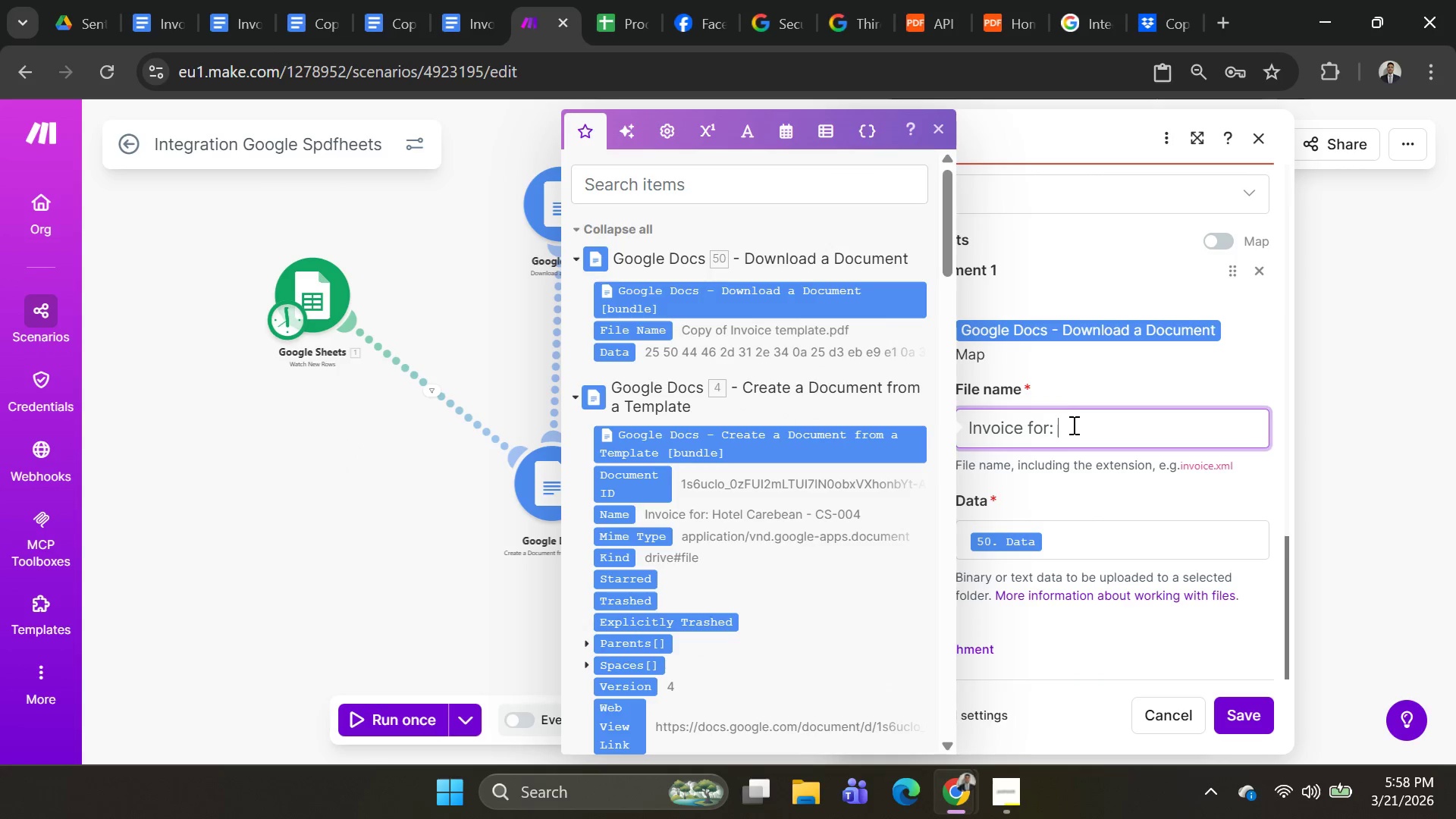 
scroll: coordinate [728, 504], scroll_direction: down, amount: 23.0
 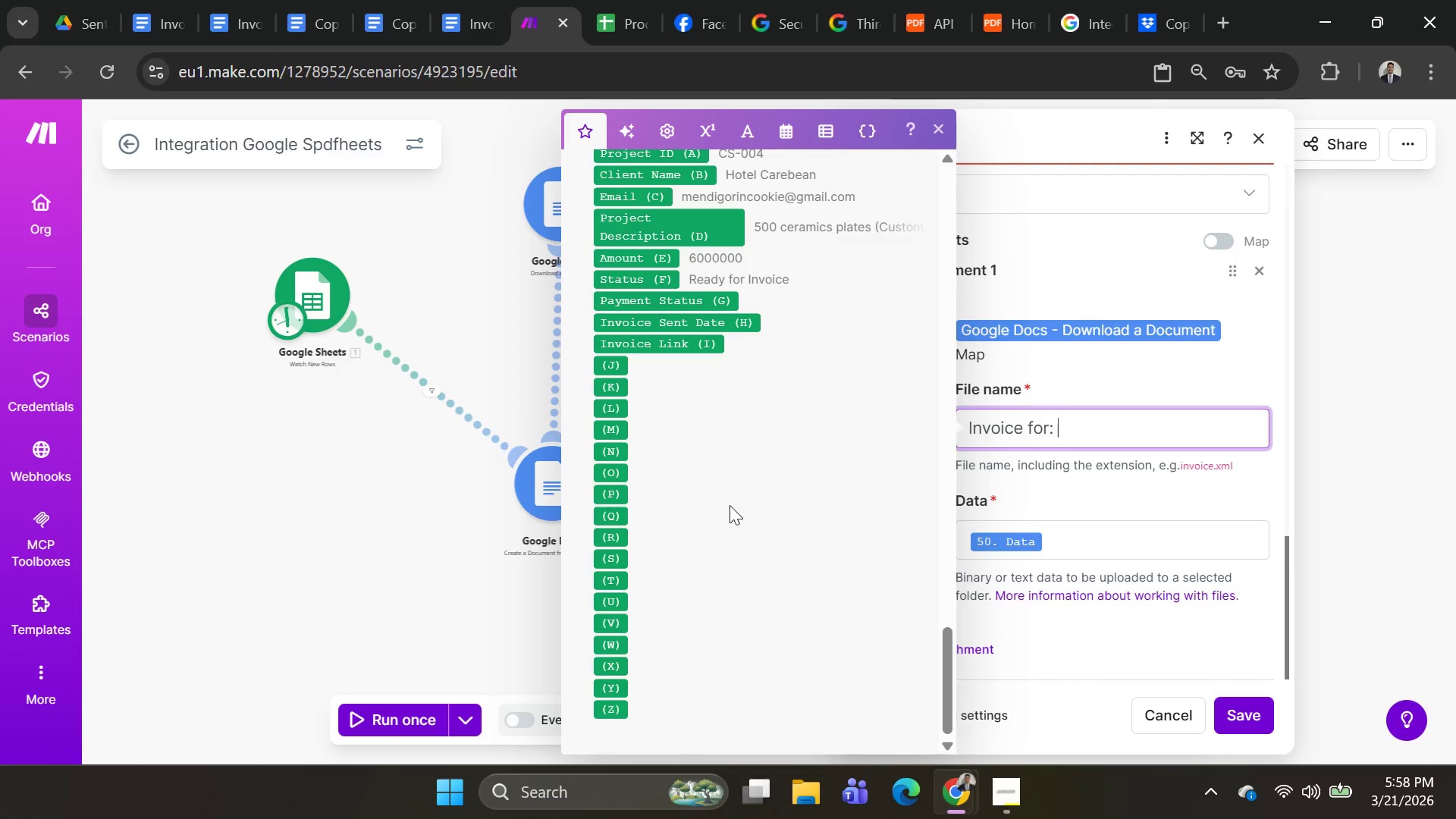 
scroll: coordinate [722, 505], scroll_direction: up, amount: 1.0
 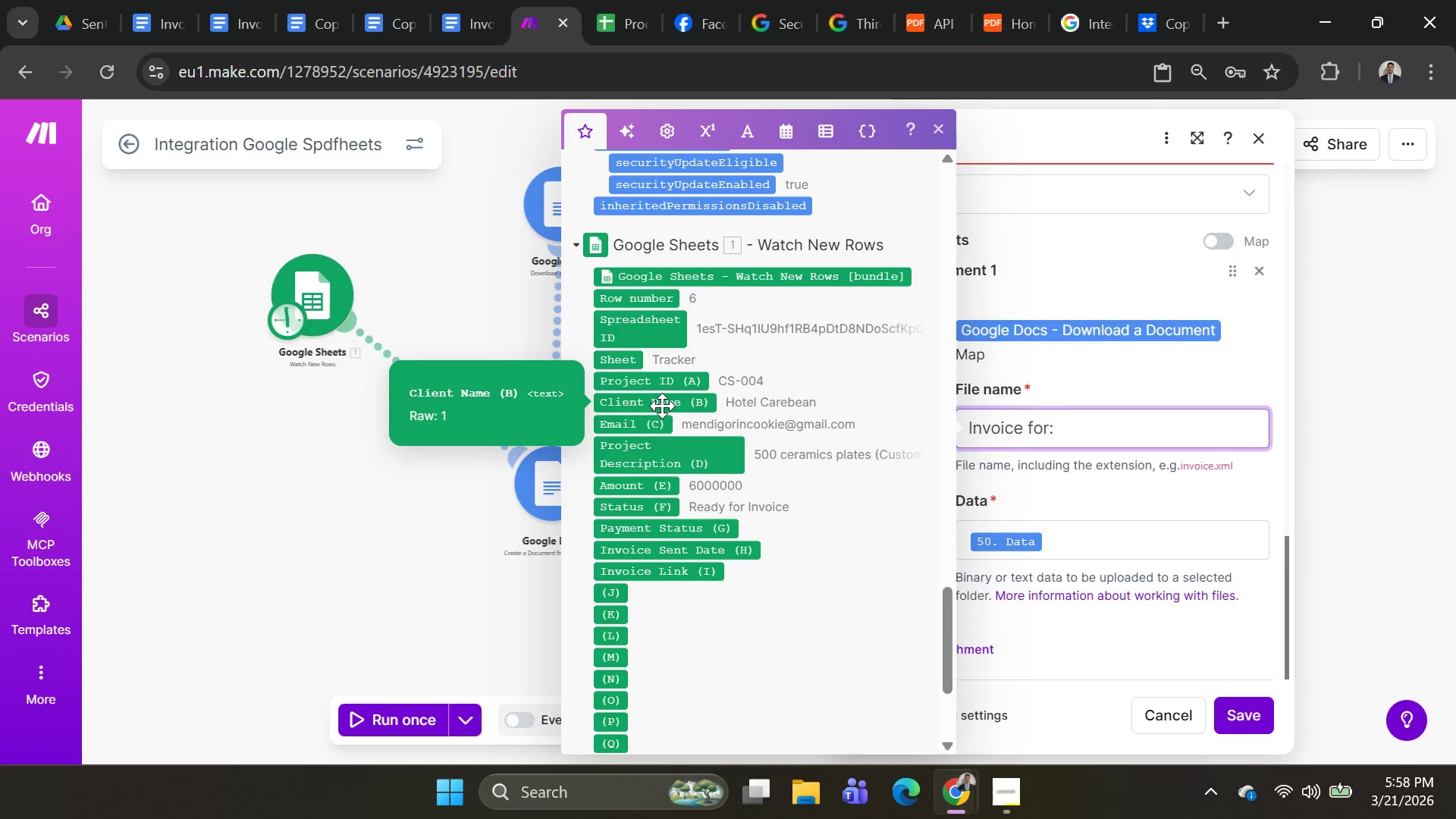 
left_click([662, 404])
 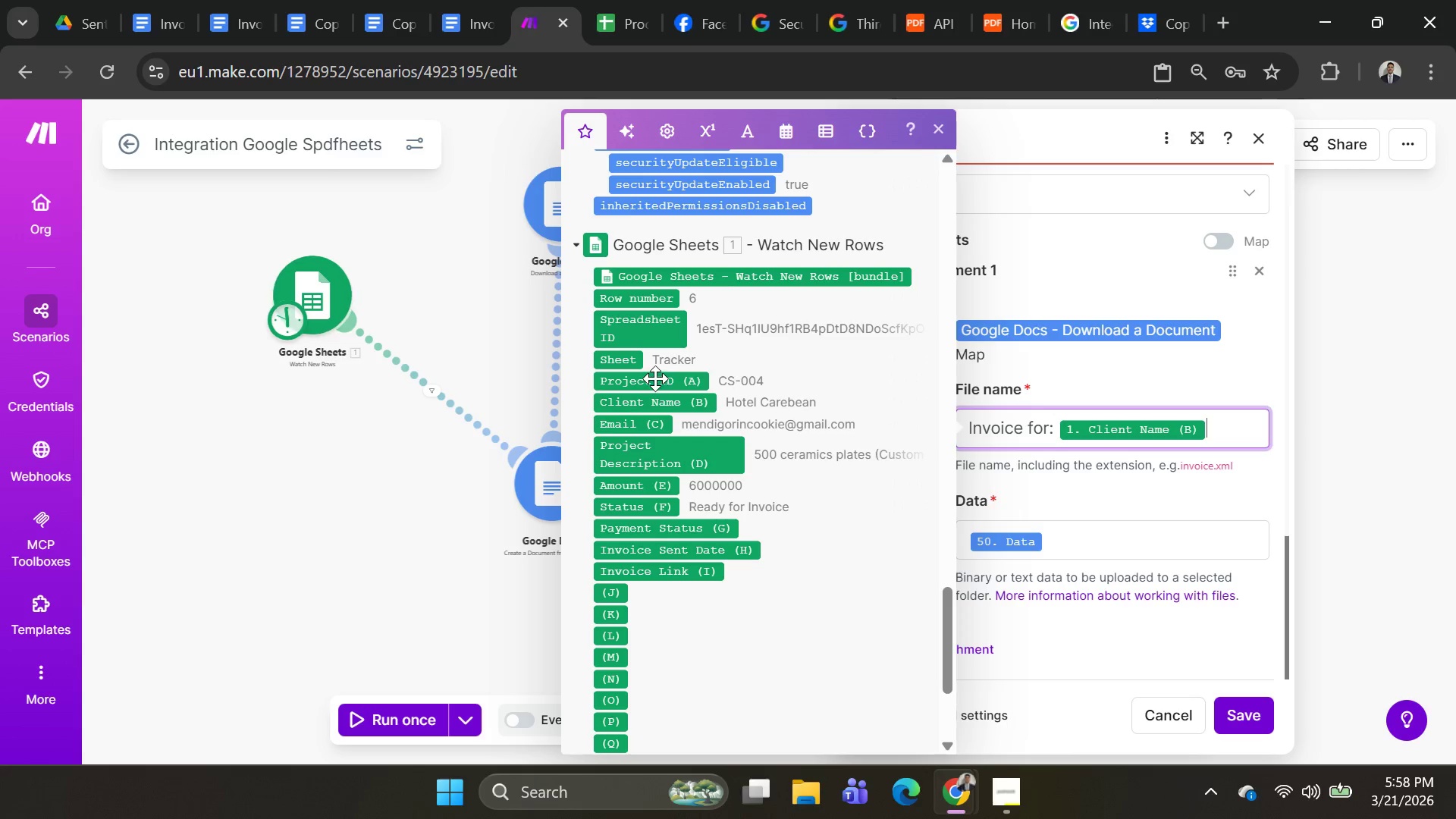 
wait(5.09)
 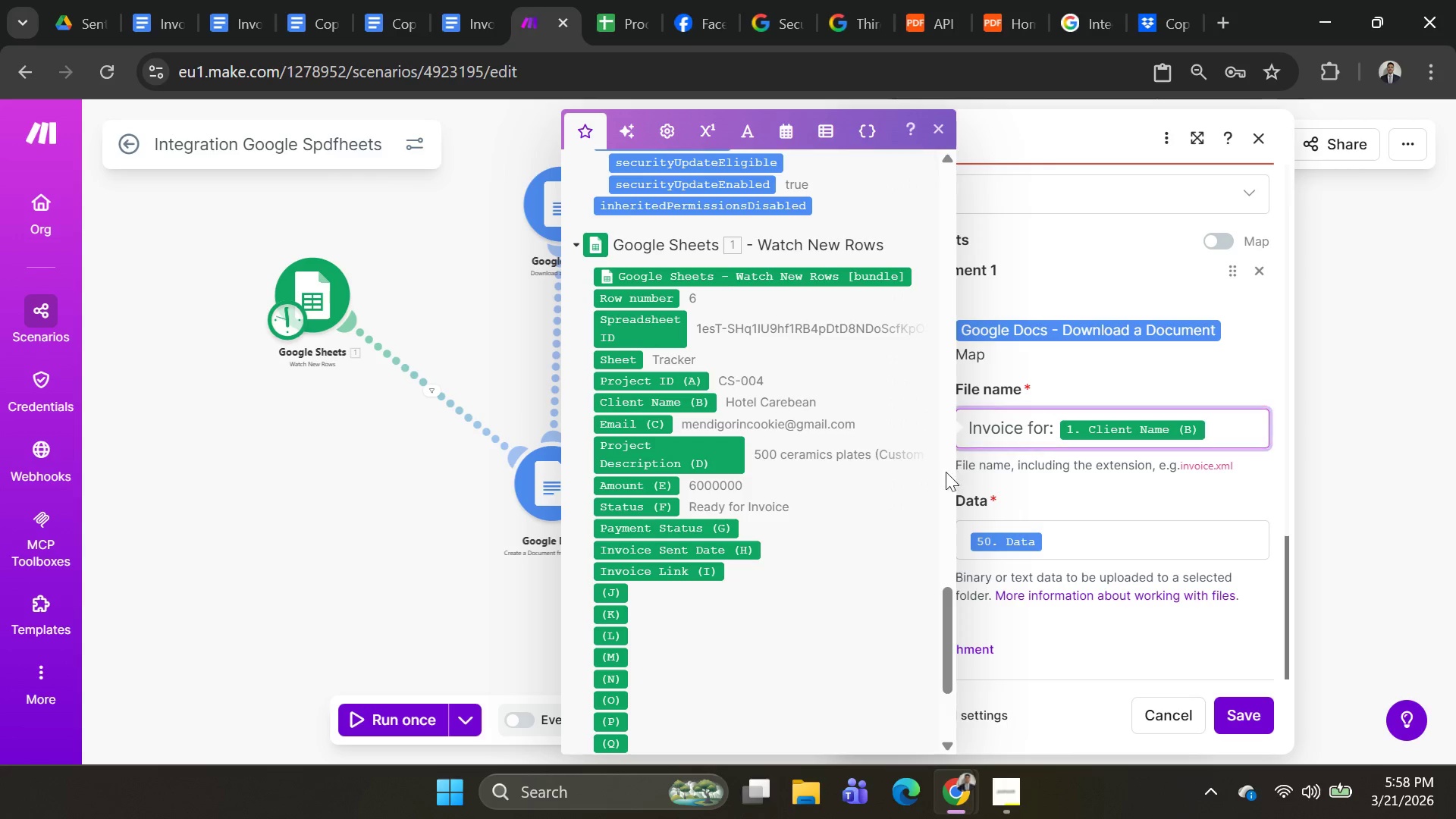 
left_click([1078, 554])
 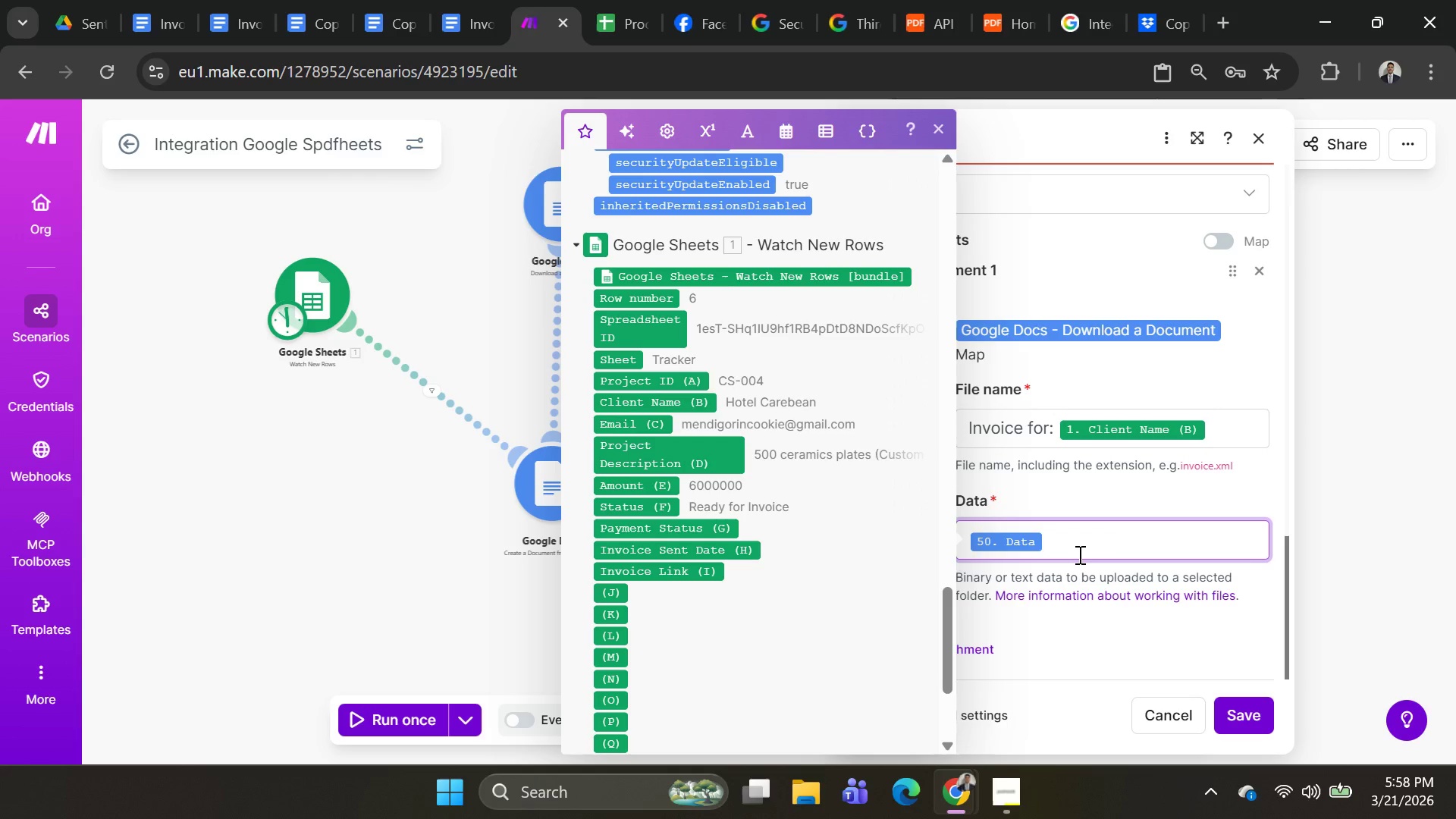 
key(Backspace)
 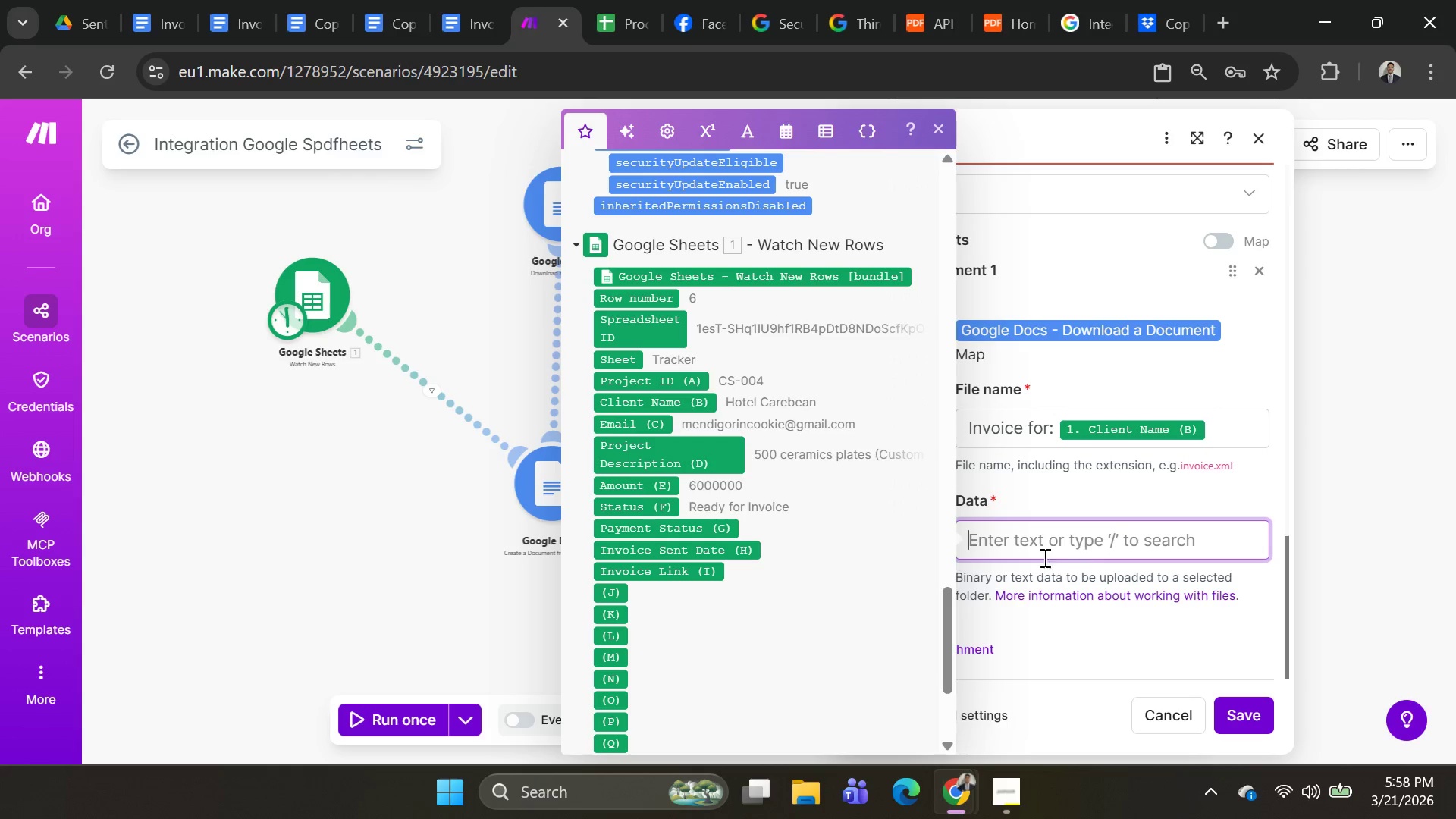 
mouse_move([672, 513])
 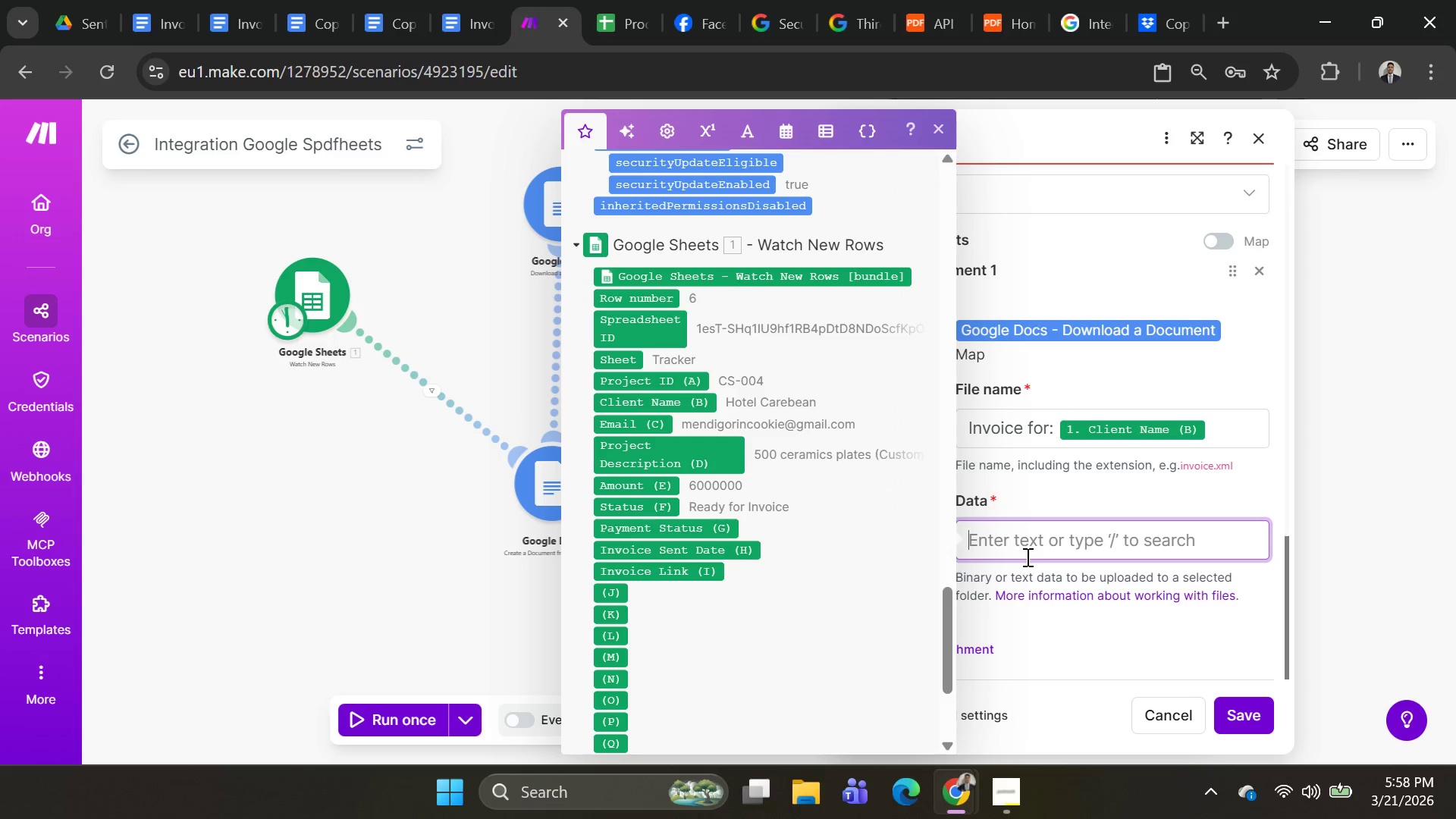 
left_click([1028, 552])
 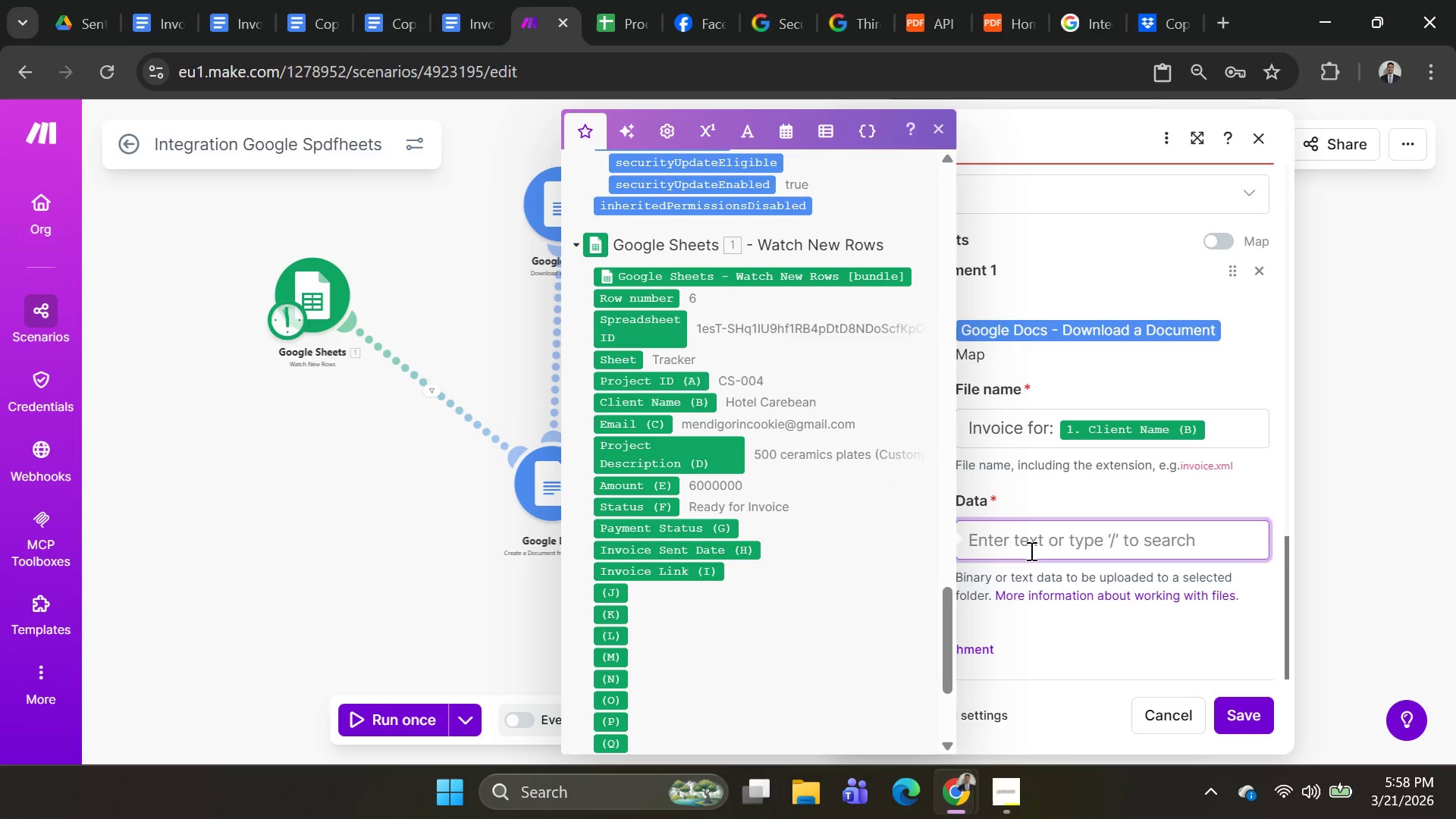 
left_click([1030, 548])
 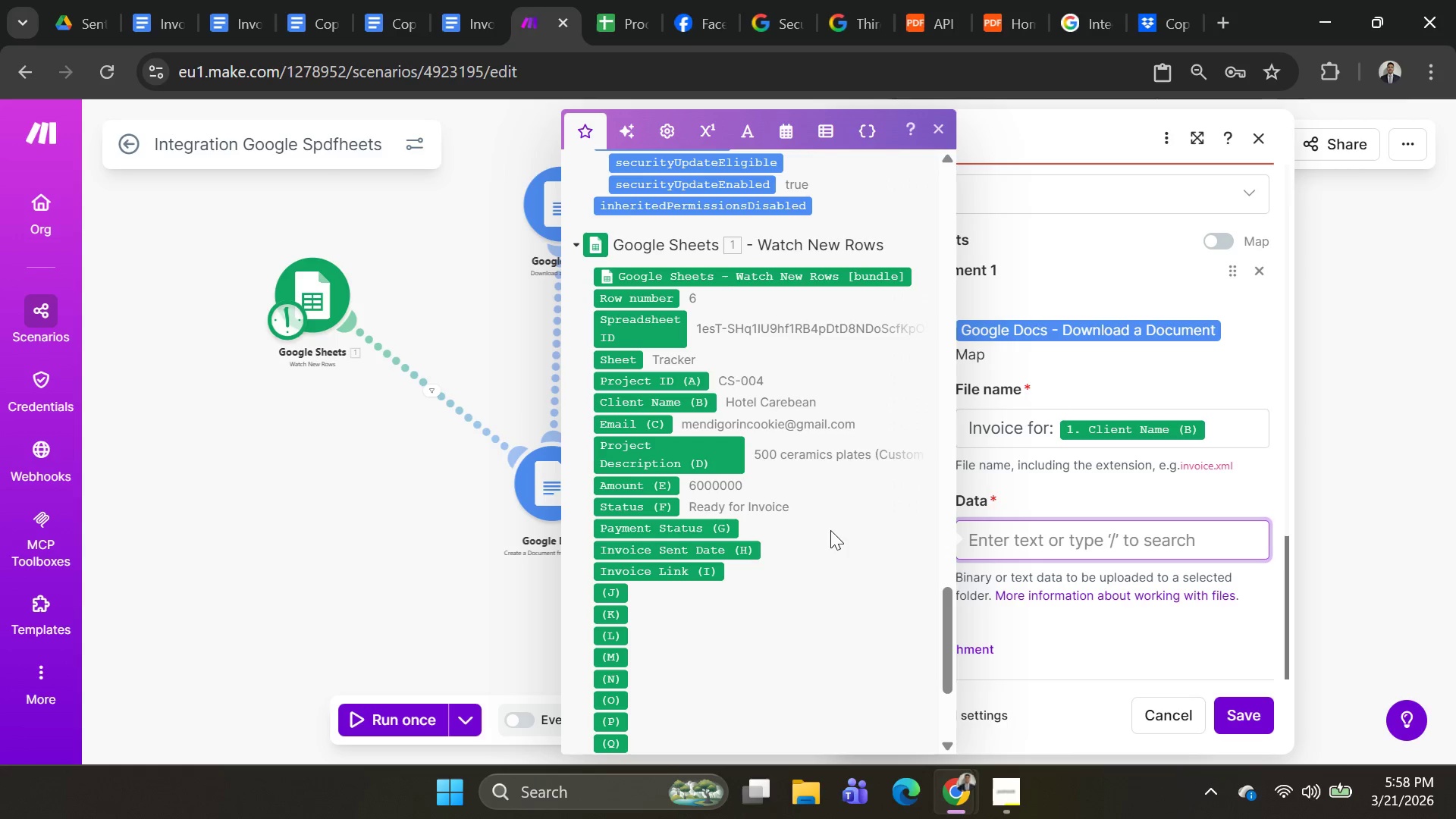 
scroll: coordinate [797, 528], scroll_direction: none, amount: 0.0
 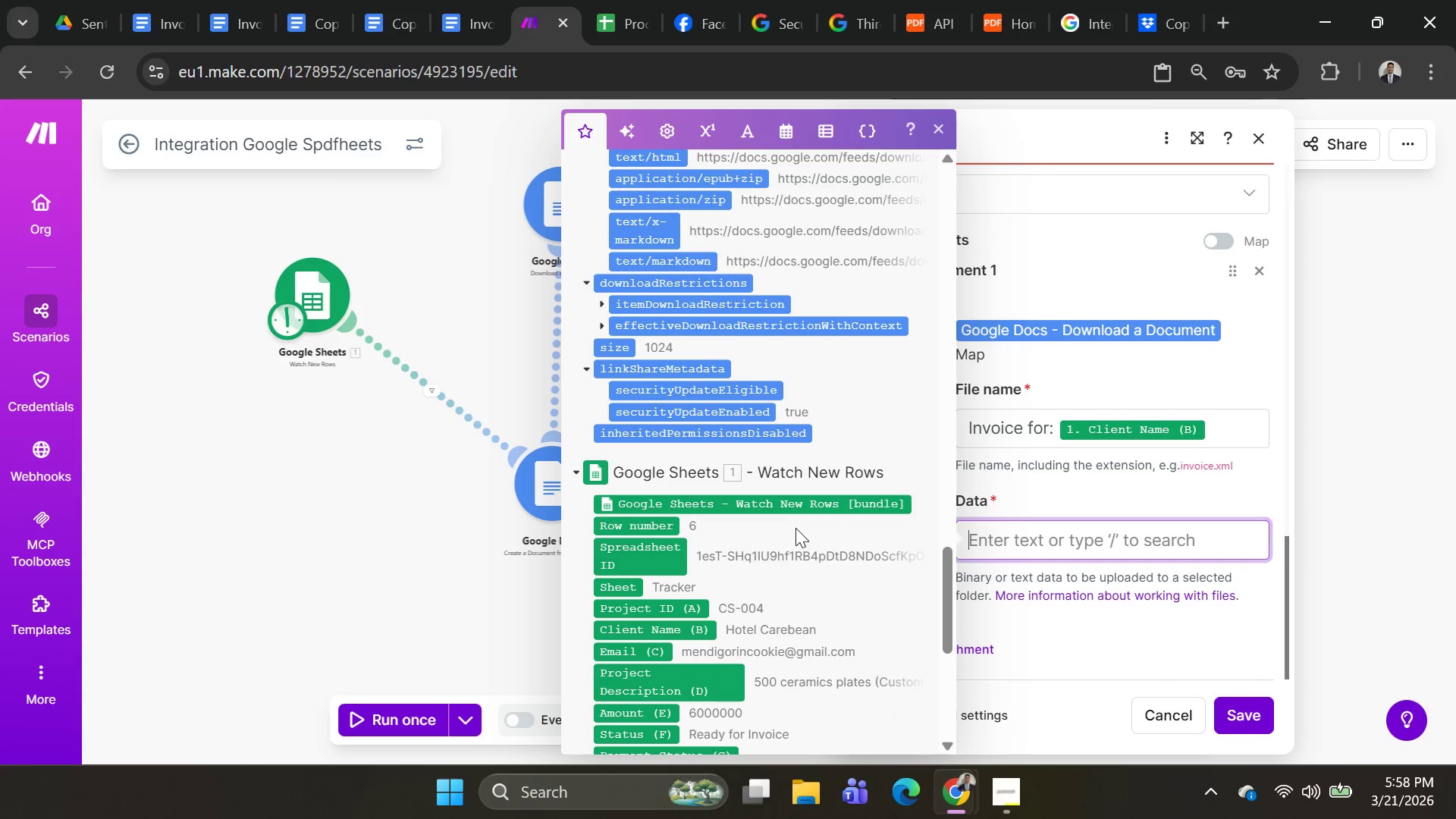 
scroll: coordinate [793, 537], scroll_direction: up, amount: 22.0
 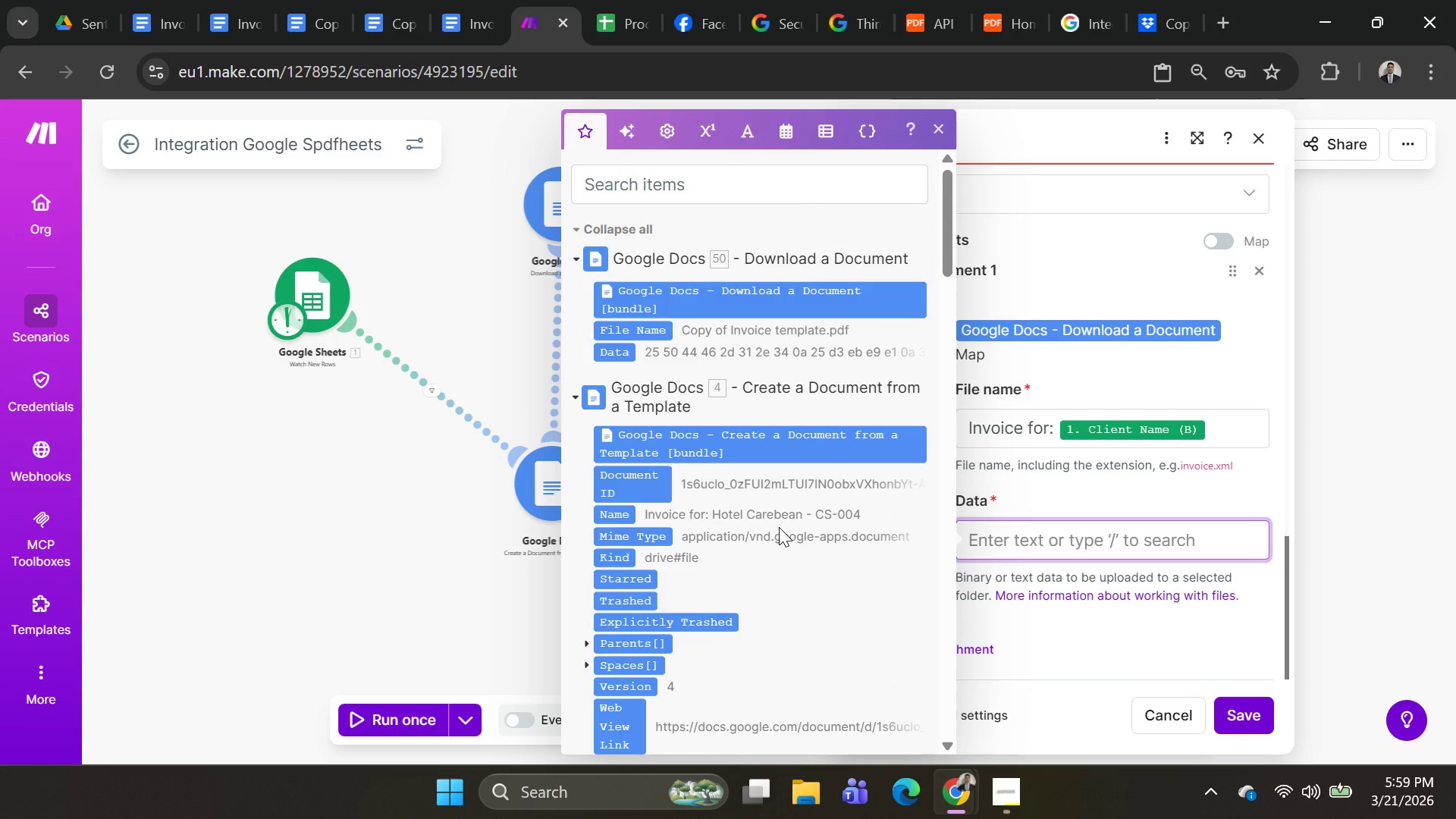 
scroll: coordinate [779, 527], scroll_direction: none, amount: 0.0
 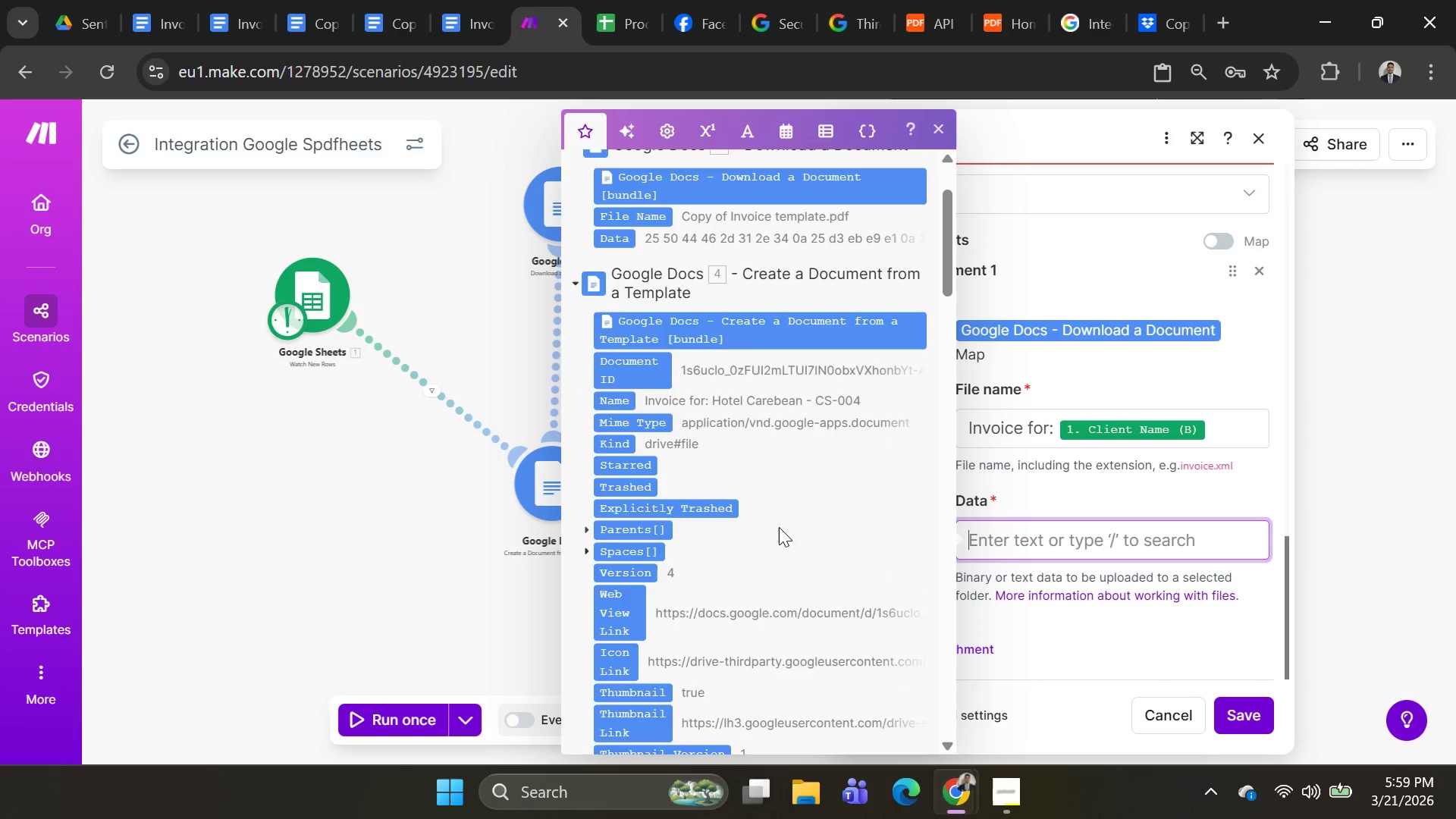 
scroll: coordinate [777, 527], scroll_direction: down, amount: 1.0
 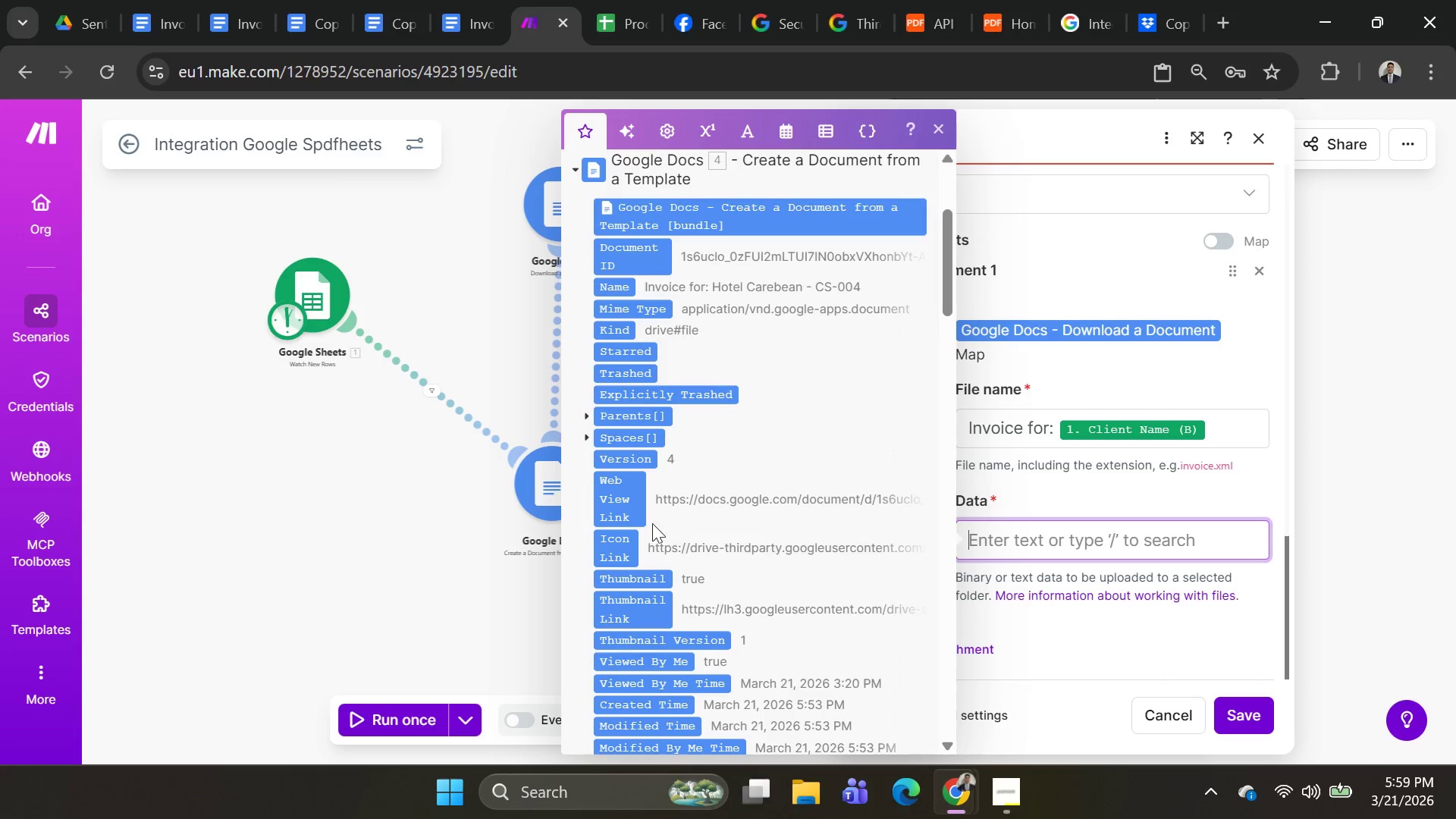 
left_click([627, 515])
 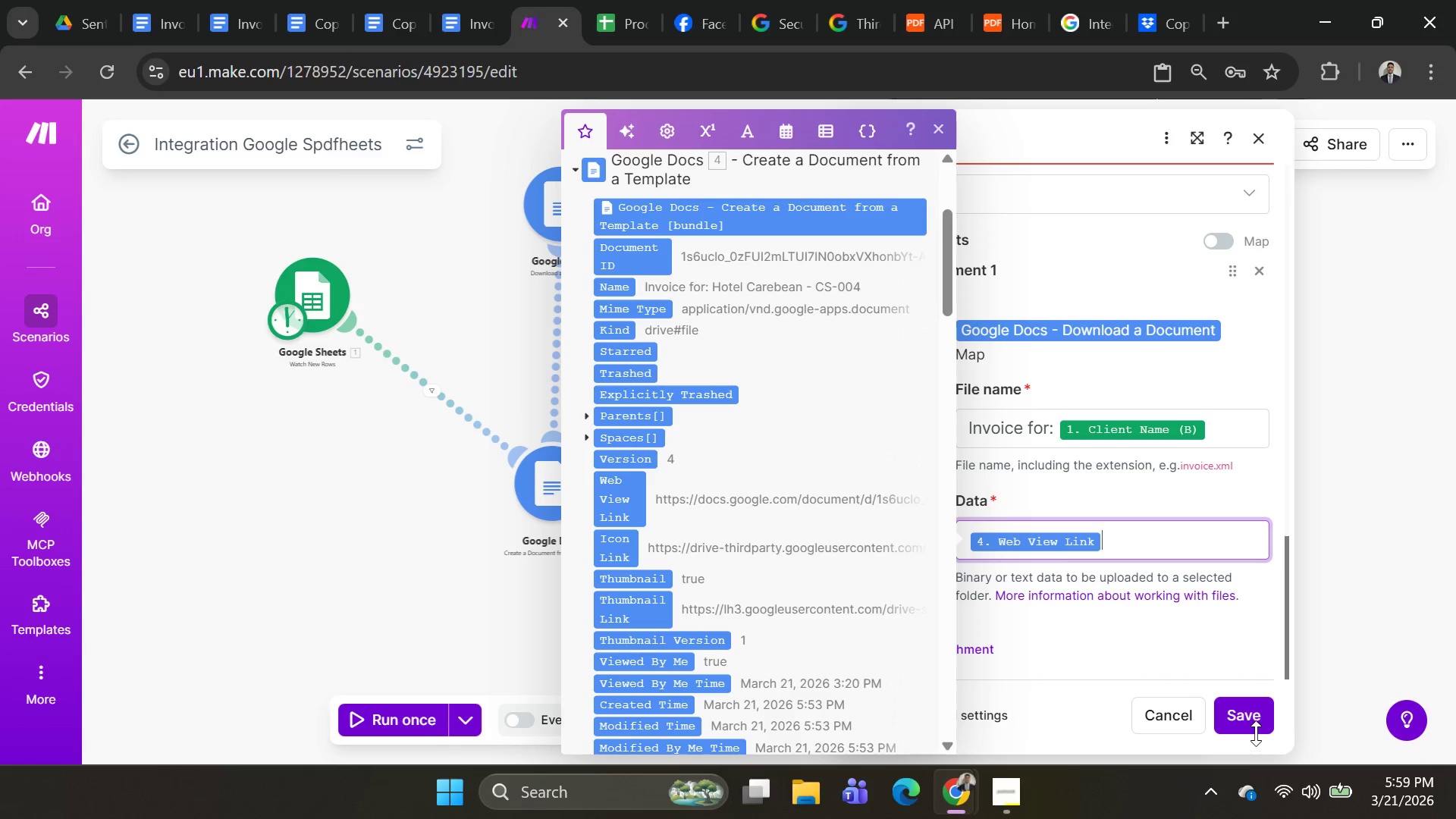 
left_click([1258, 713])
 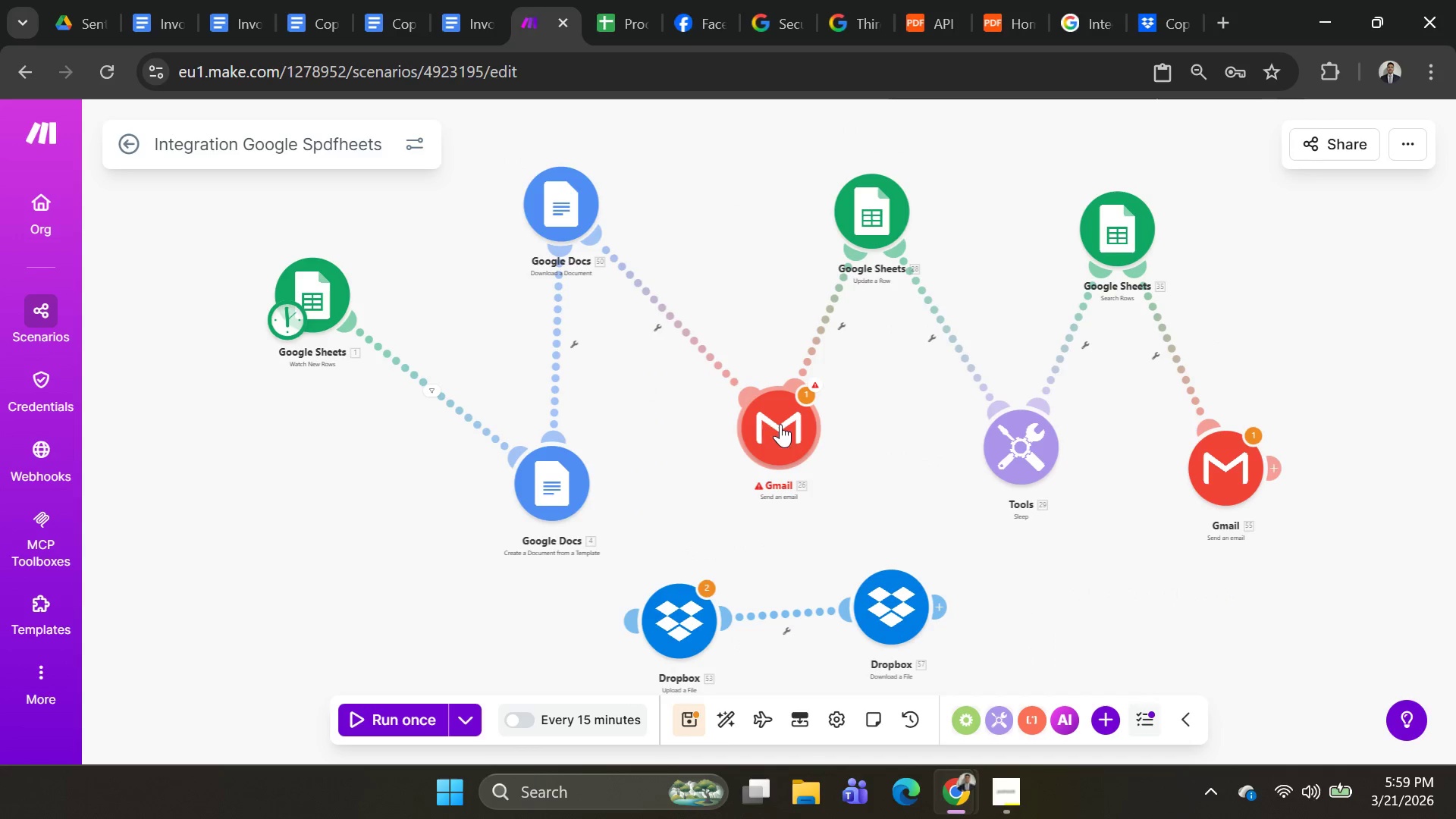 
left_click([816, 385])
 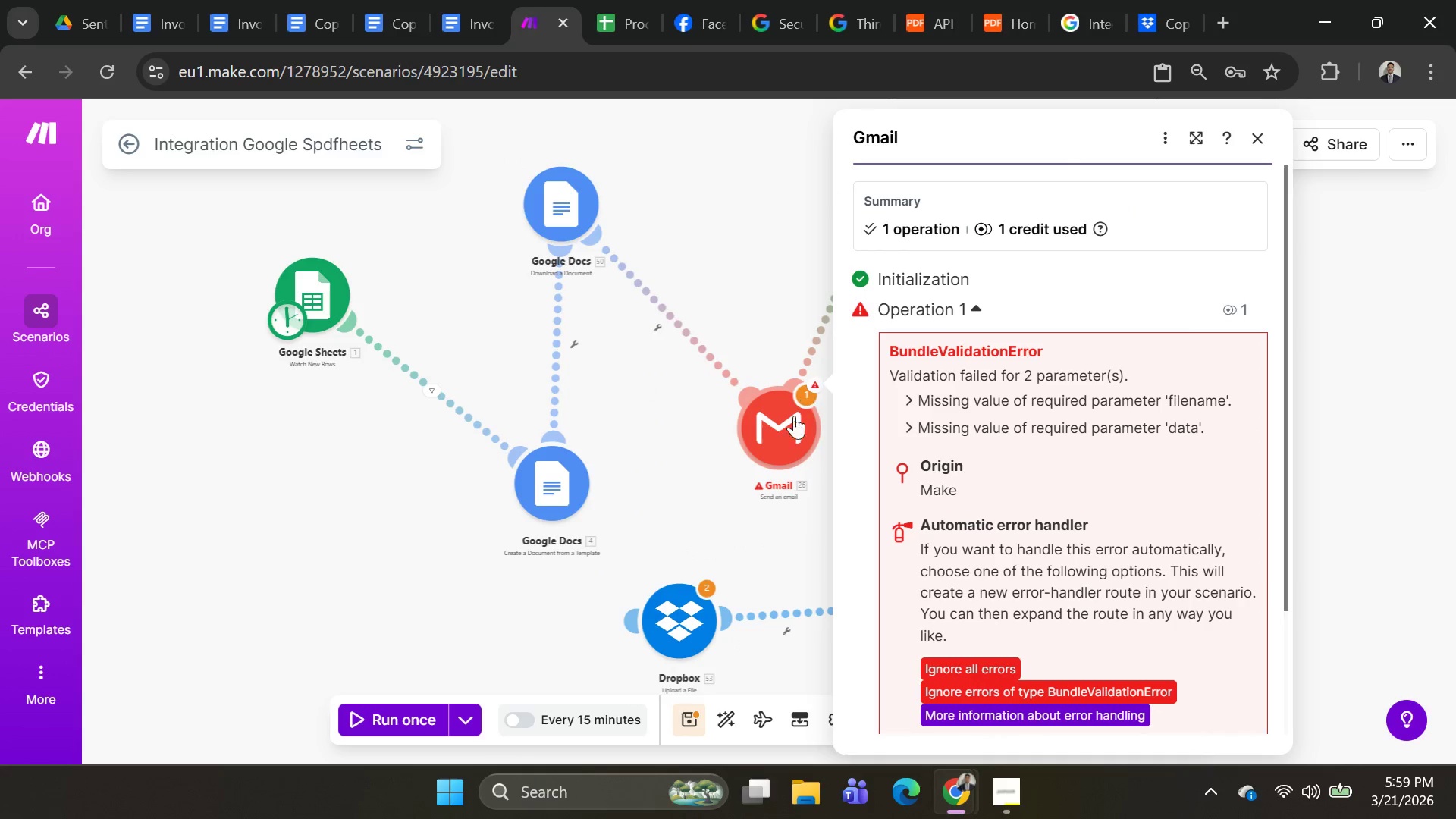 
left_click([787, 431])
 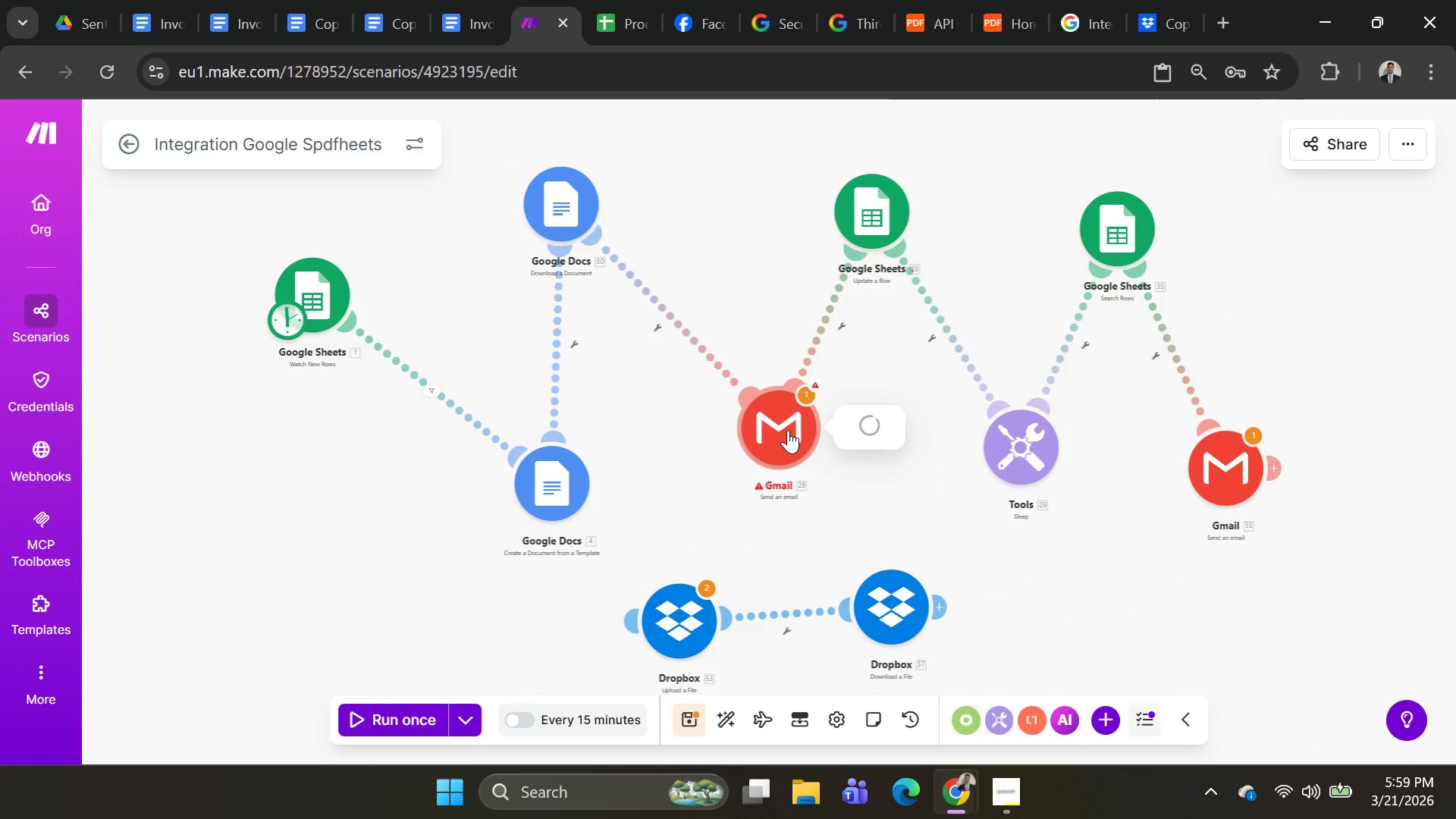 
right_click([788, 430])
 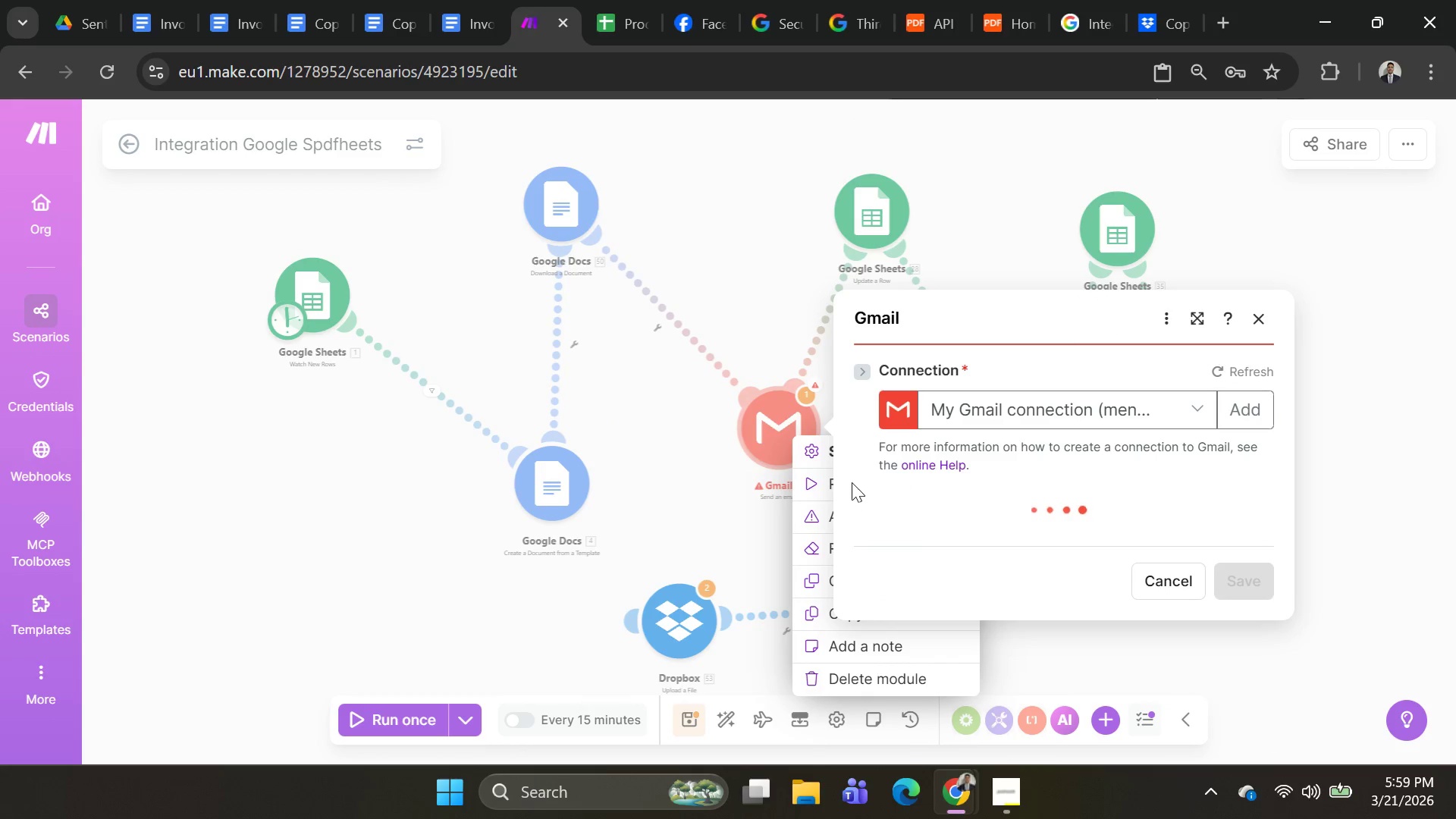 
left_click([820, 456])
 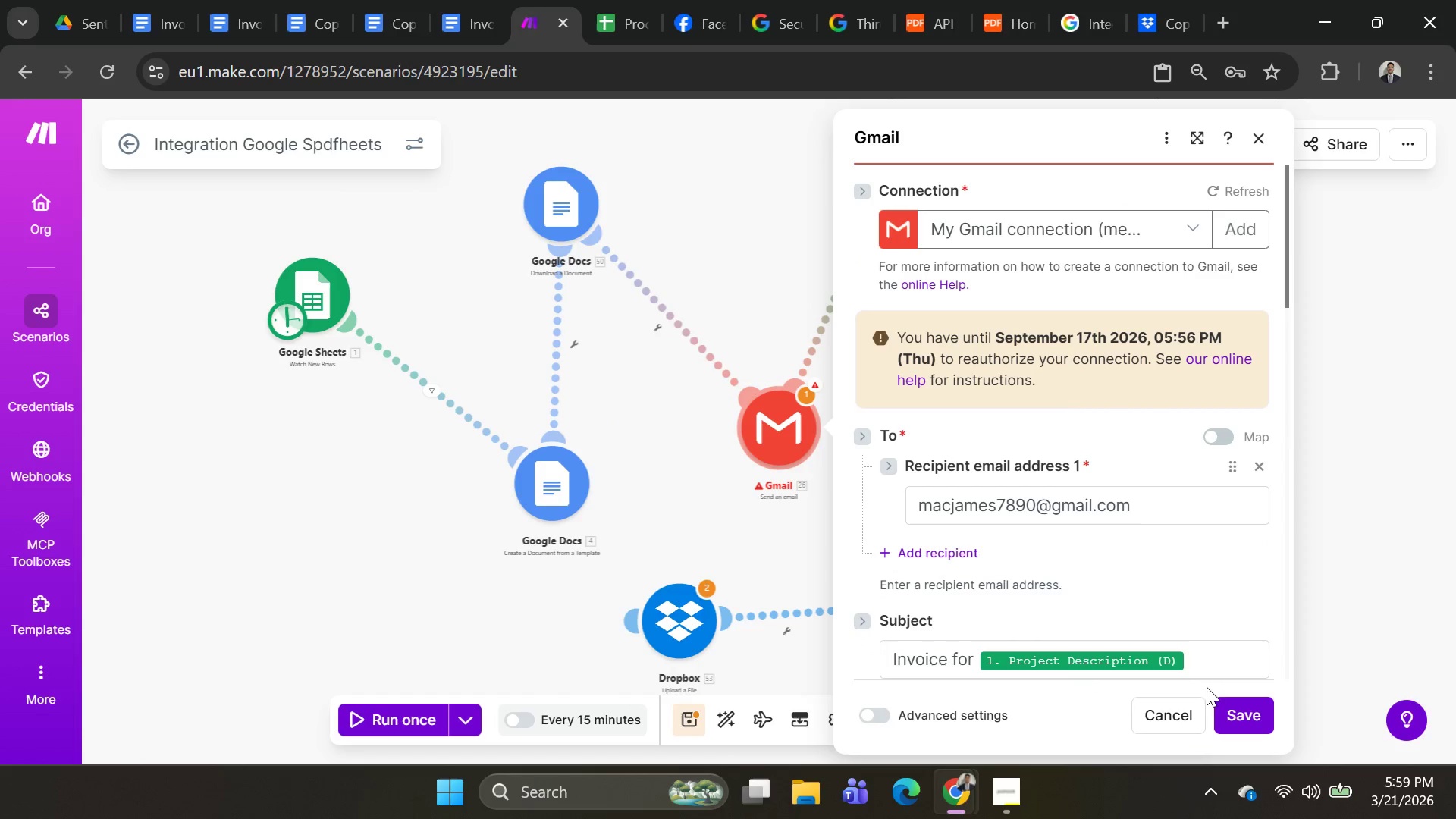 
left_click([1225, 710])
 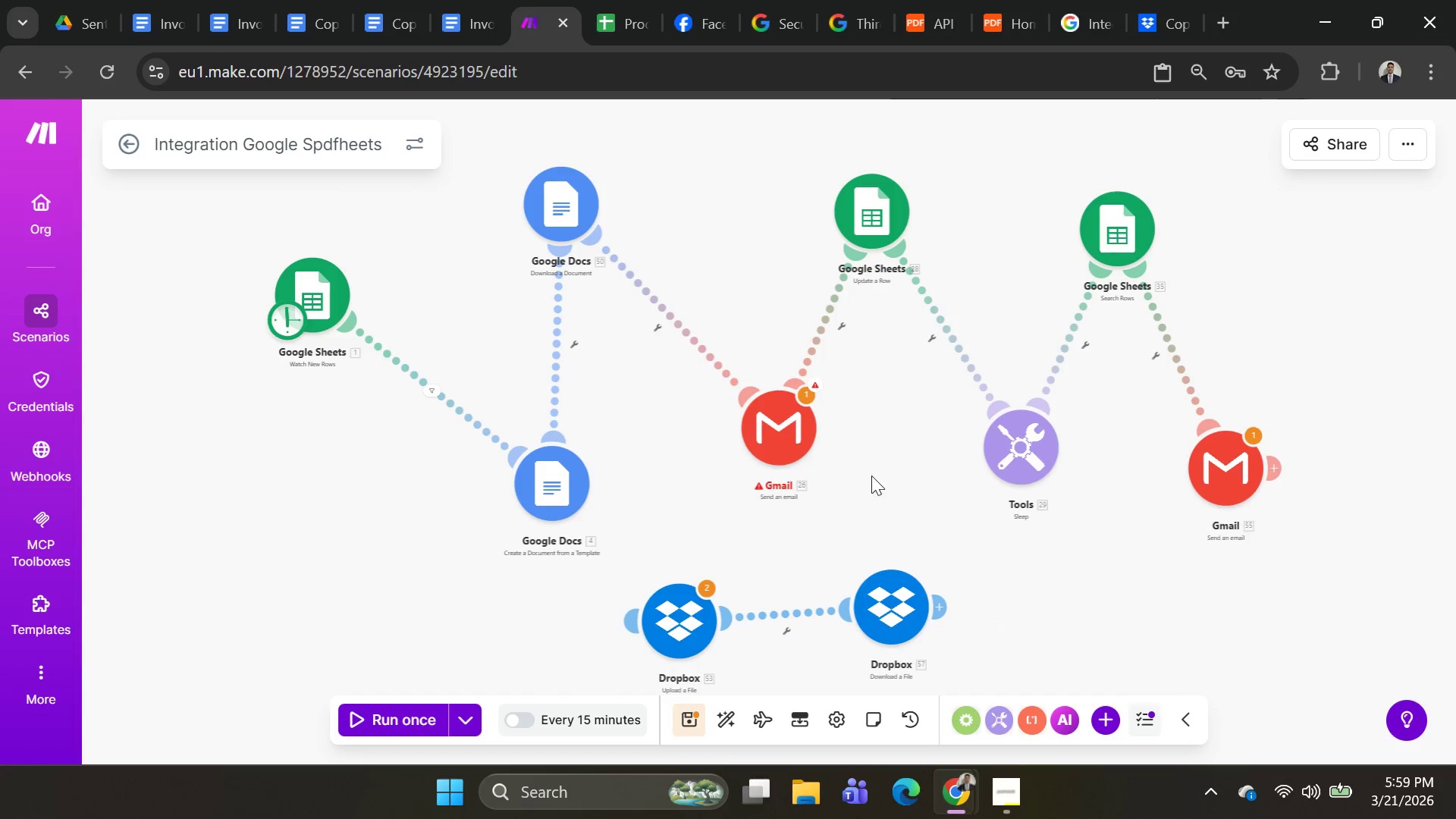 
right_click([780, 412])
 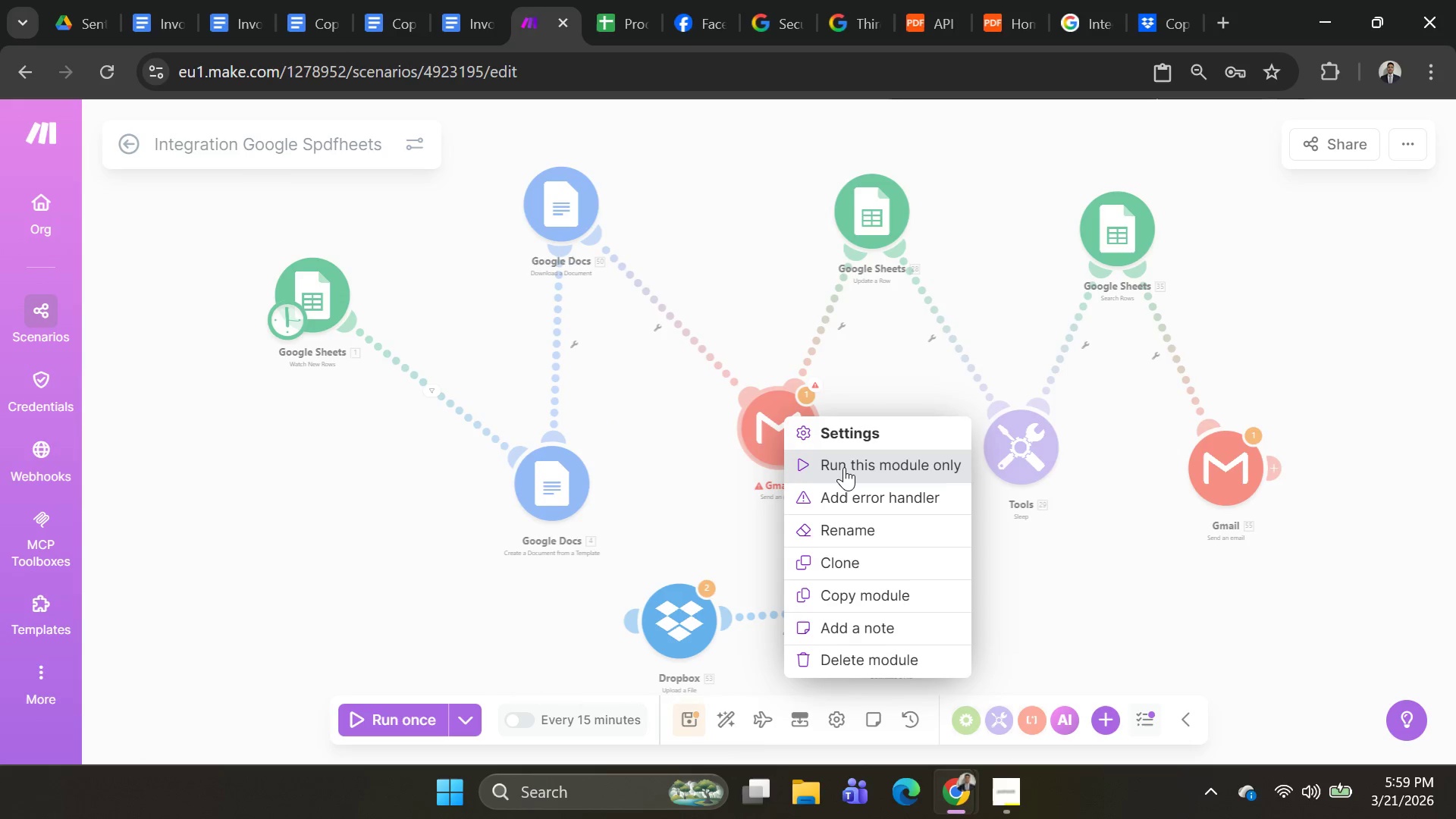 
left_click([844, 467])
 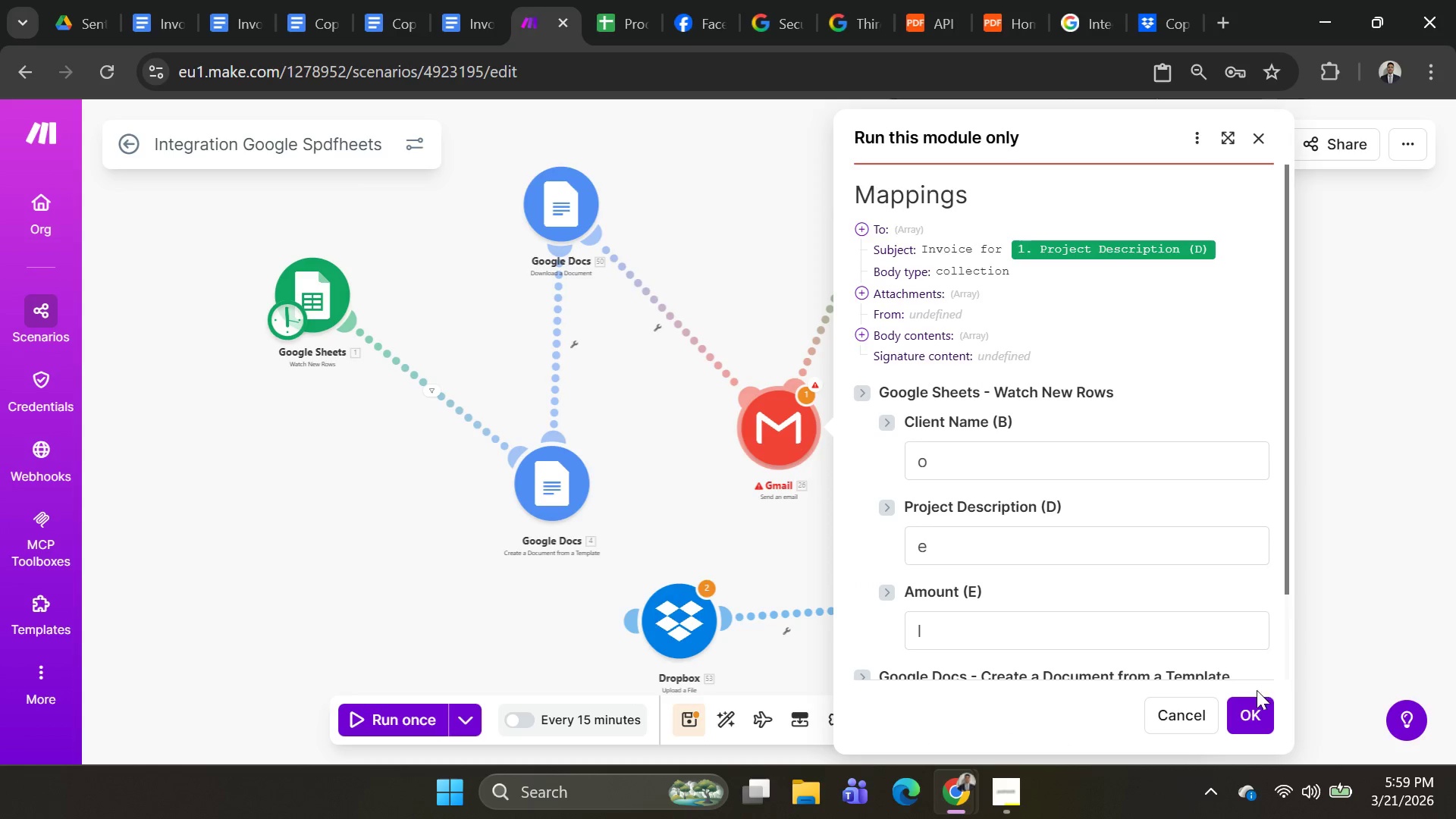 
left_click([1254, 702])
 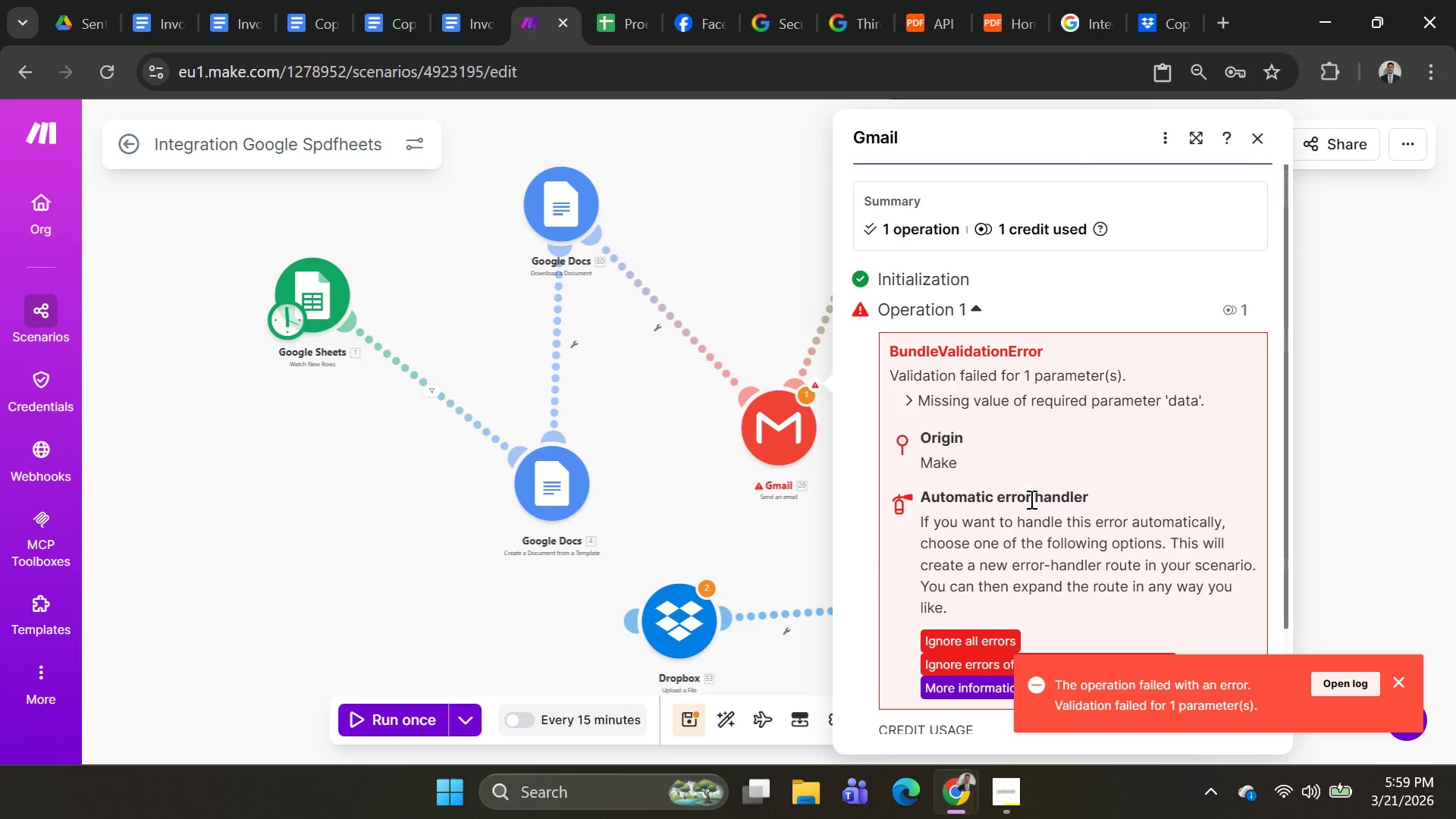 
scroll: coordinate [1046, 520], scroll_direction: down, amount: 1.0
 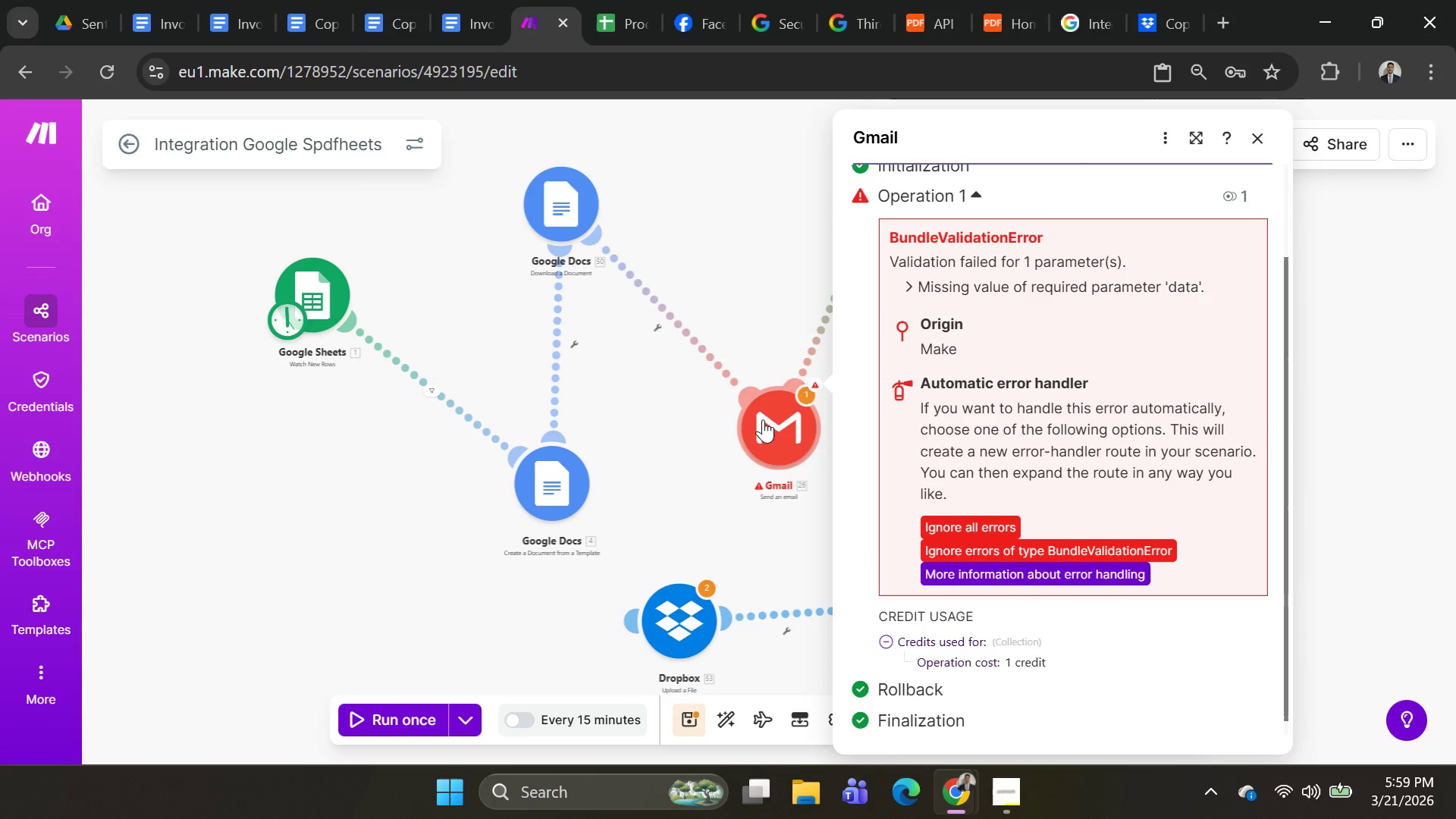 
wait(5.38)
 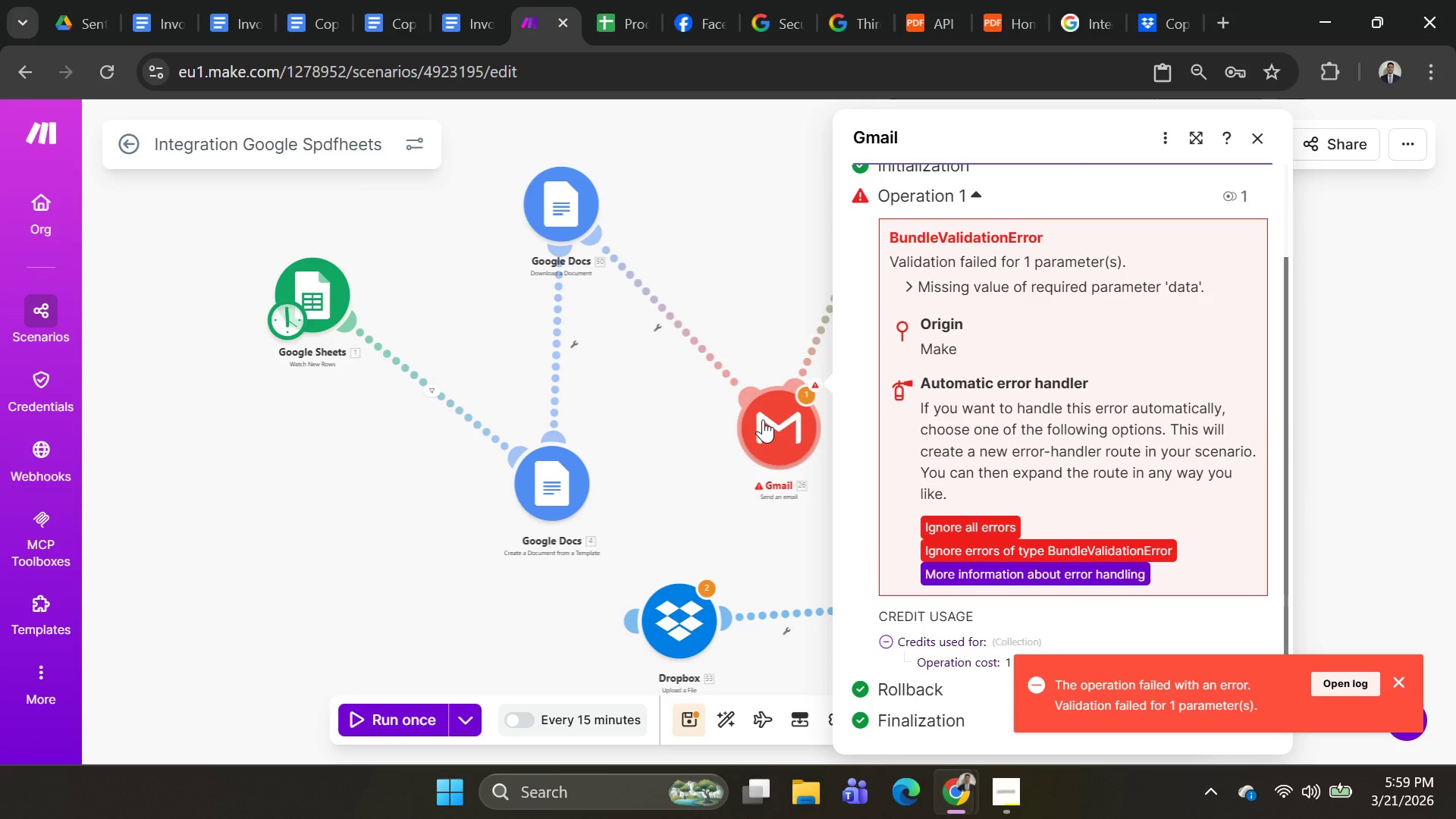 
left_click([760, 420])
 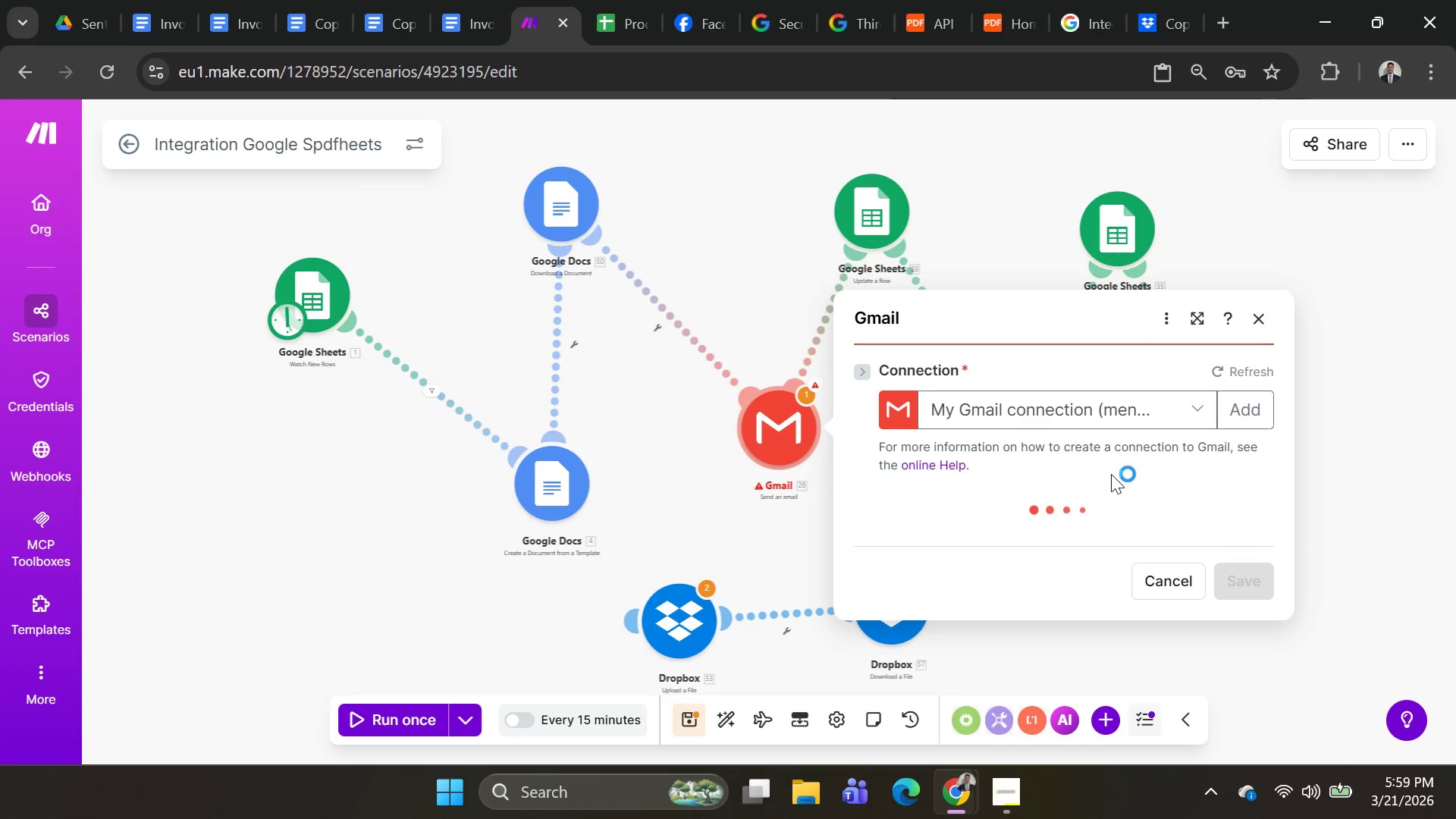 
scroll: coordinate [1131, 517], scroll_direction: down, amount: 26.0
 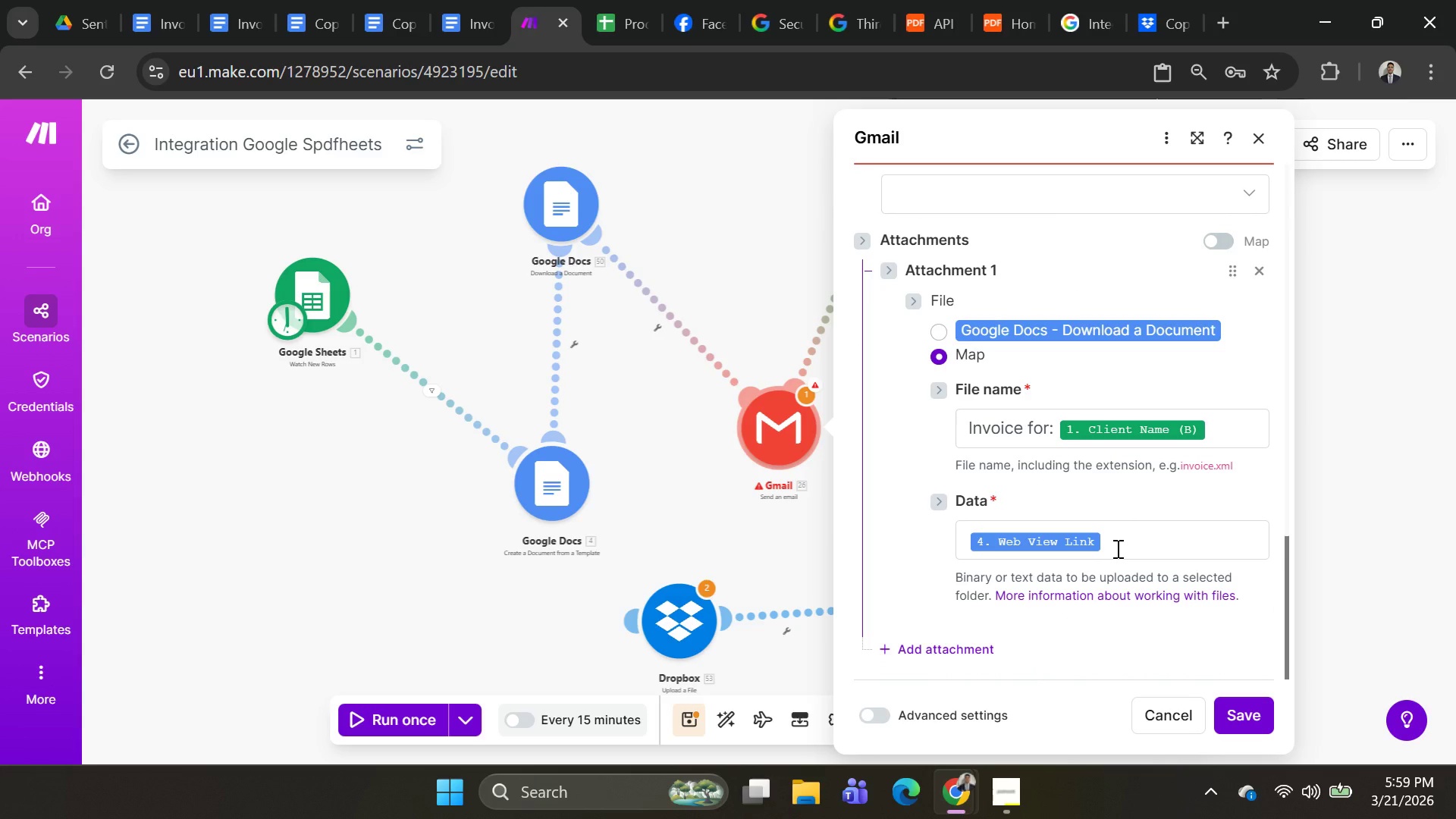 
left_click([1116, 548])
 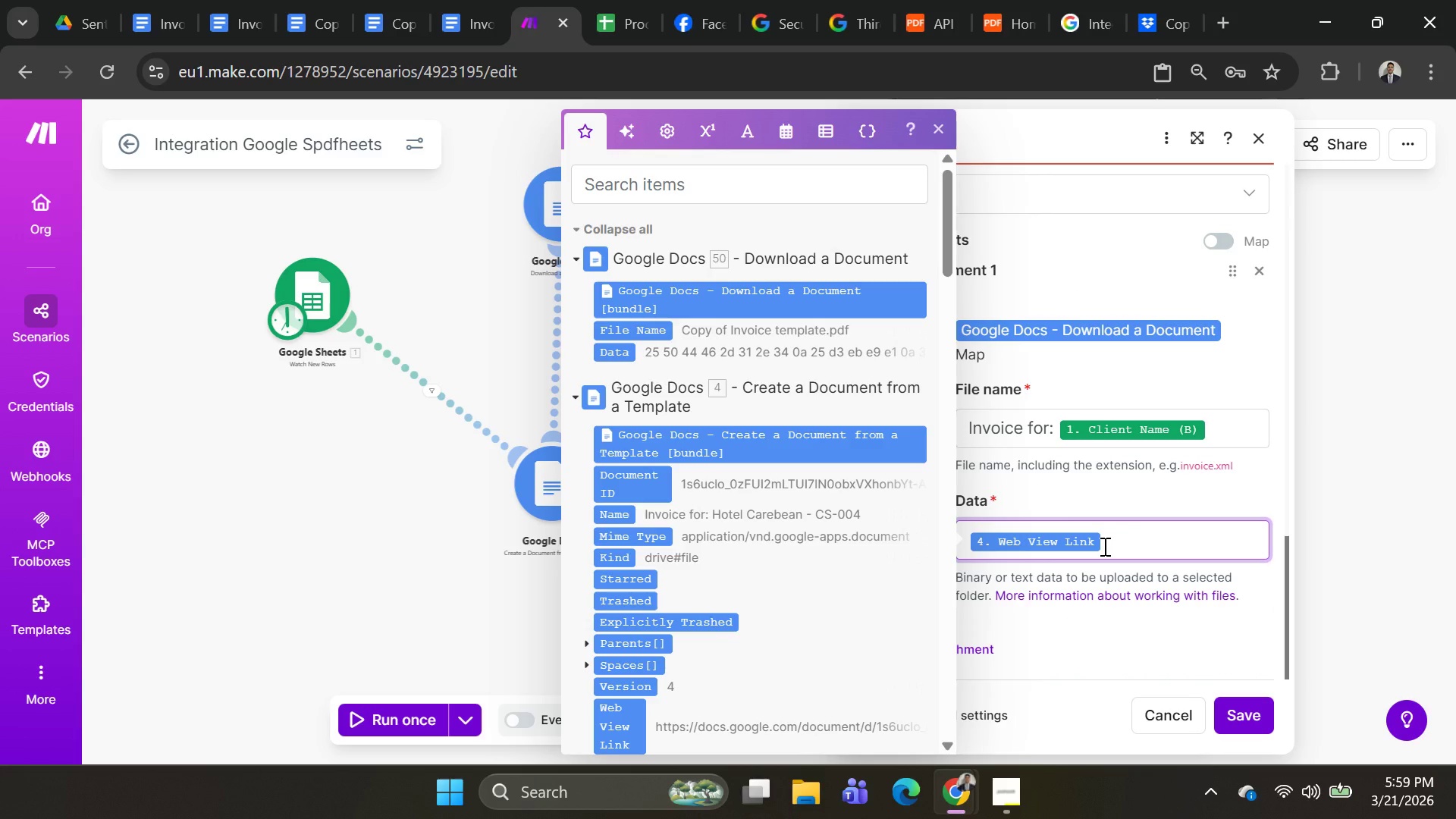 
key(Backspace)
 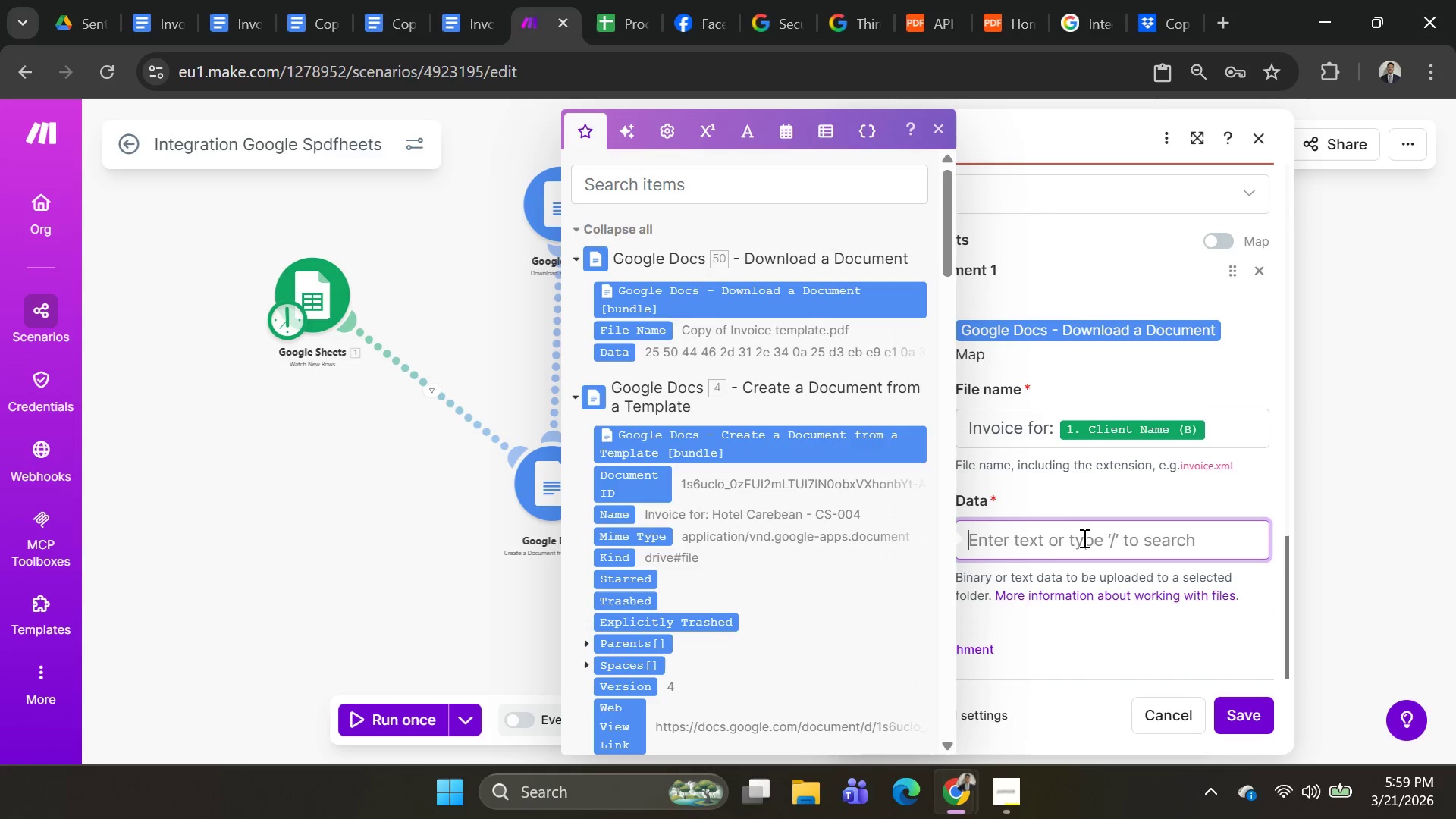 
scroll: coordinate [841, 572], scroll_direction: down, amount: 19.0
 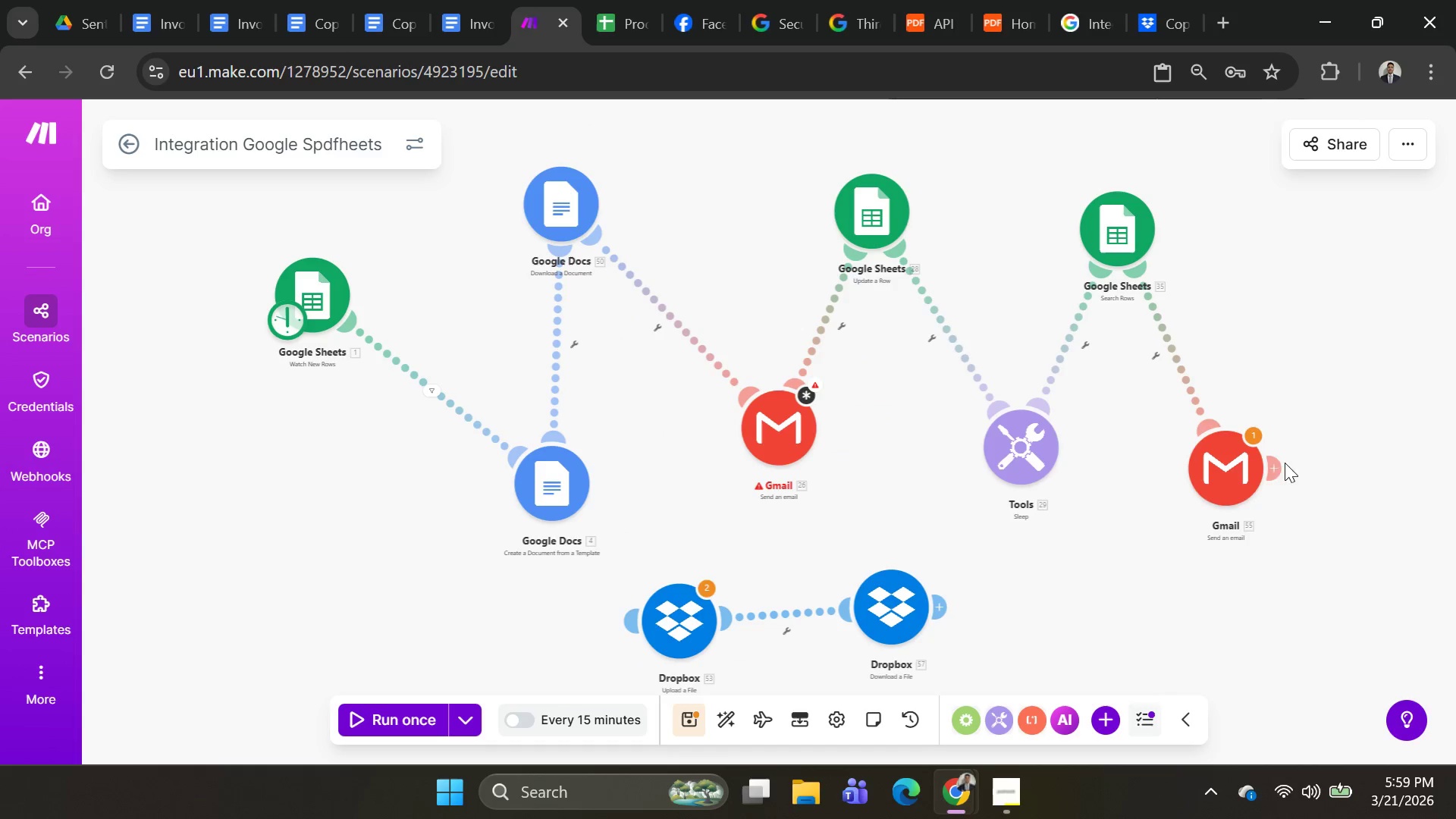 
left_click([1246, 472])
 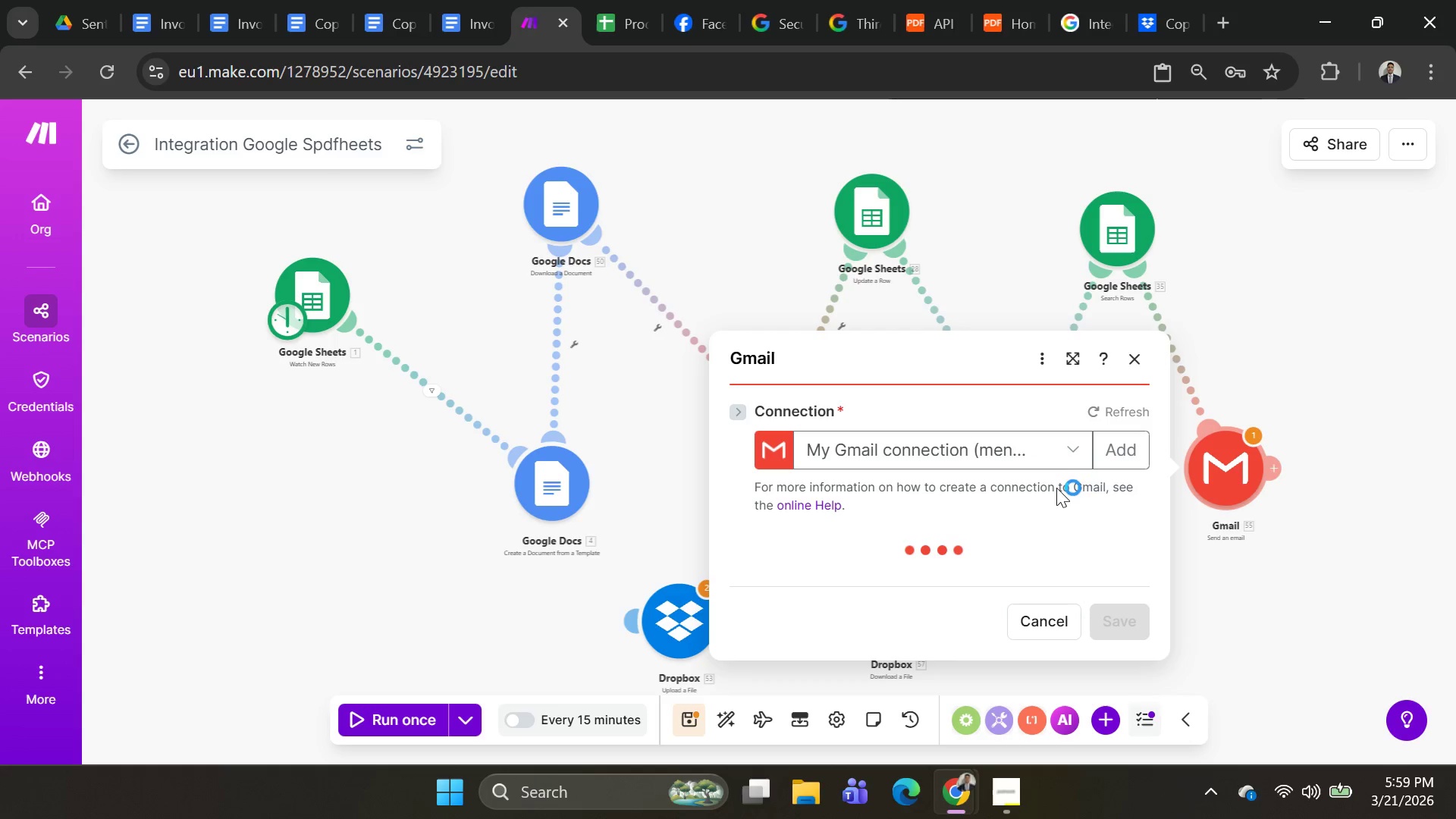 
scroll: coordinate [916, 546], scroll_direction: down, amount: 38.0
 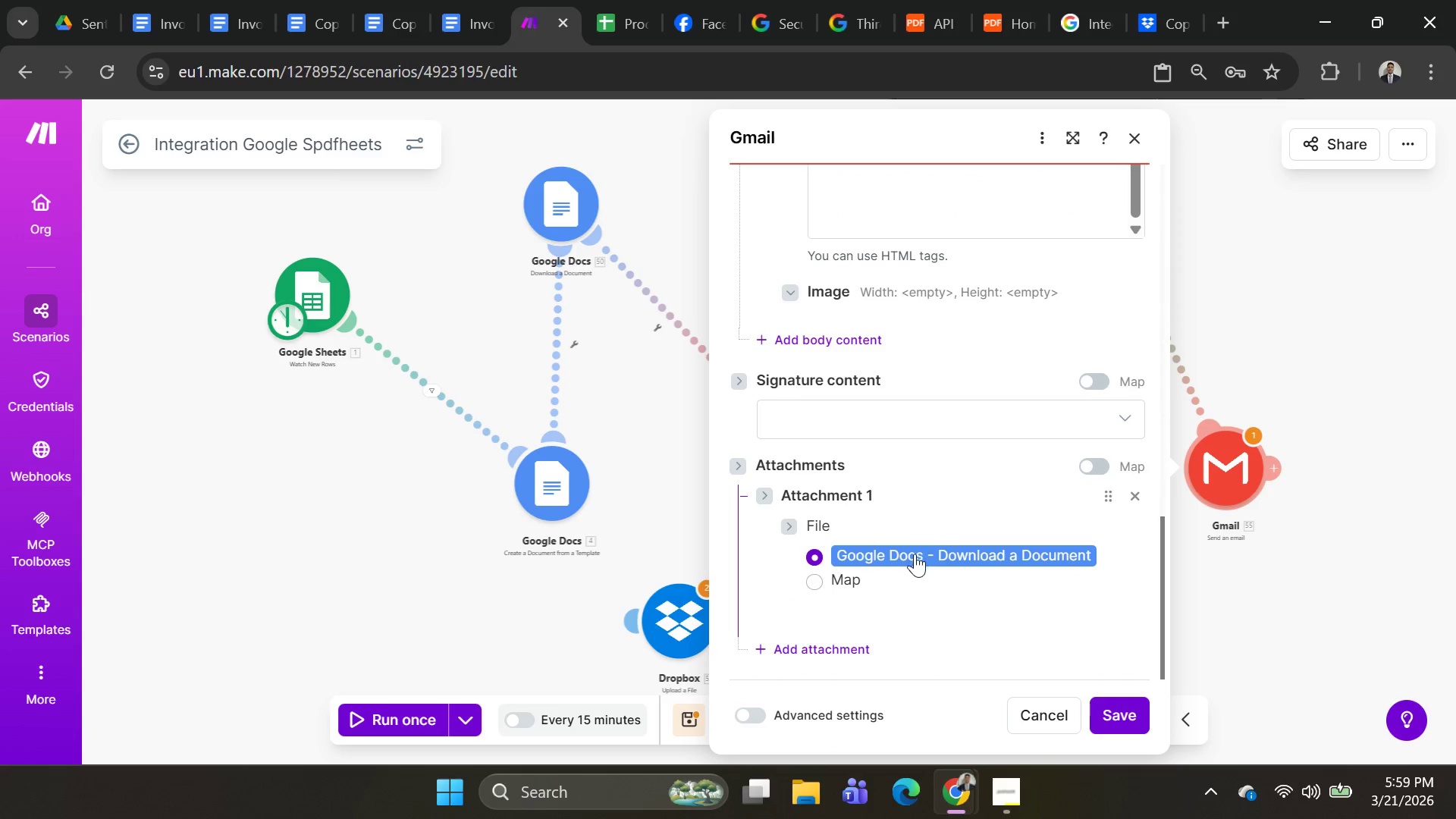 
left_click([915, 554])
 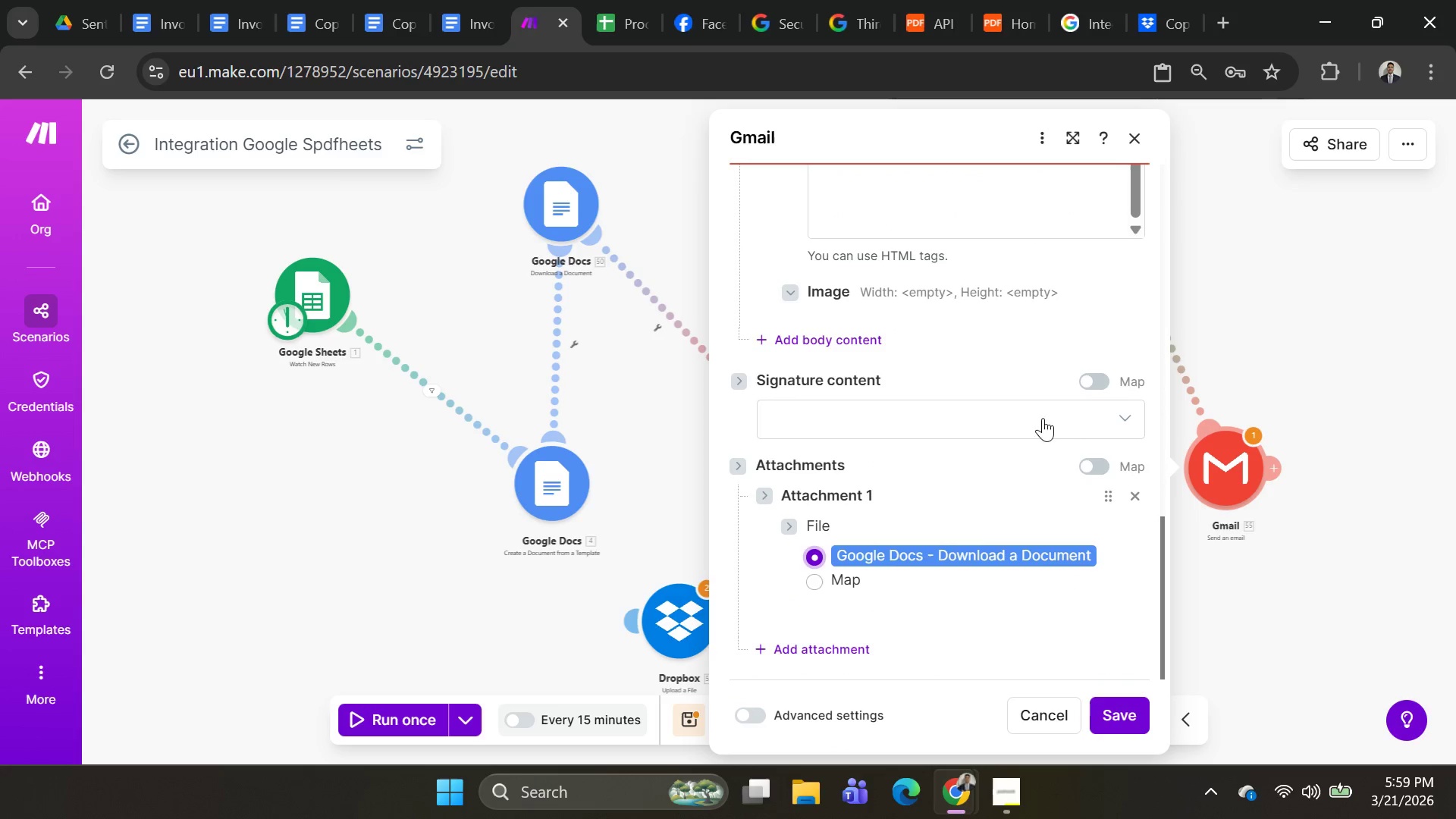 
scroll: coordinate [965, 564], scroll_direction: down, amount: 2.0
 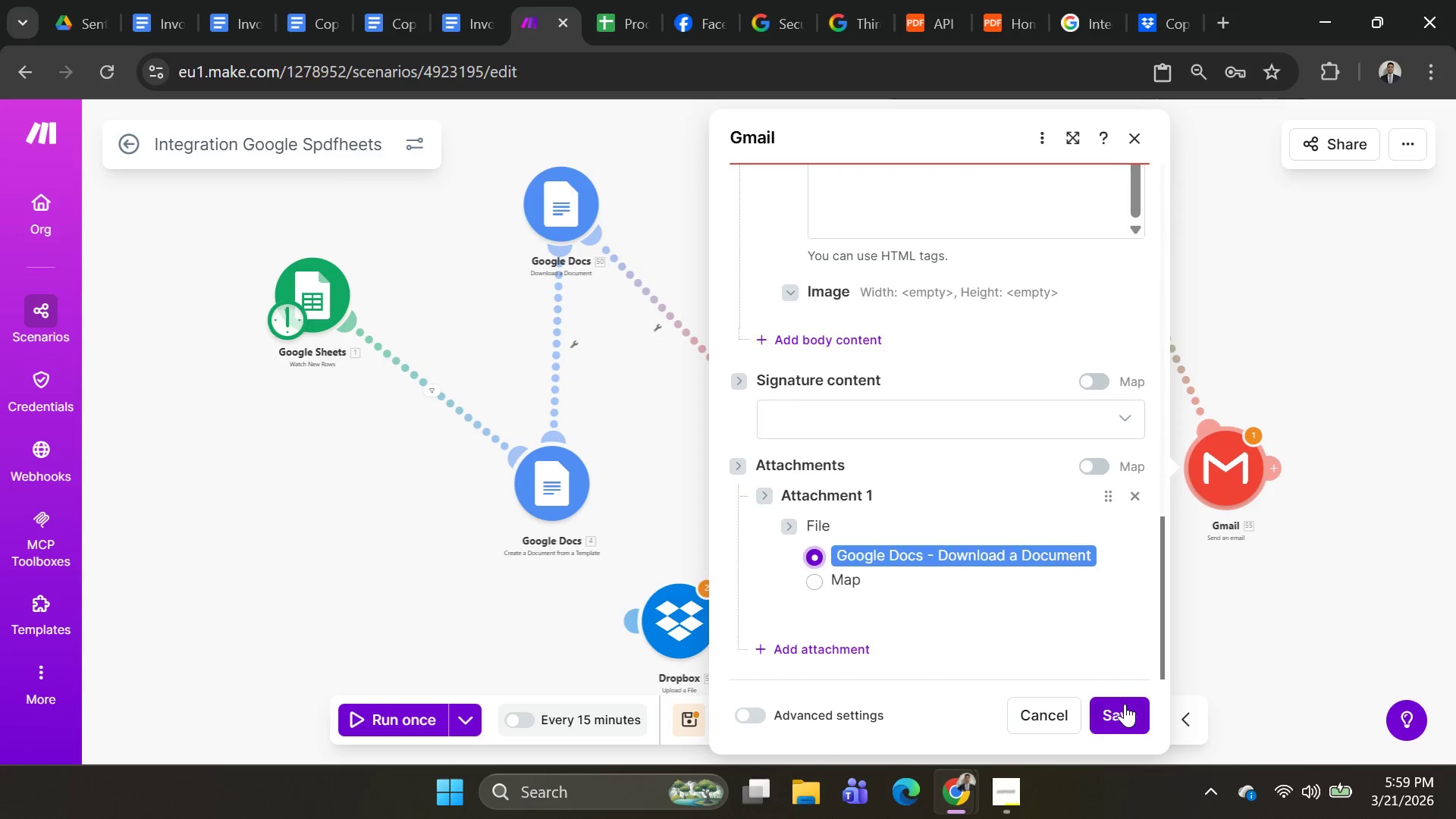 
left_click([1122, 708])
 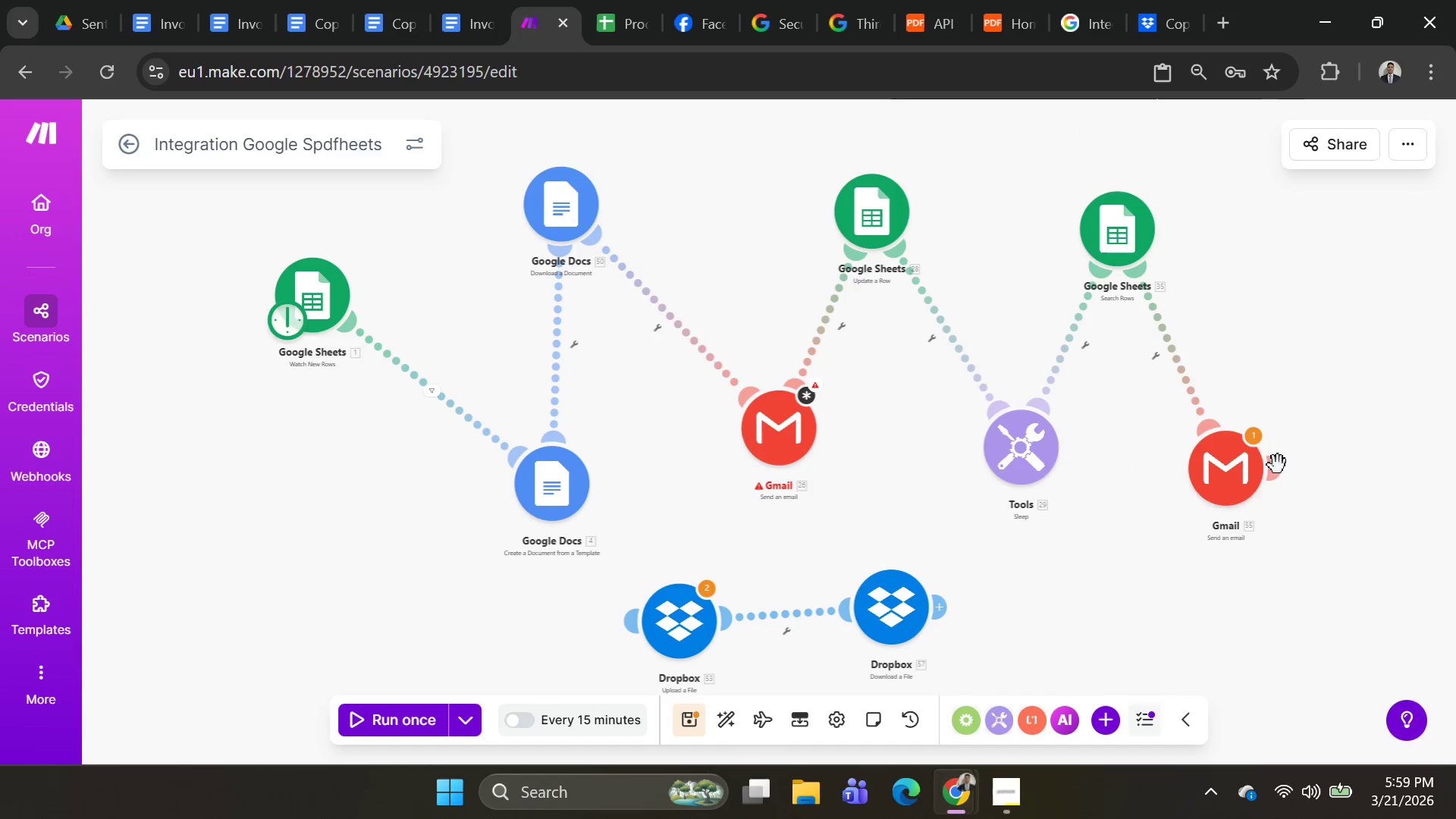 
left_click([1253, 438])
 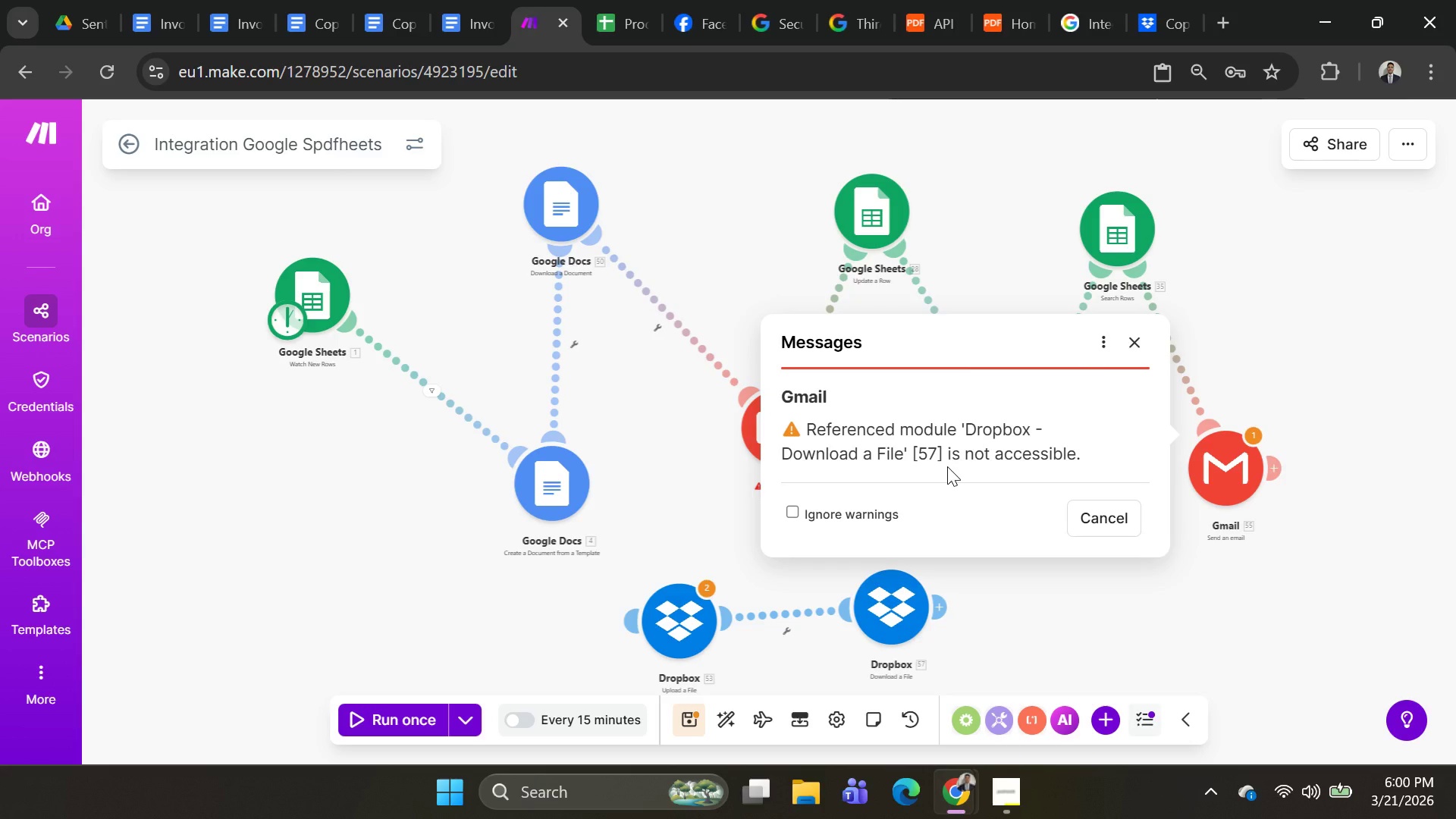 
wait(10.71)
 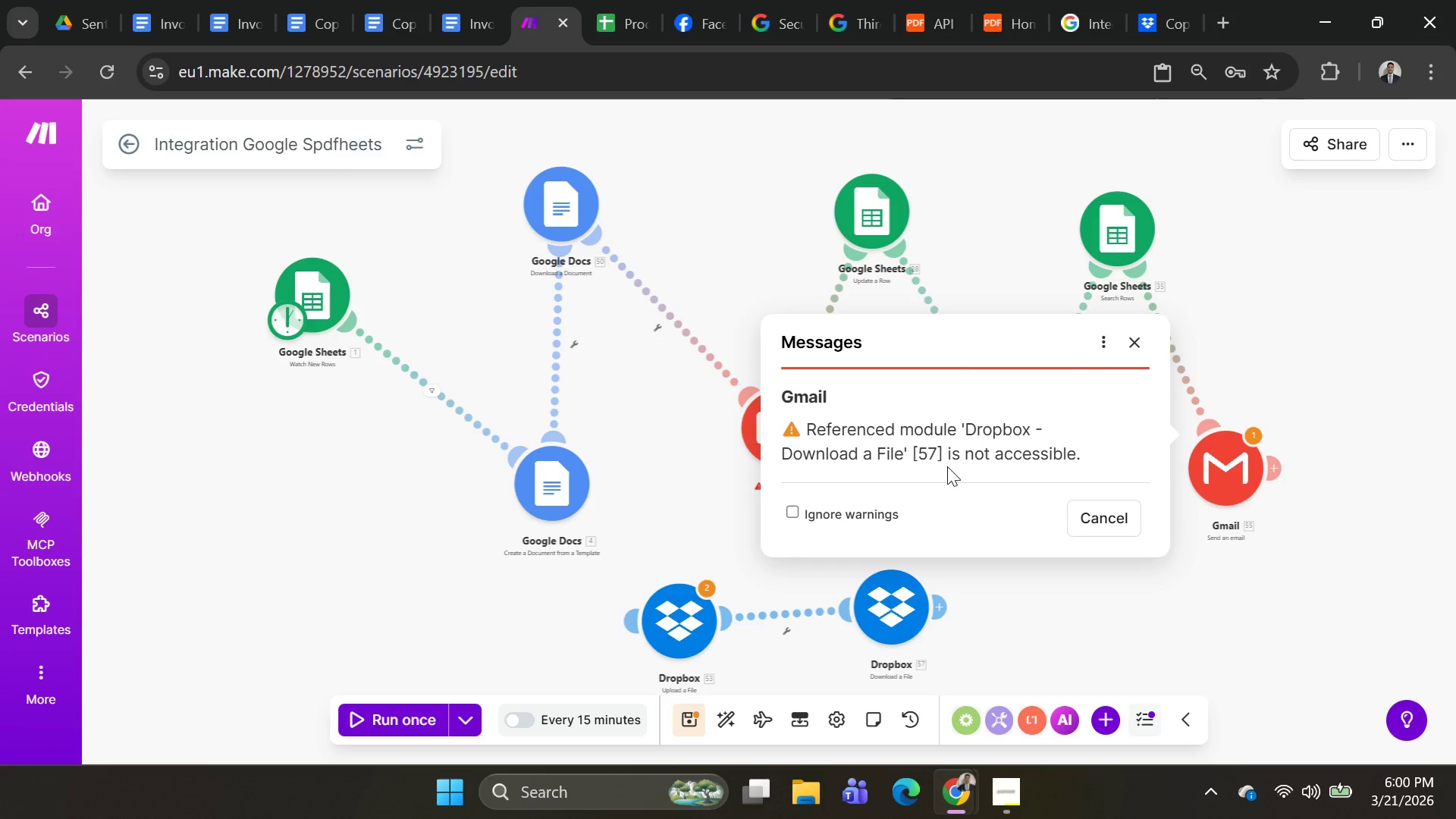 
mouse_move([940, 611])
 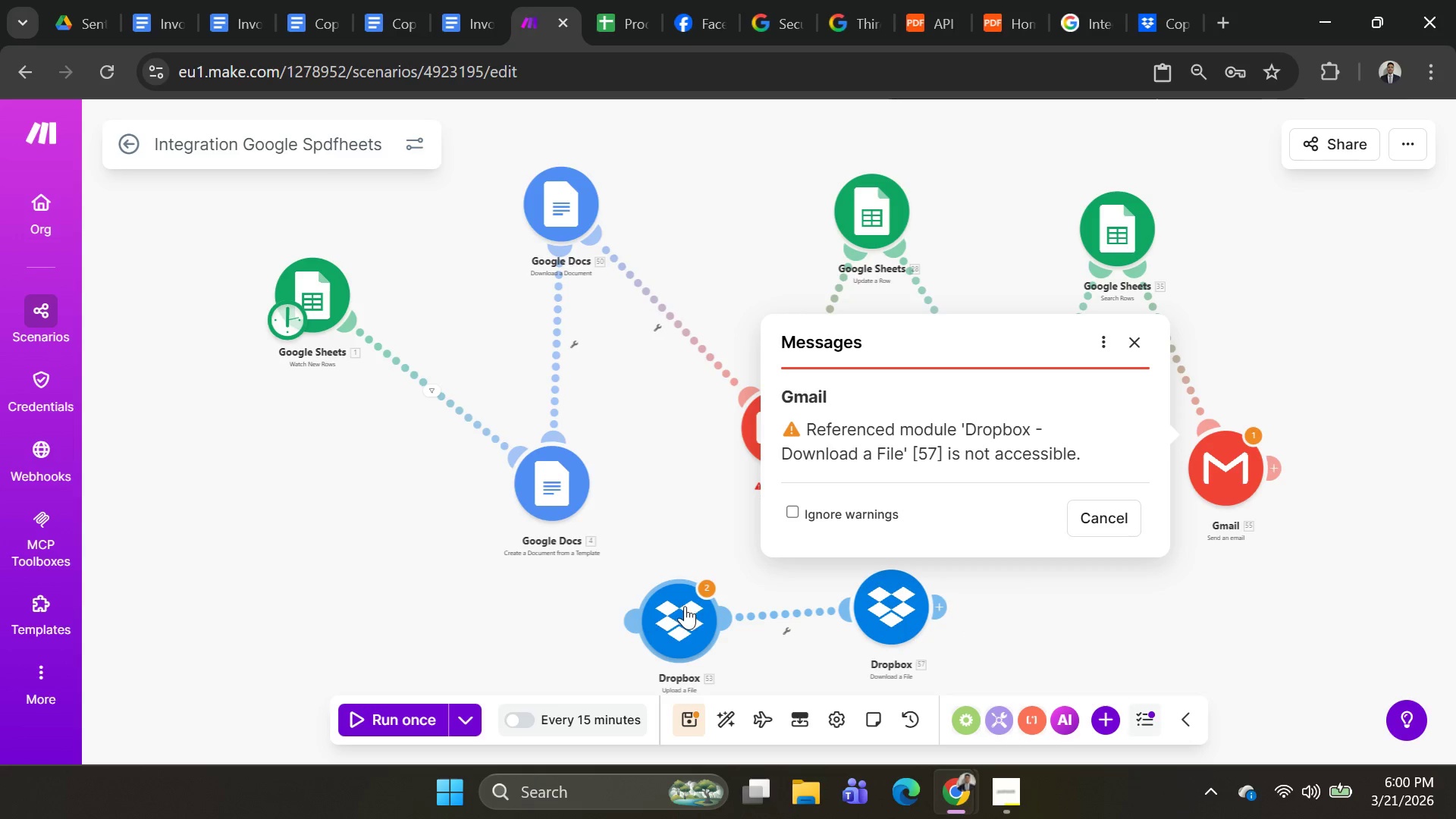 
left_click_drag(start_coordinate=[693, 606], to_coordinate=[673, 588])
 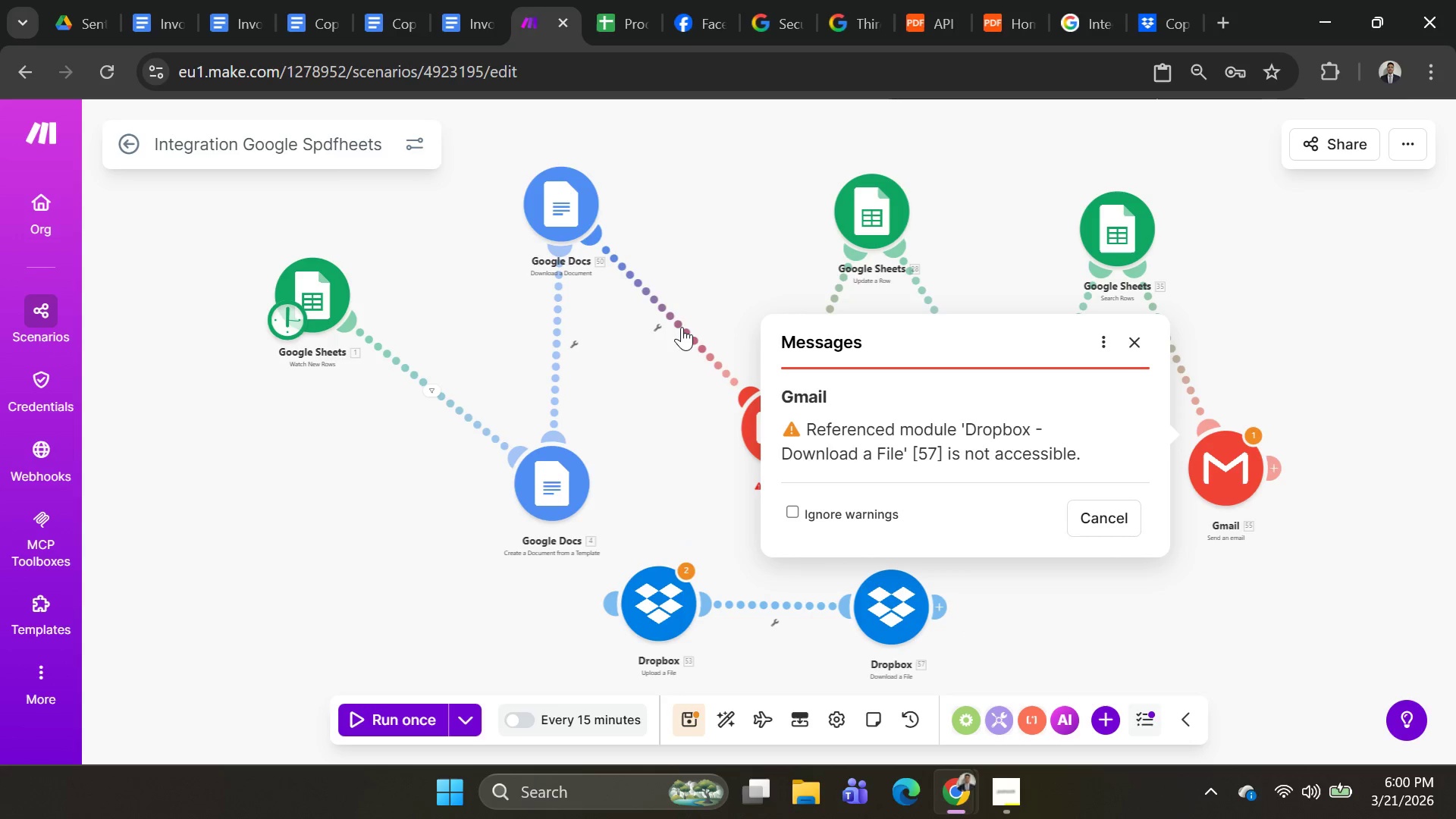 
right_click([677, 327])
 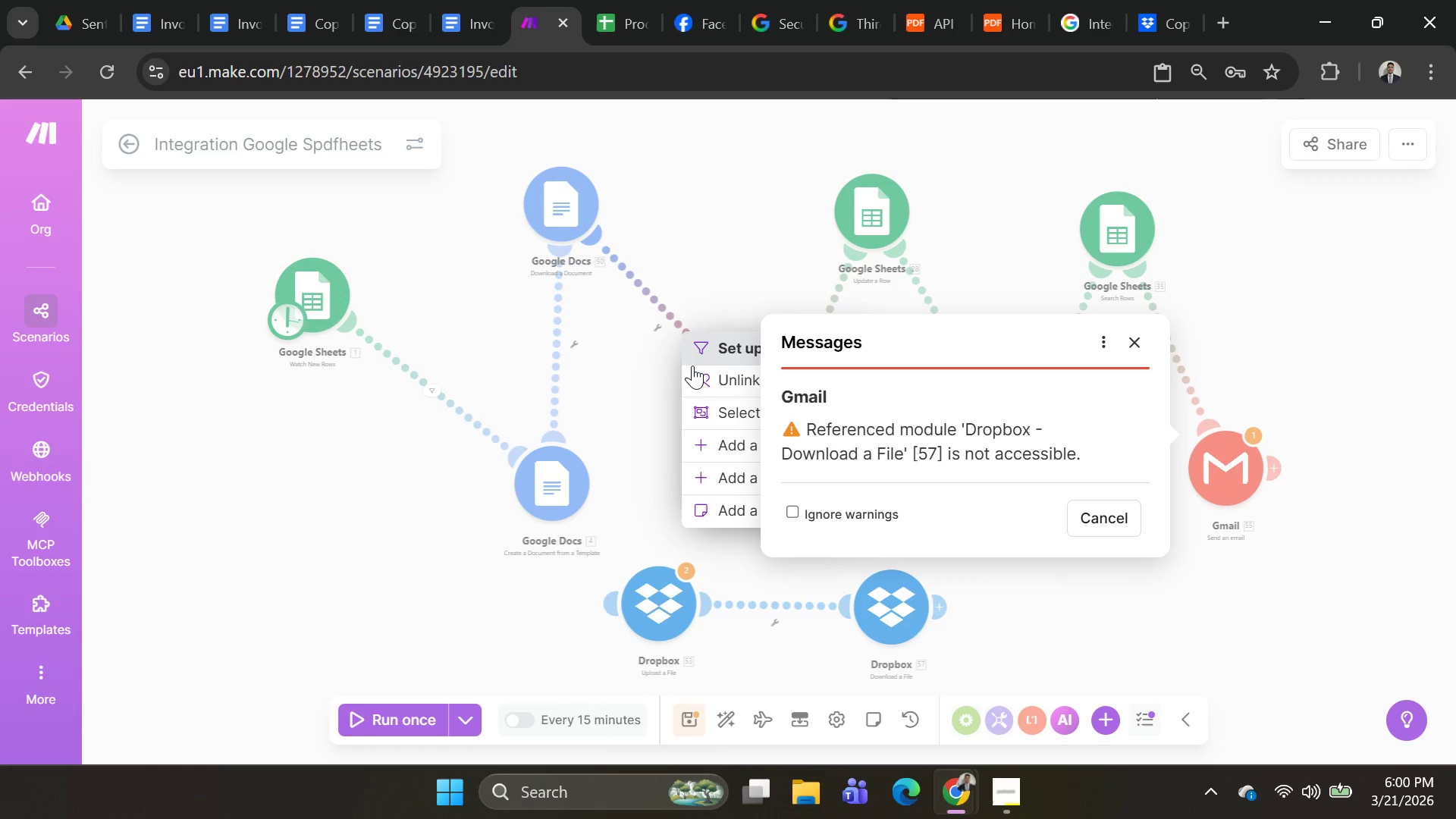 
left_click([711, 376])
 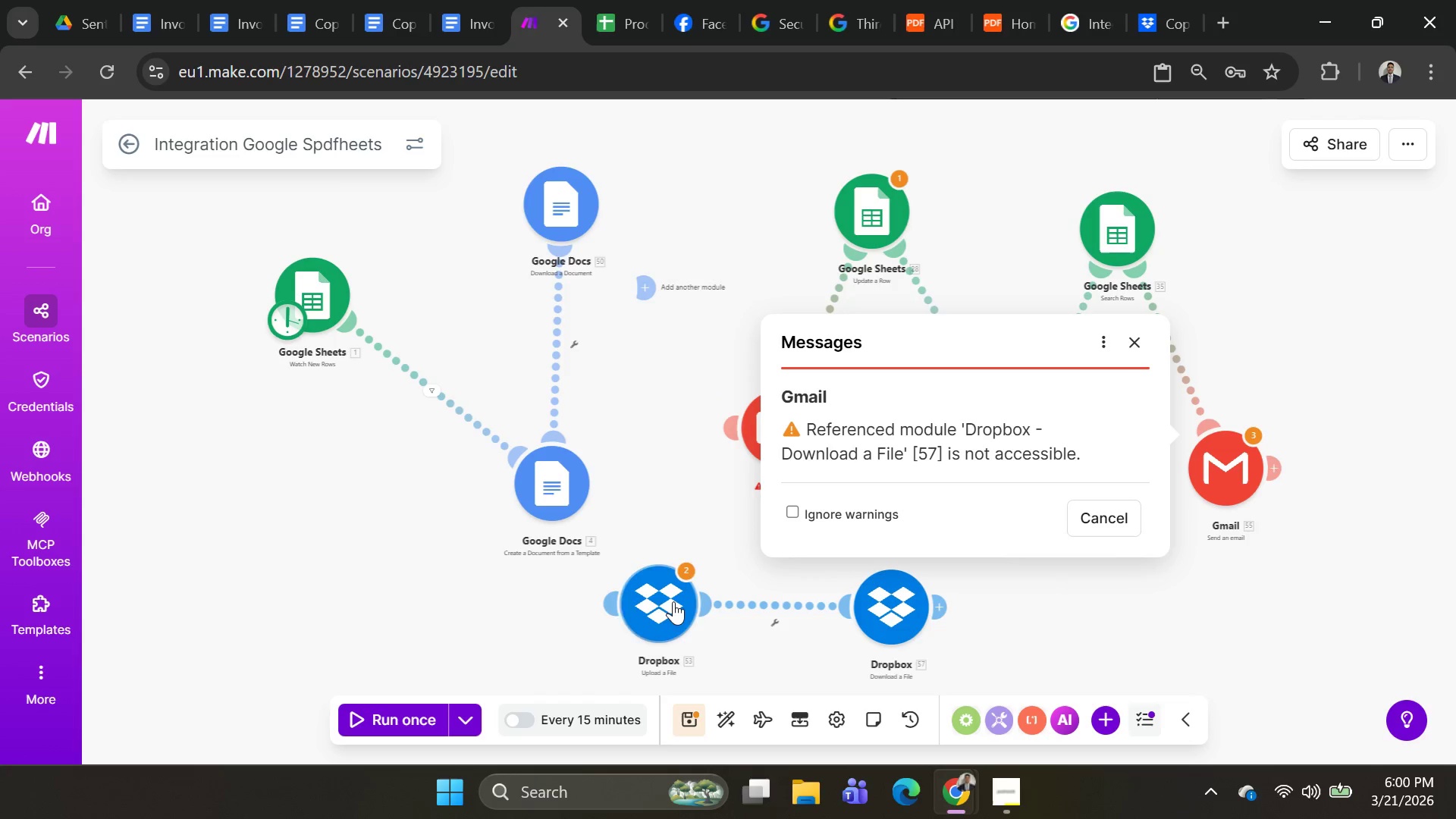 
left_click_drag(start_coordinate=[668, 604], to_coordinate=[650, 283])
 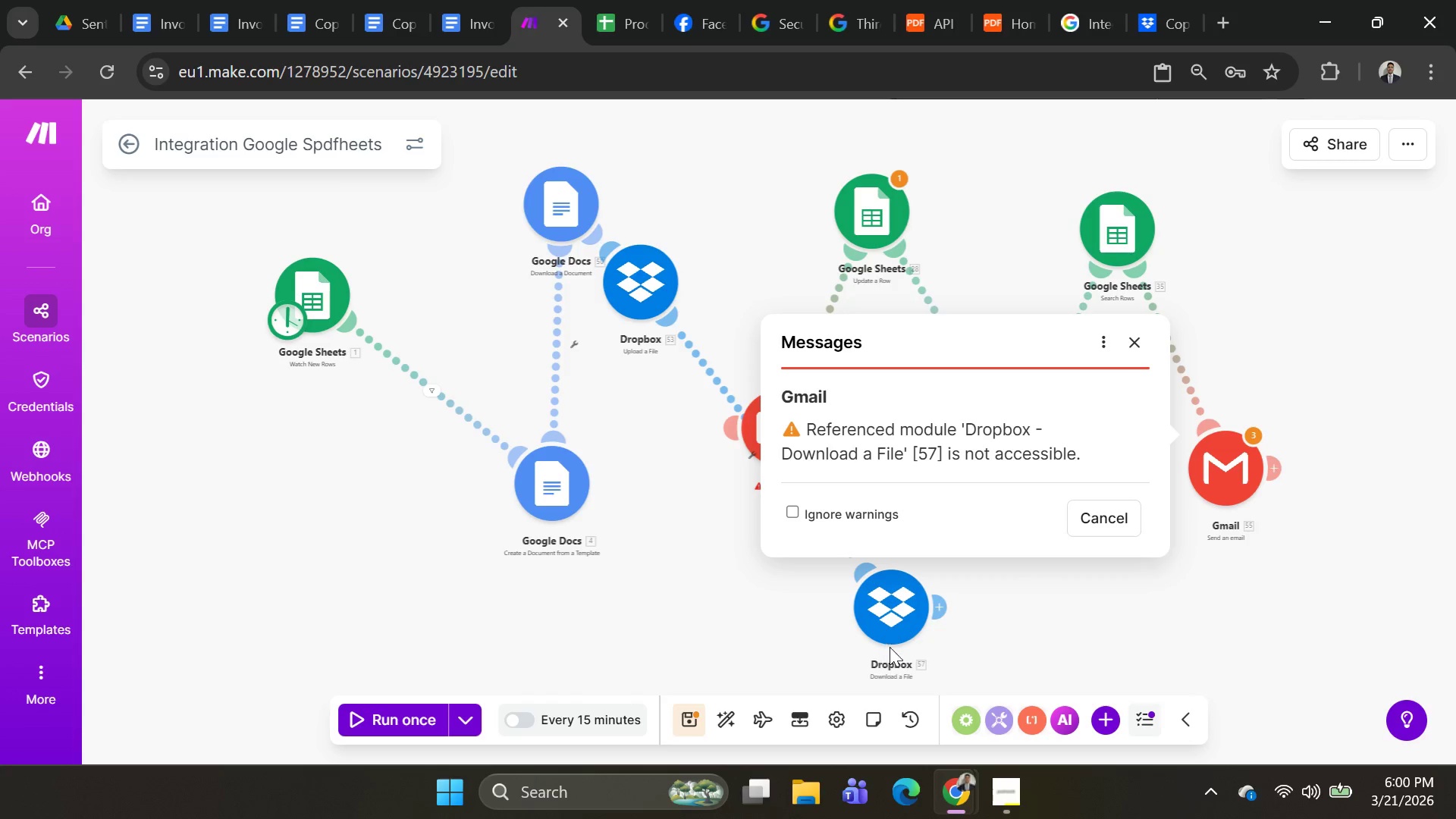 
left_click_drag(start_coordinate=[896, 636], to_coordinate=[673, 460])
 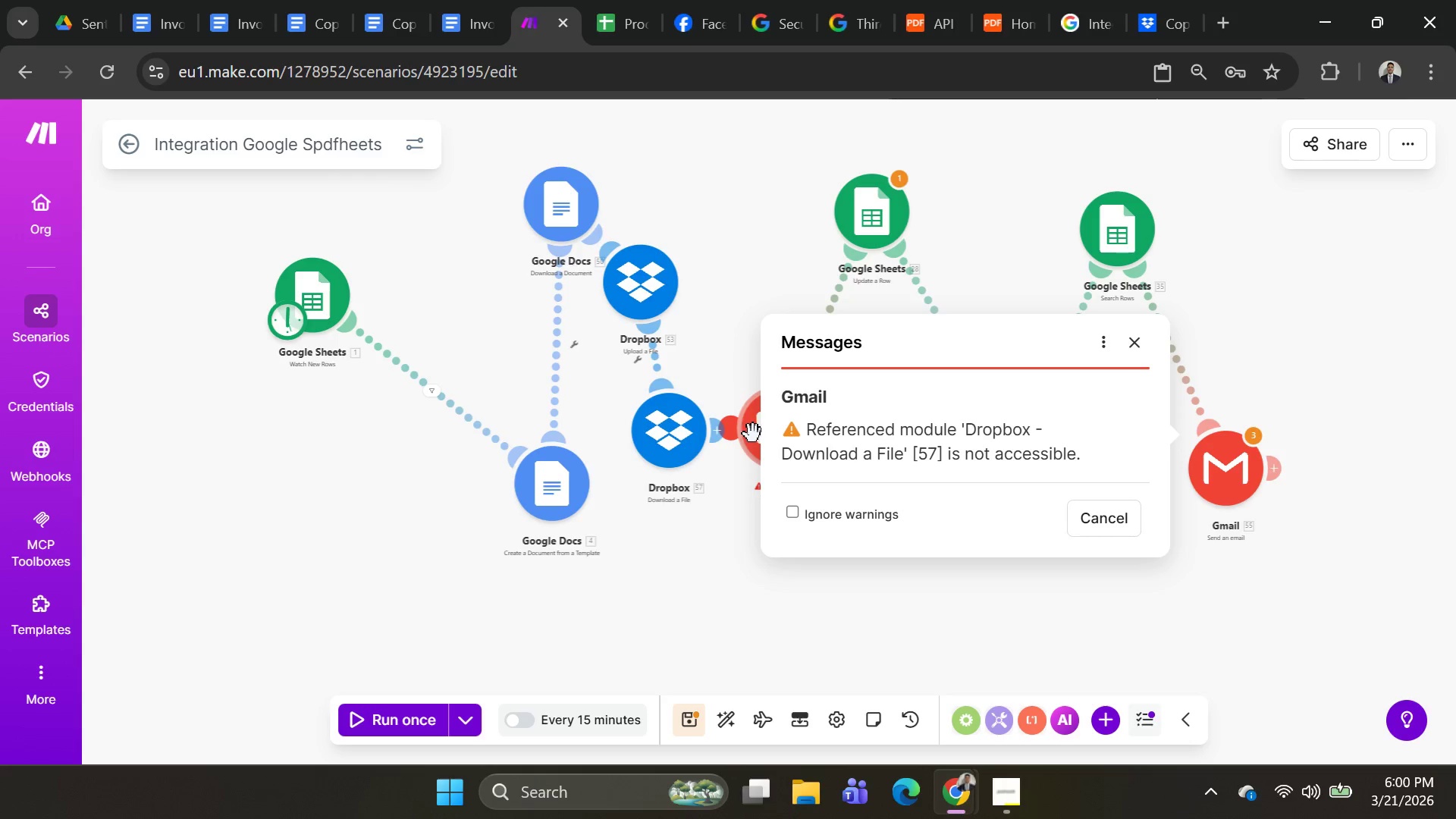 
left_click_drag(start_coordinate=[752, 435], to_coordinate=[742, 438])
 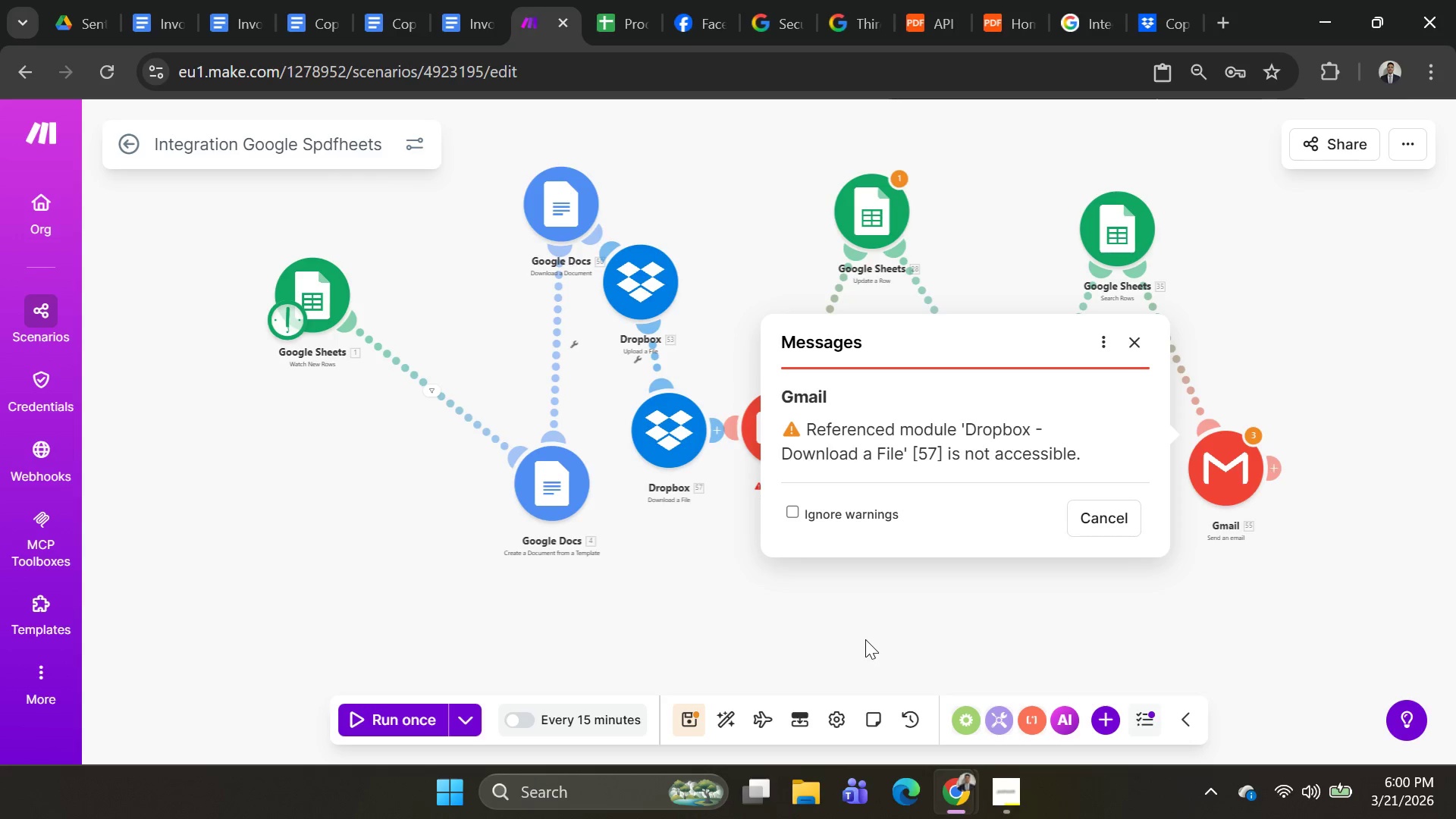 
left_click([856, 641])
 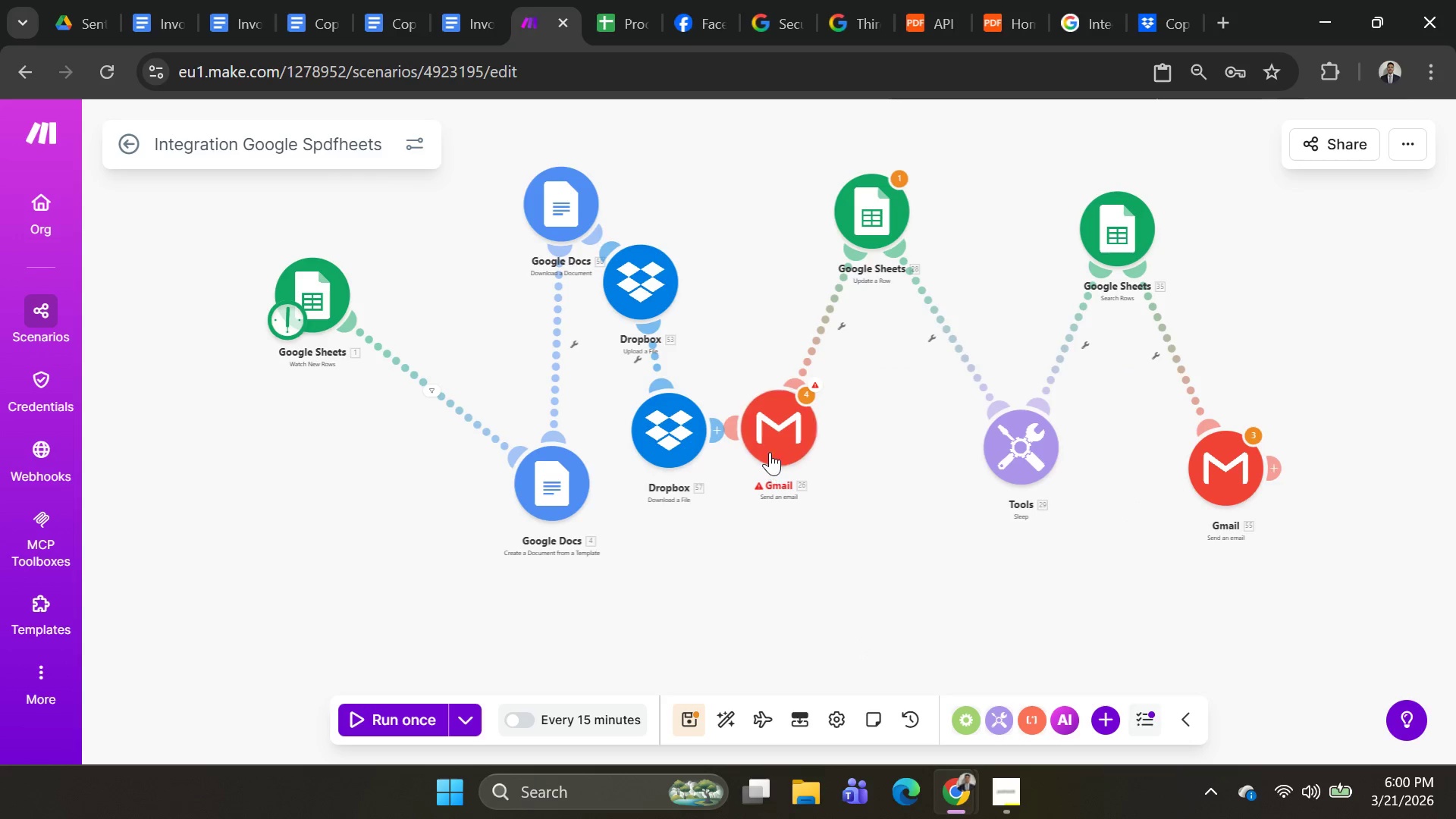 
left_click_drag(start_coordinate=[777, 438], to_coordinate=[802, 500])
 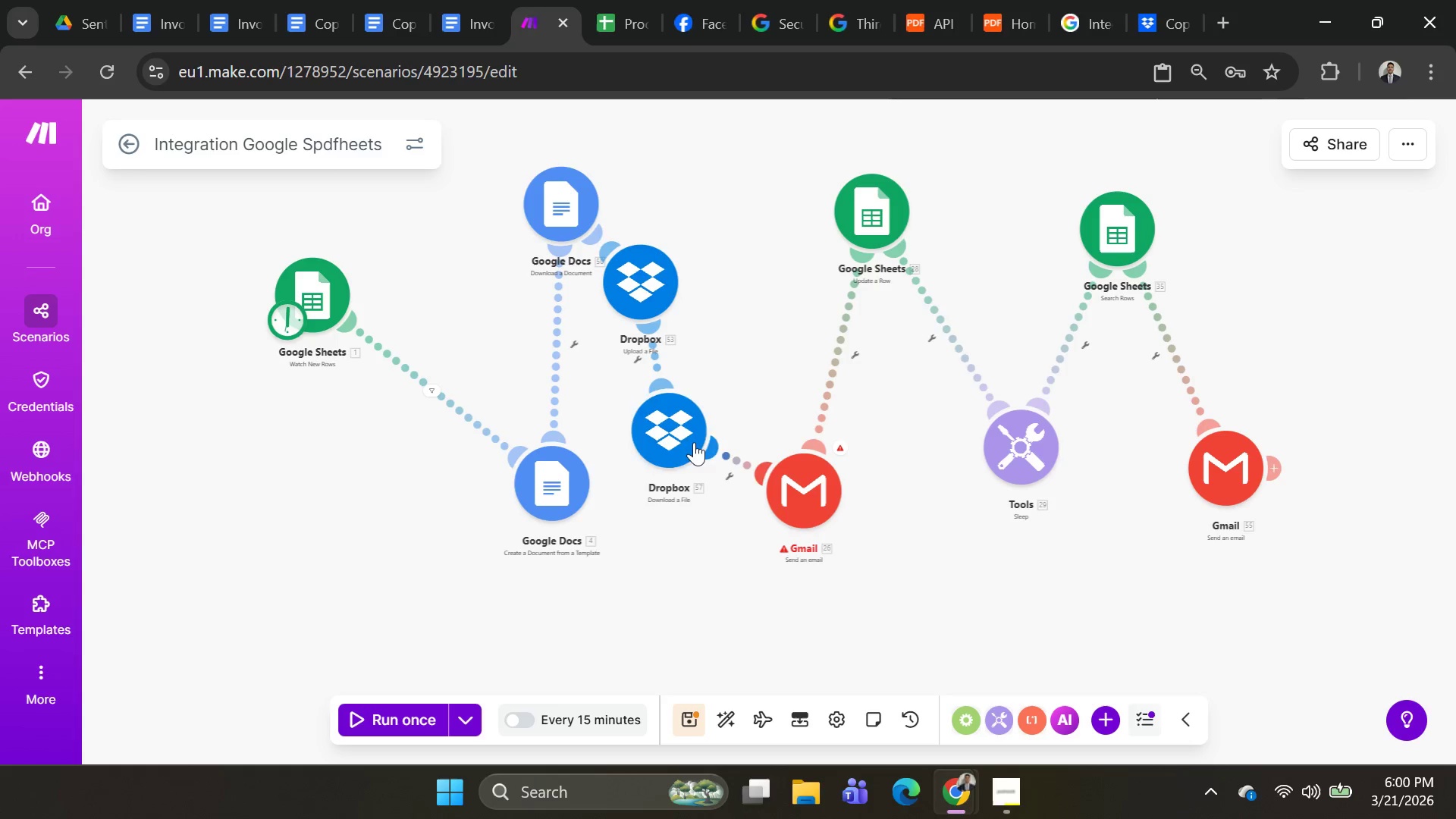 
left_click_drag(start_coordinate=[676, 435], to_coordinate=[780, 300])
 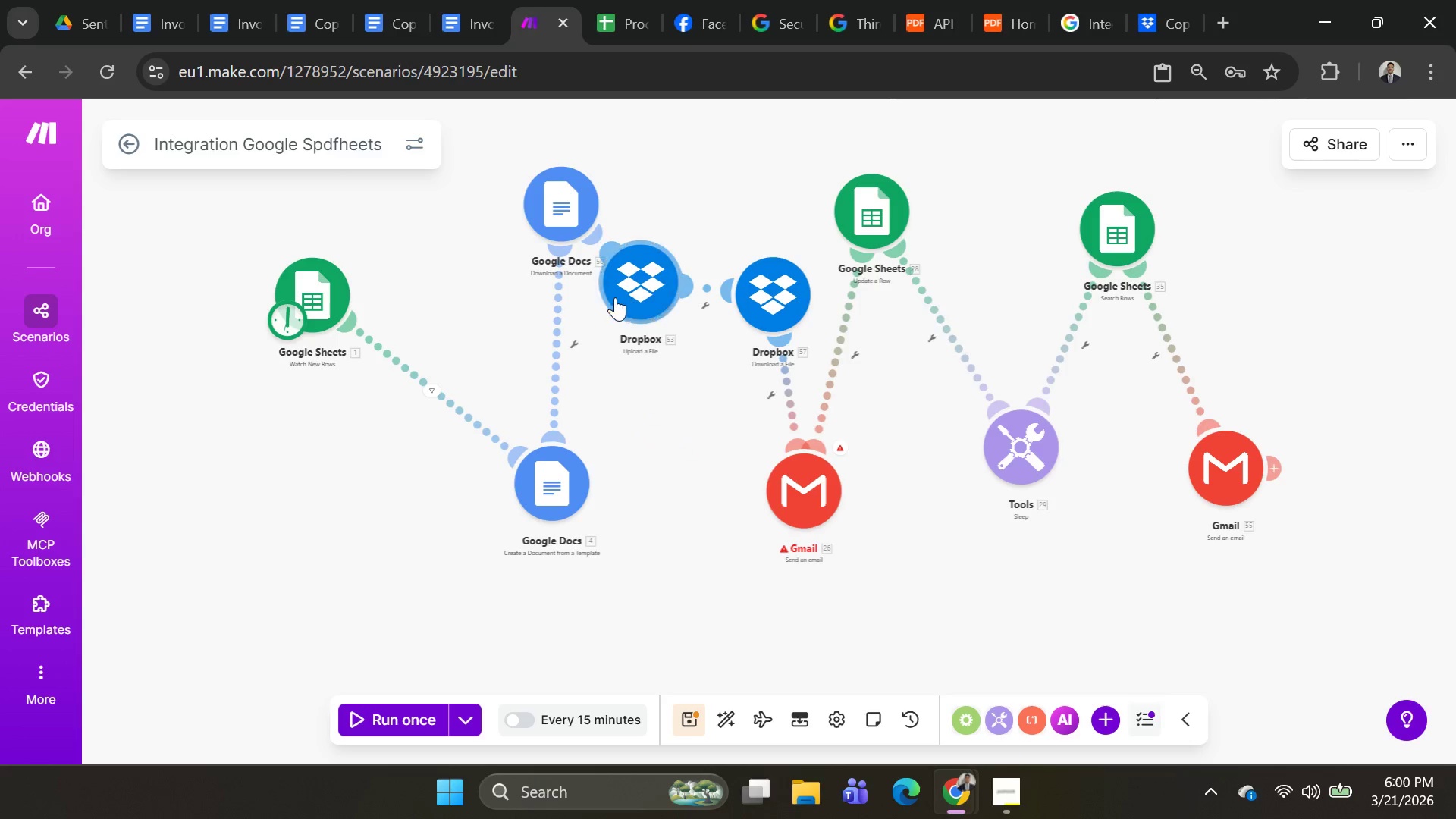 
left_click_drag(start_coordinate=[614, 297], to_coordinate=[640, 400])
 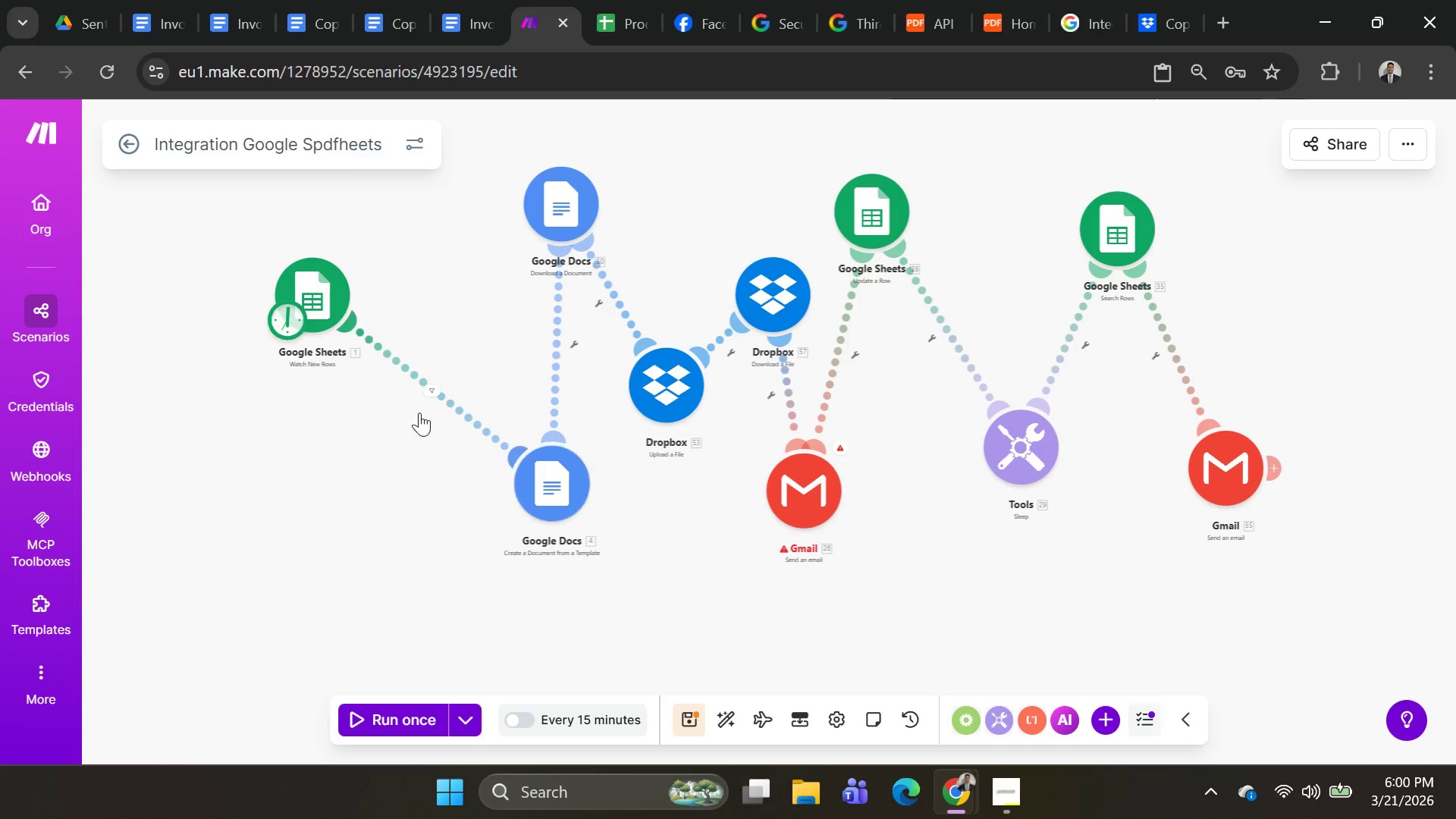 
left_click_drag(start_coordinate=[284, 297], to_coordinate=[214, 310])
 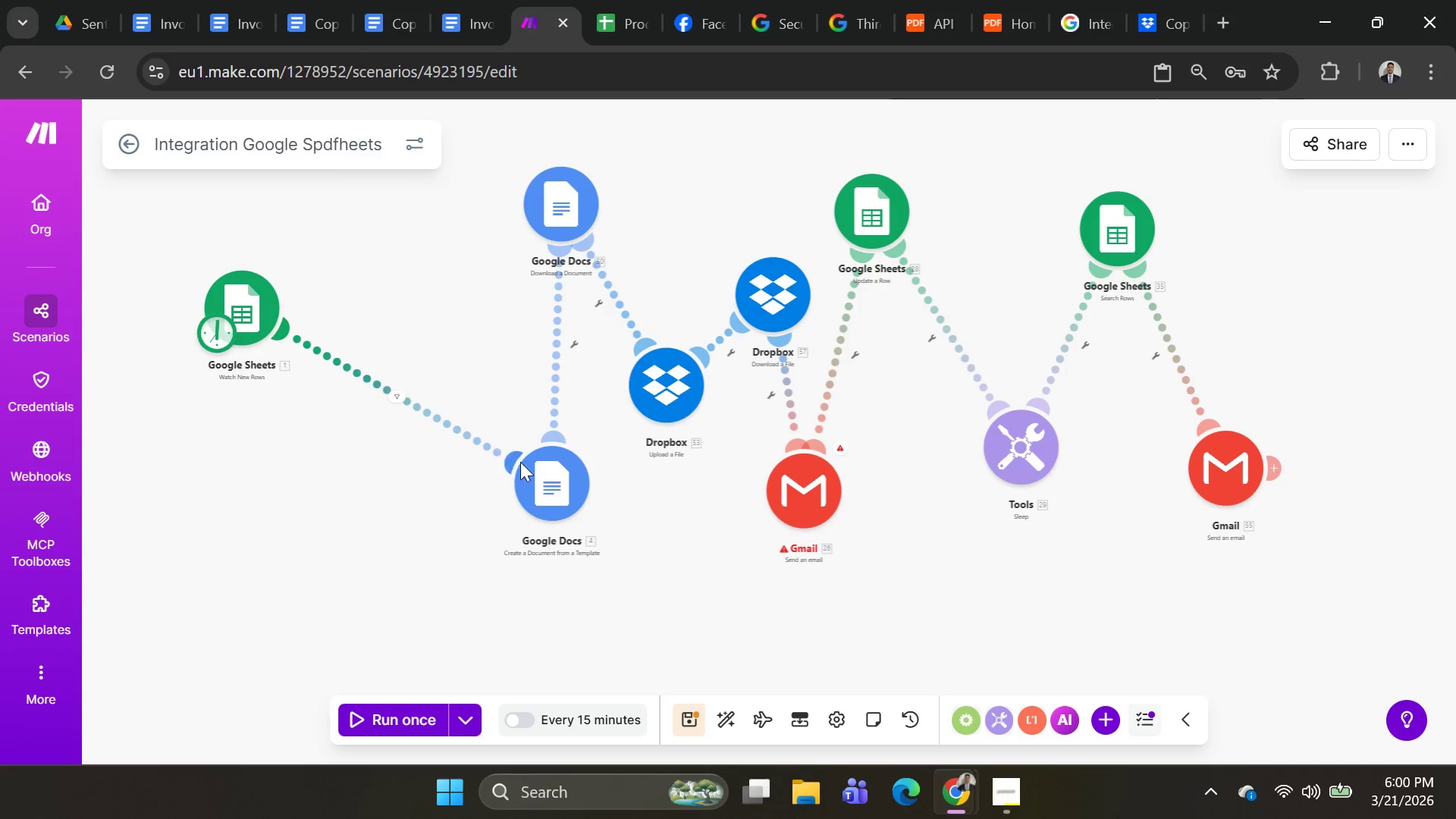 
left_click_drag(start_coordinate=[554, 482], to_coordinate=[372, 422])
 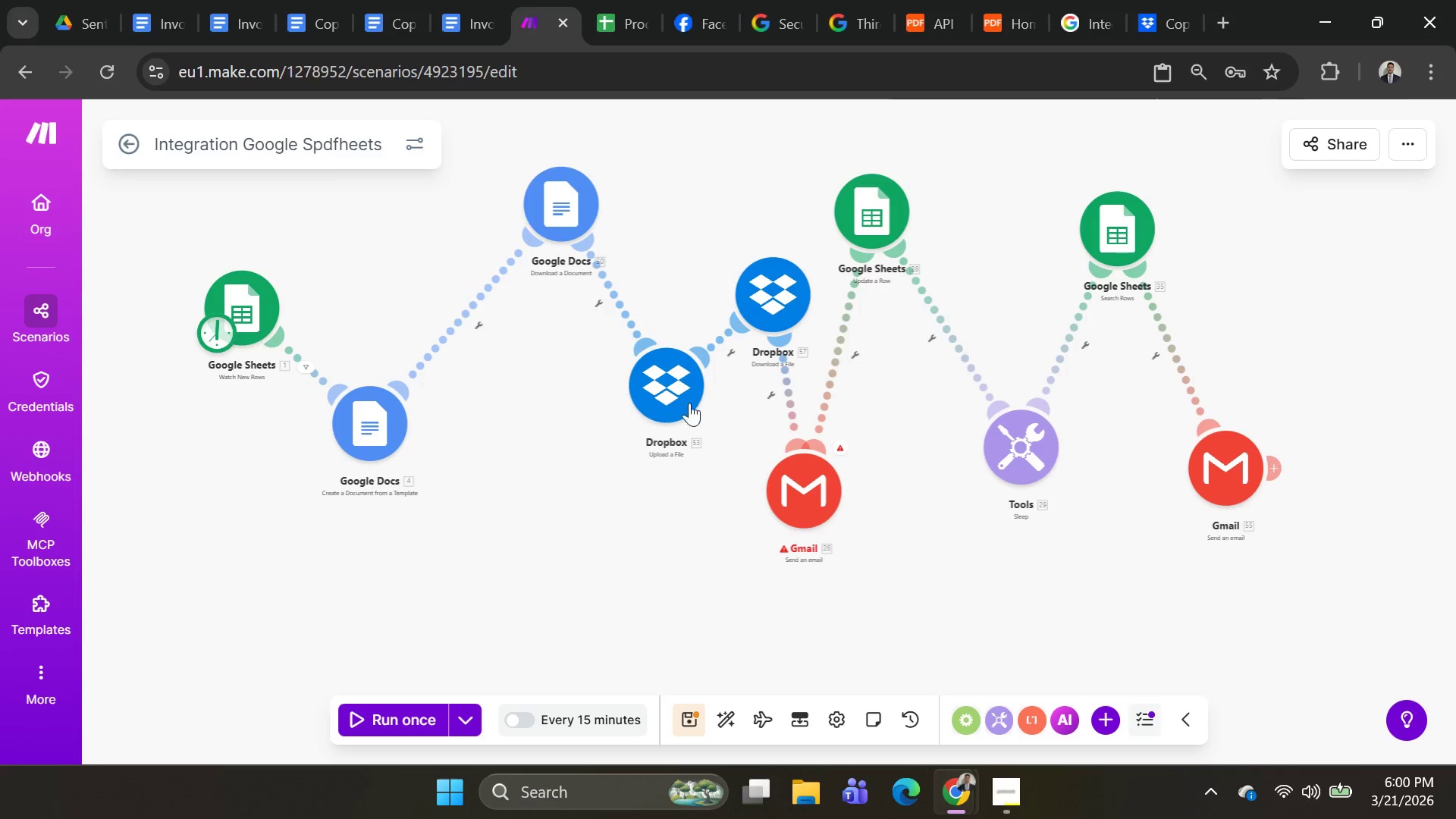 
left_click_drag(start_coordinate=[664, 400], to_coordinate=[573, 478])
 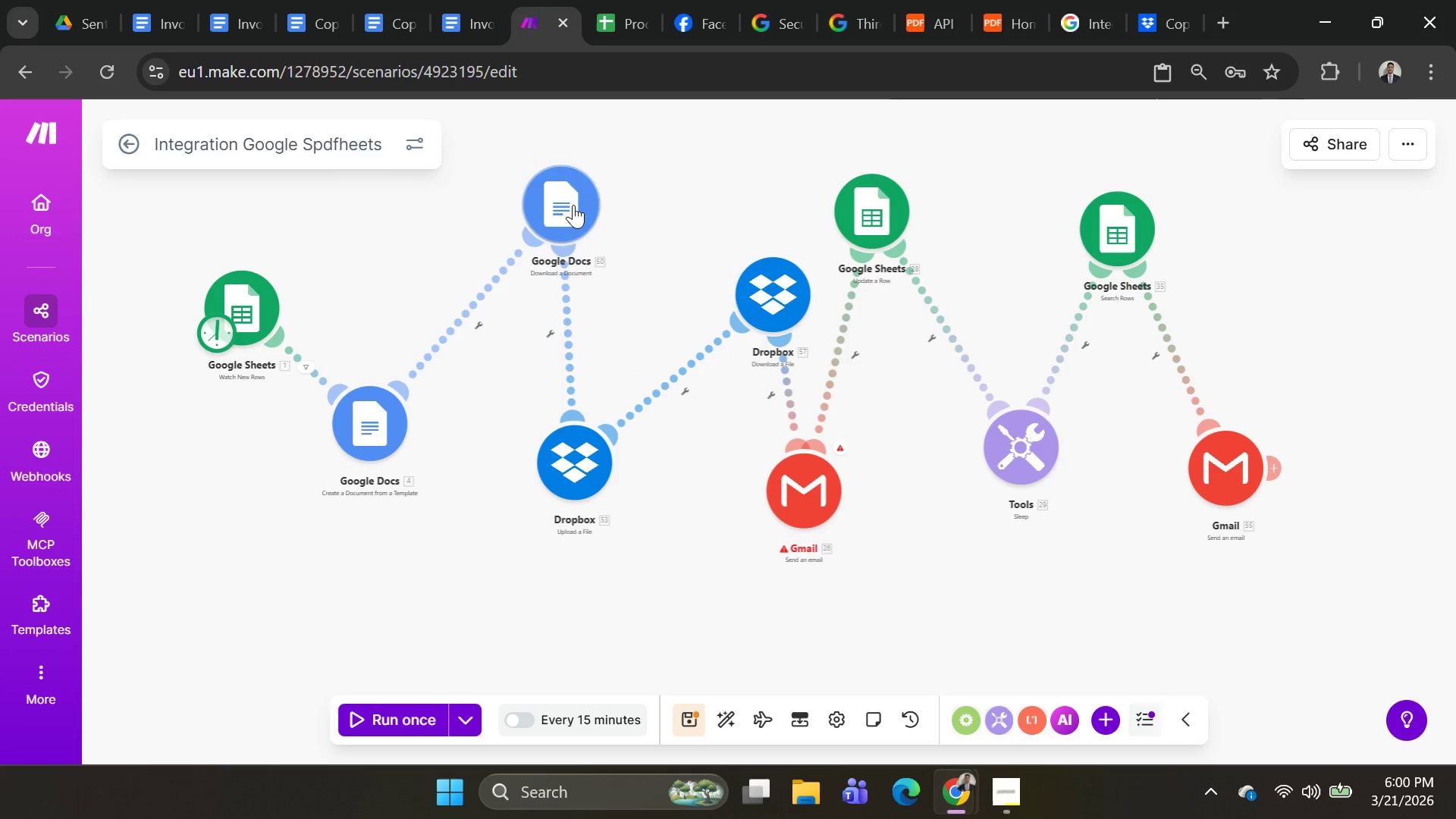 
left_click_drag(start_coordinate=[560, 205], to_coordinate=[485, 236])
 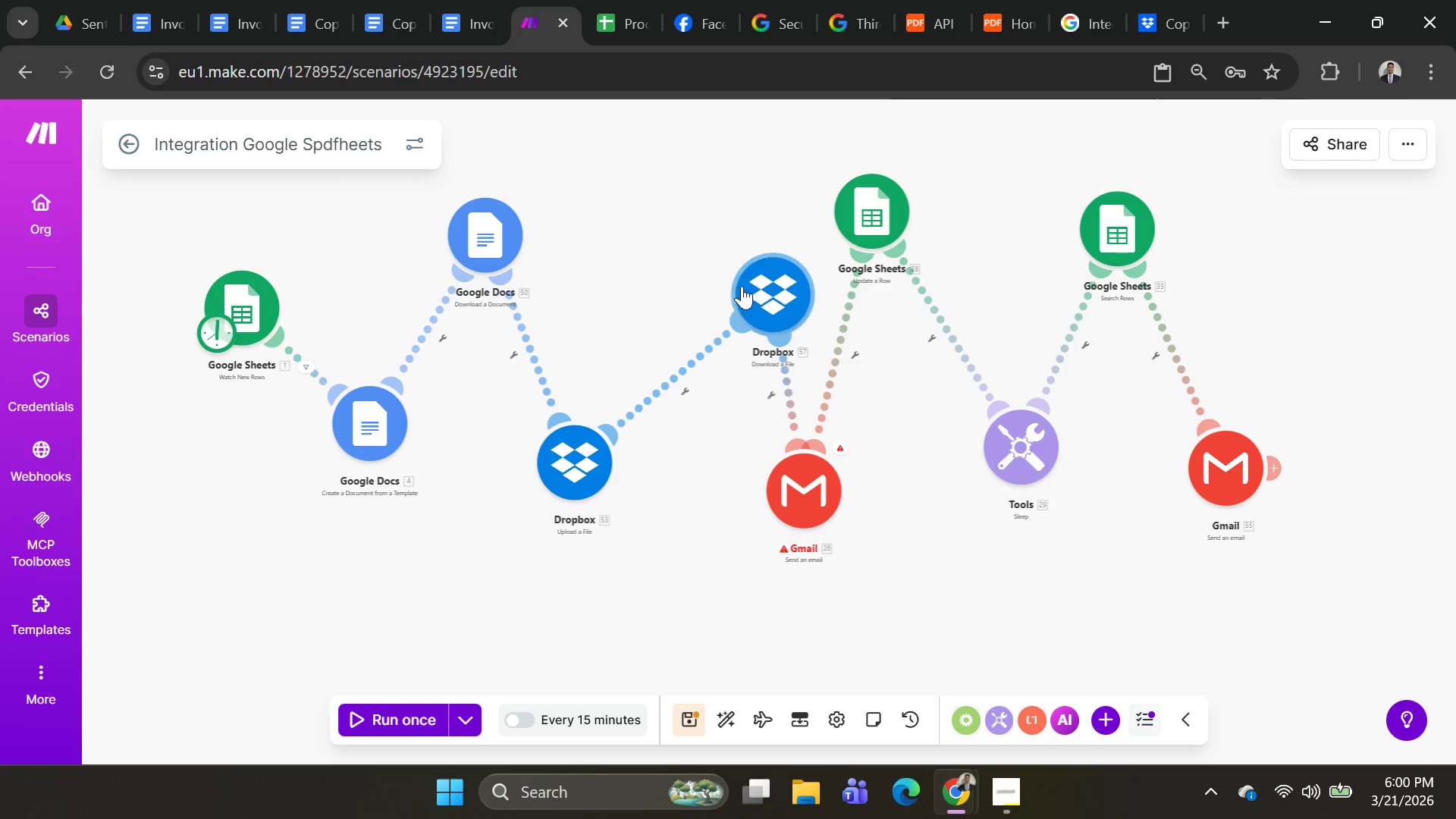 
left_click_drag(start_coordinate=[742, 288], to_coordinate=[654, 258])
 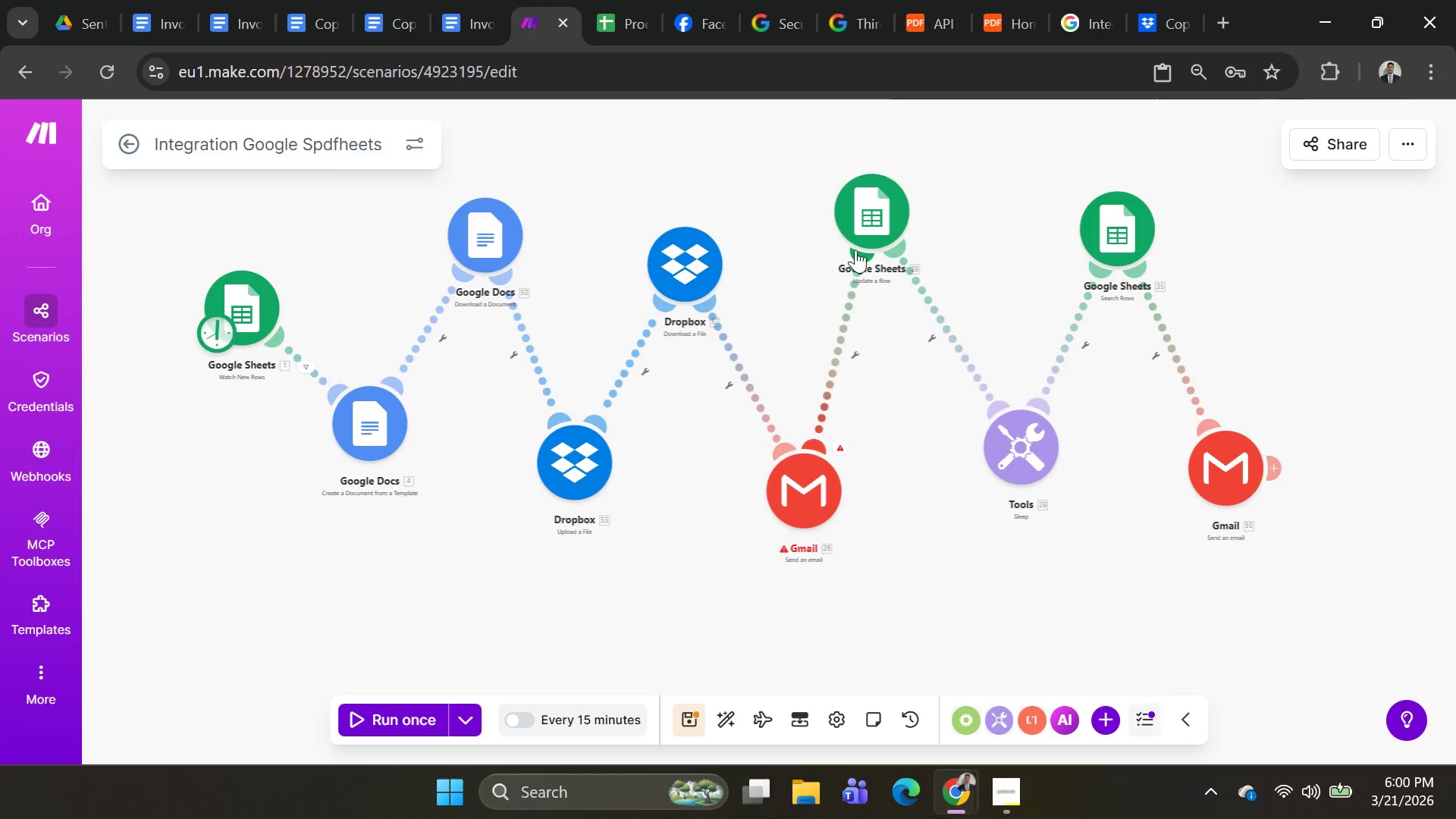 
left_click_drag(start_coordinate=[875, 220], to_coordinate=[876, 297])
 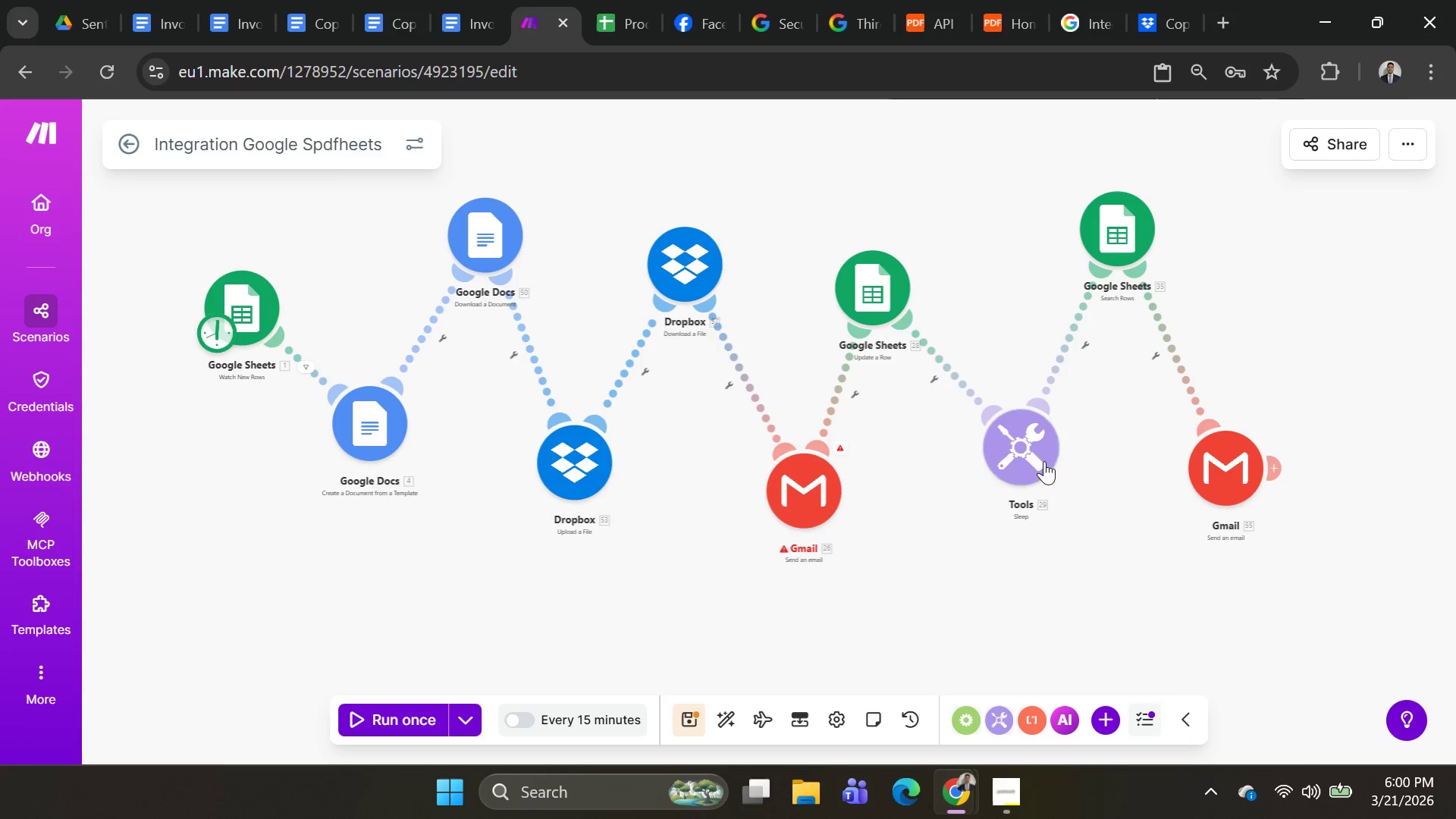 
left_click_drag(start_coordinate=[1018, 457], to_coordinate=[1009, 488])
 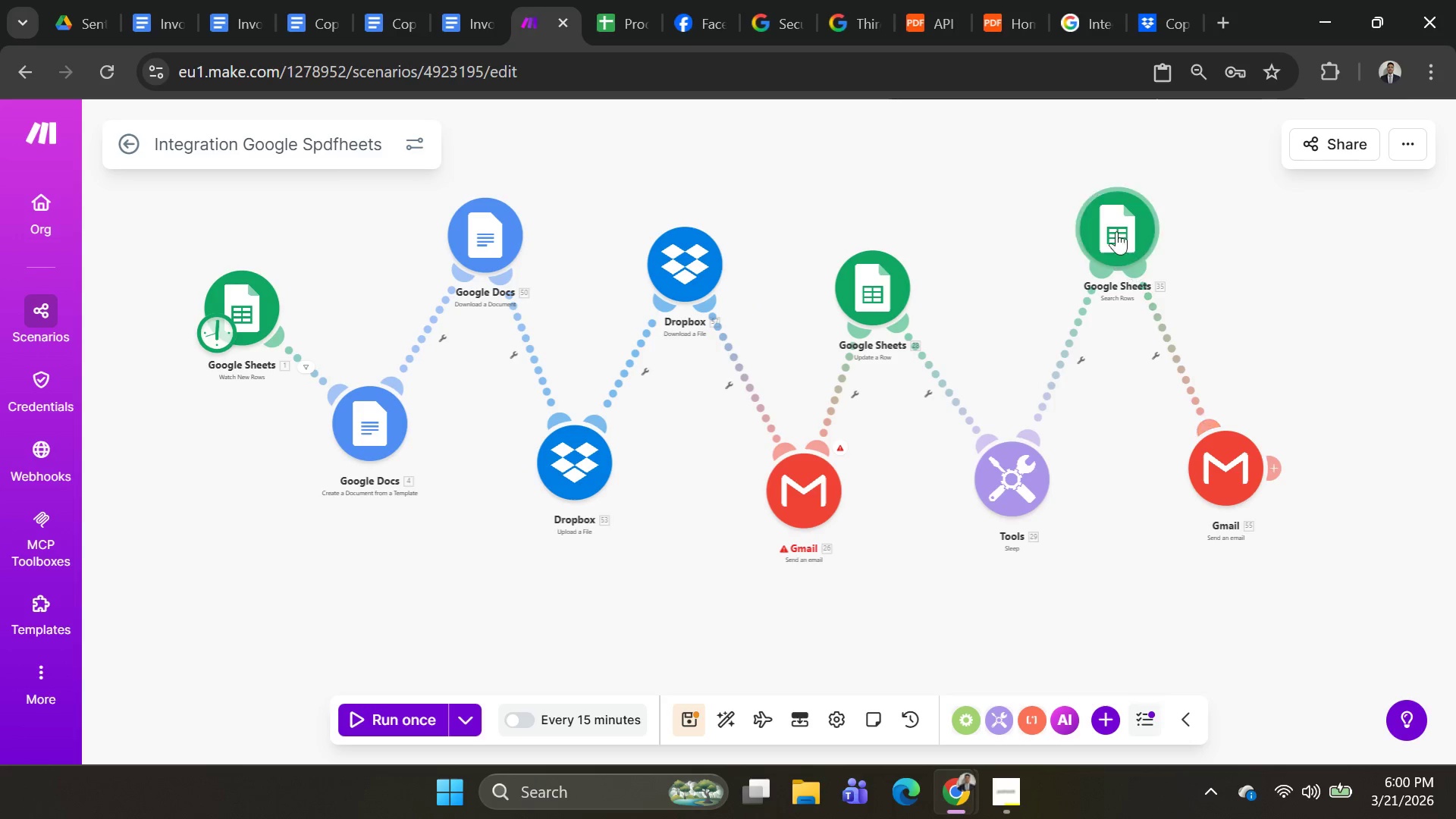 
left_click_drag(start_coordinate=[1112, 225], to_coordinate=[1054, 305])
 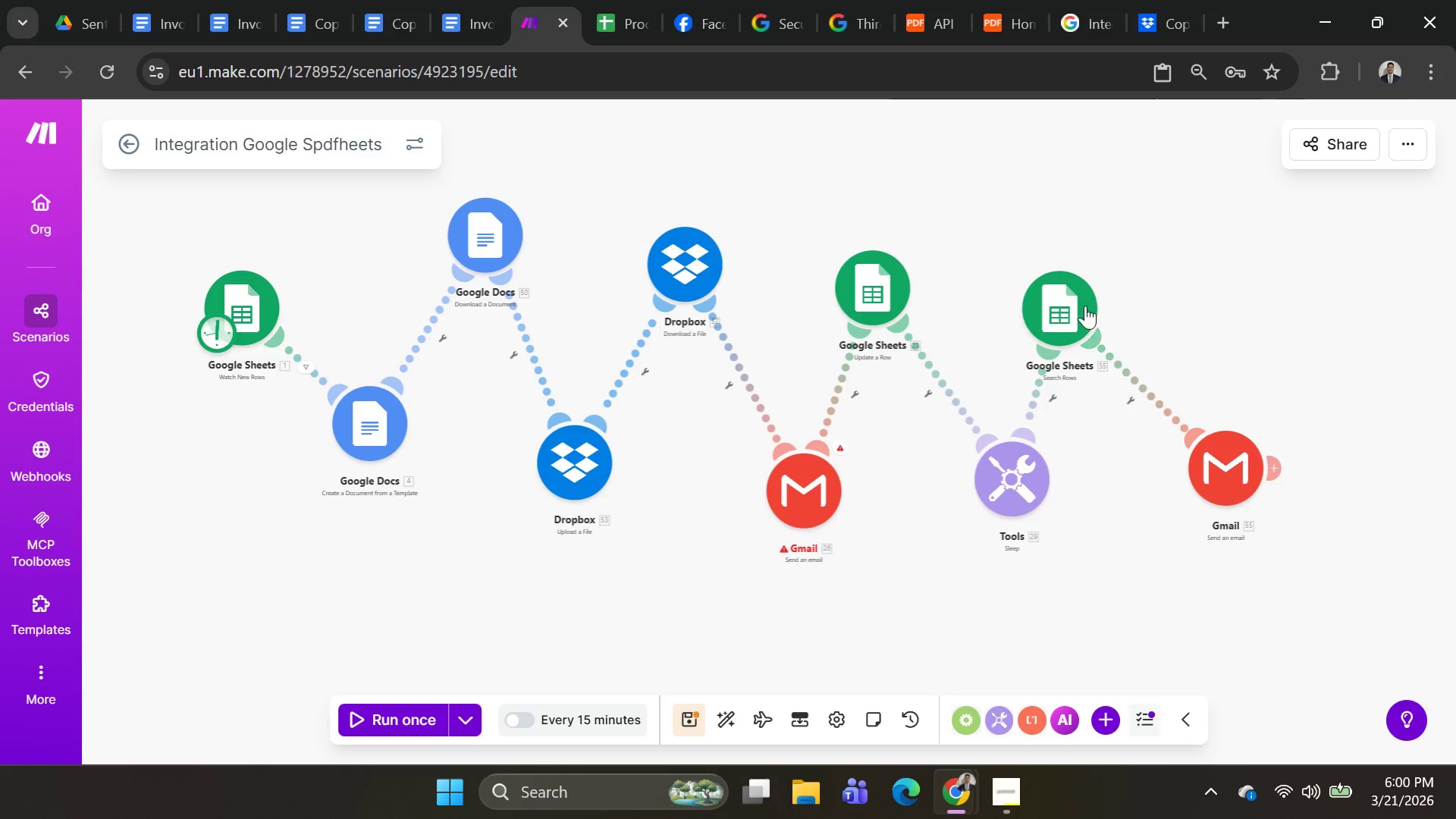 
left_click_drag(start_coordinate=[1064, 307], to_coordinate=[1096, 285])
 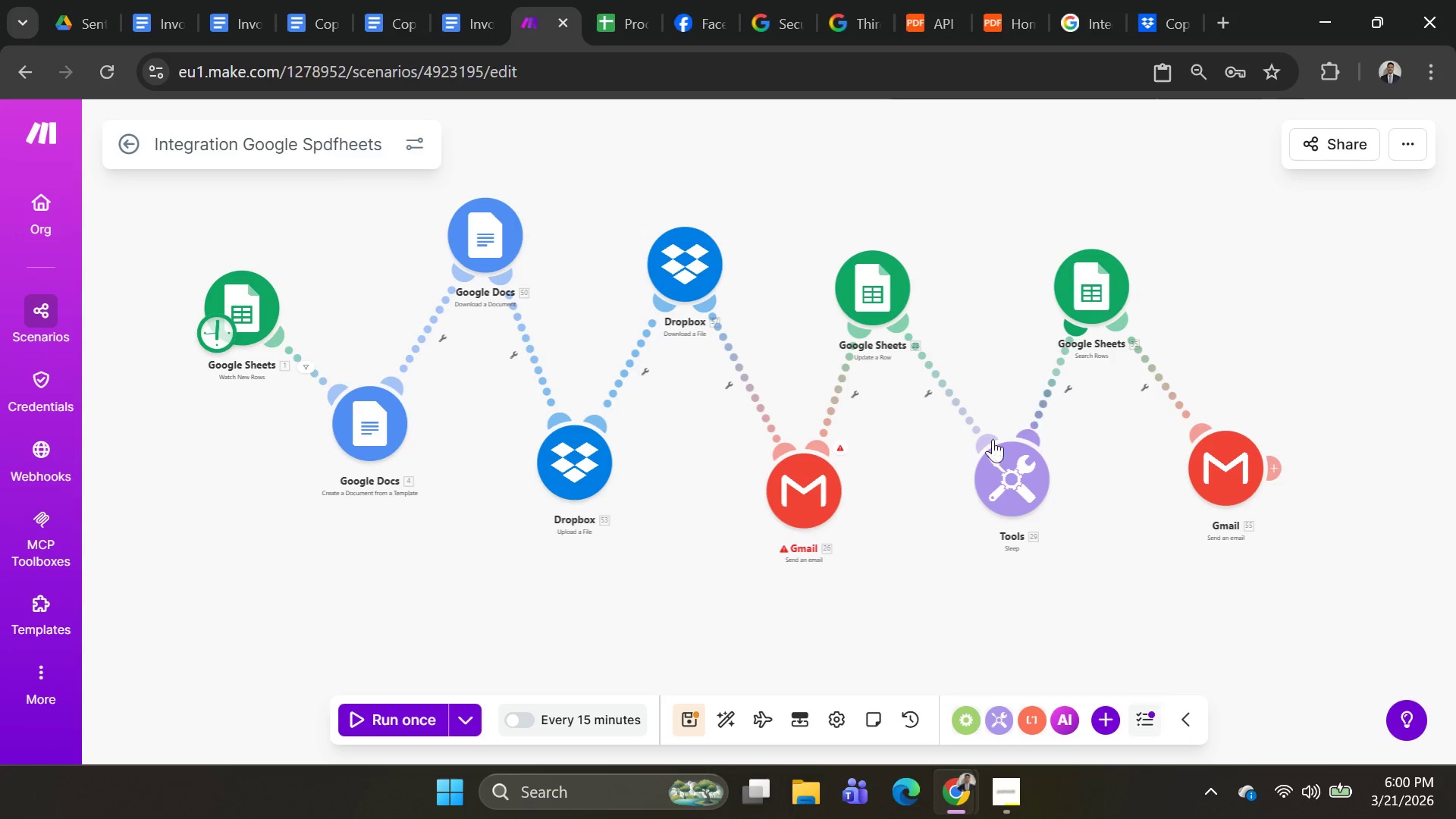 
left_click([787, 497])
 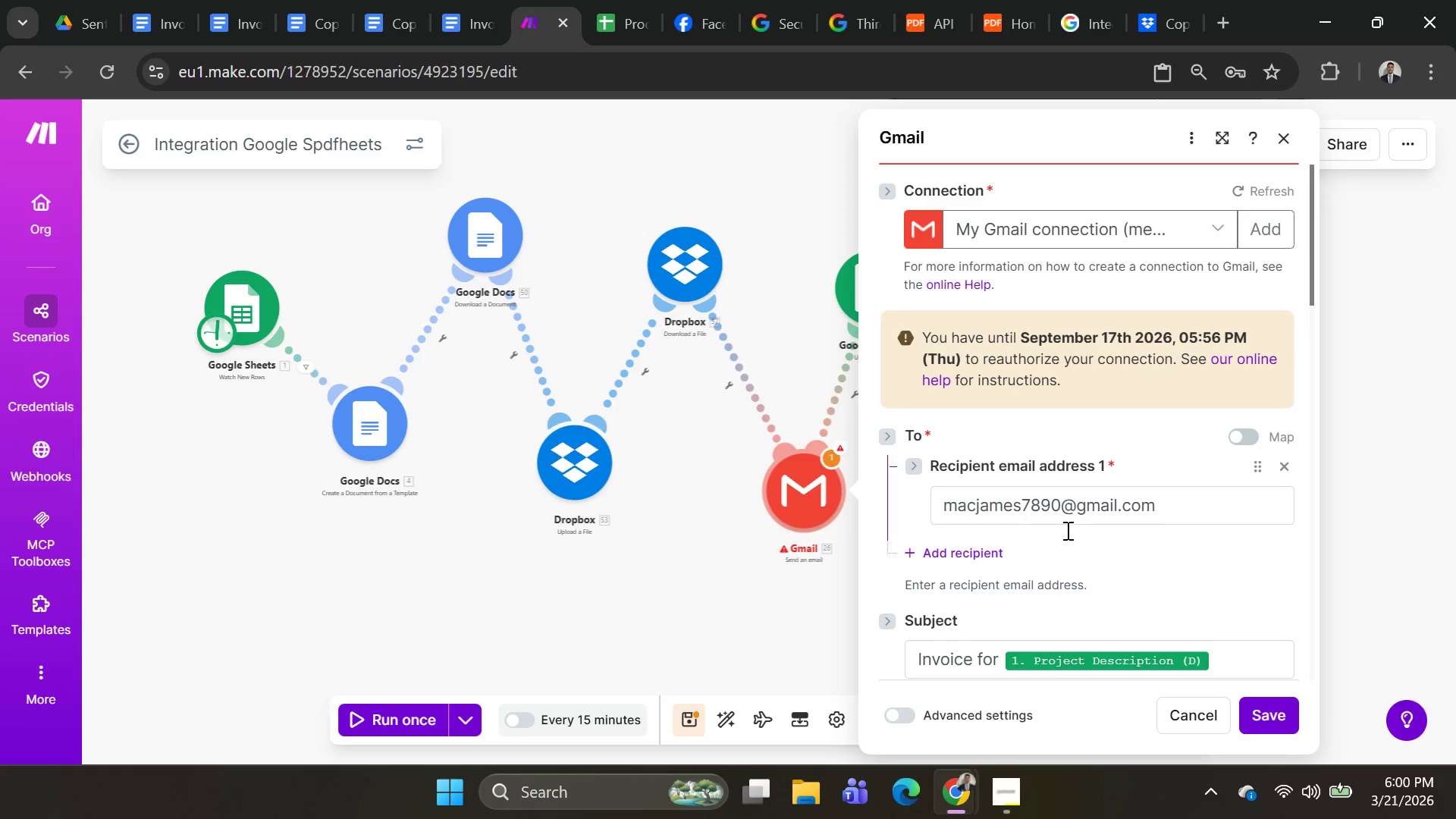 
scroll: coordinate [1198, 573], scroll_direction: down, amount: 25.0
 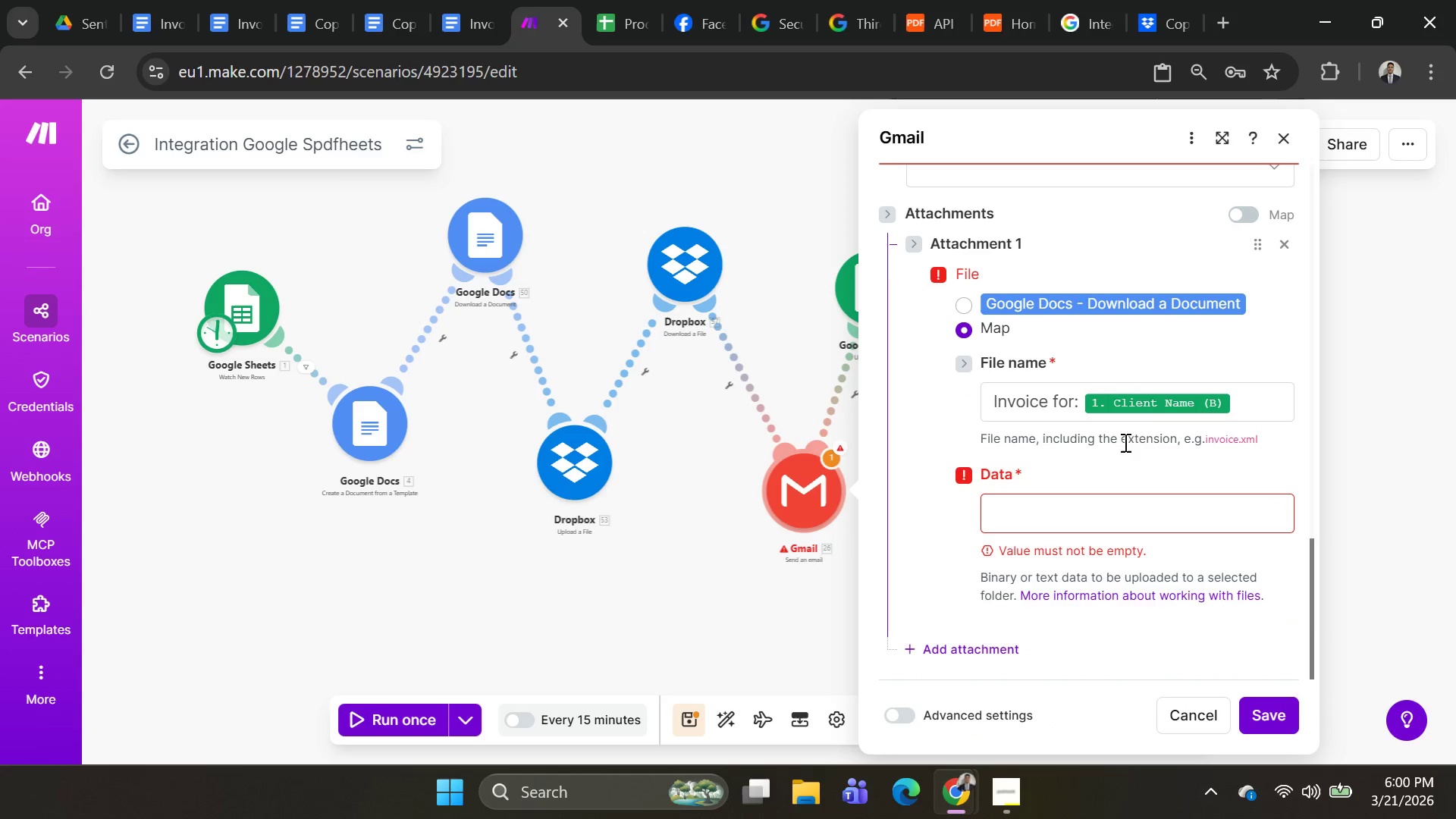 
left_click([1248, 416])
 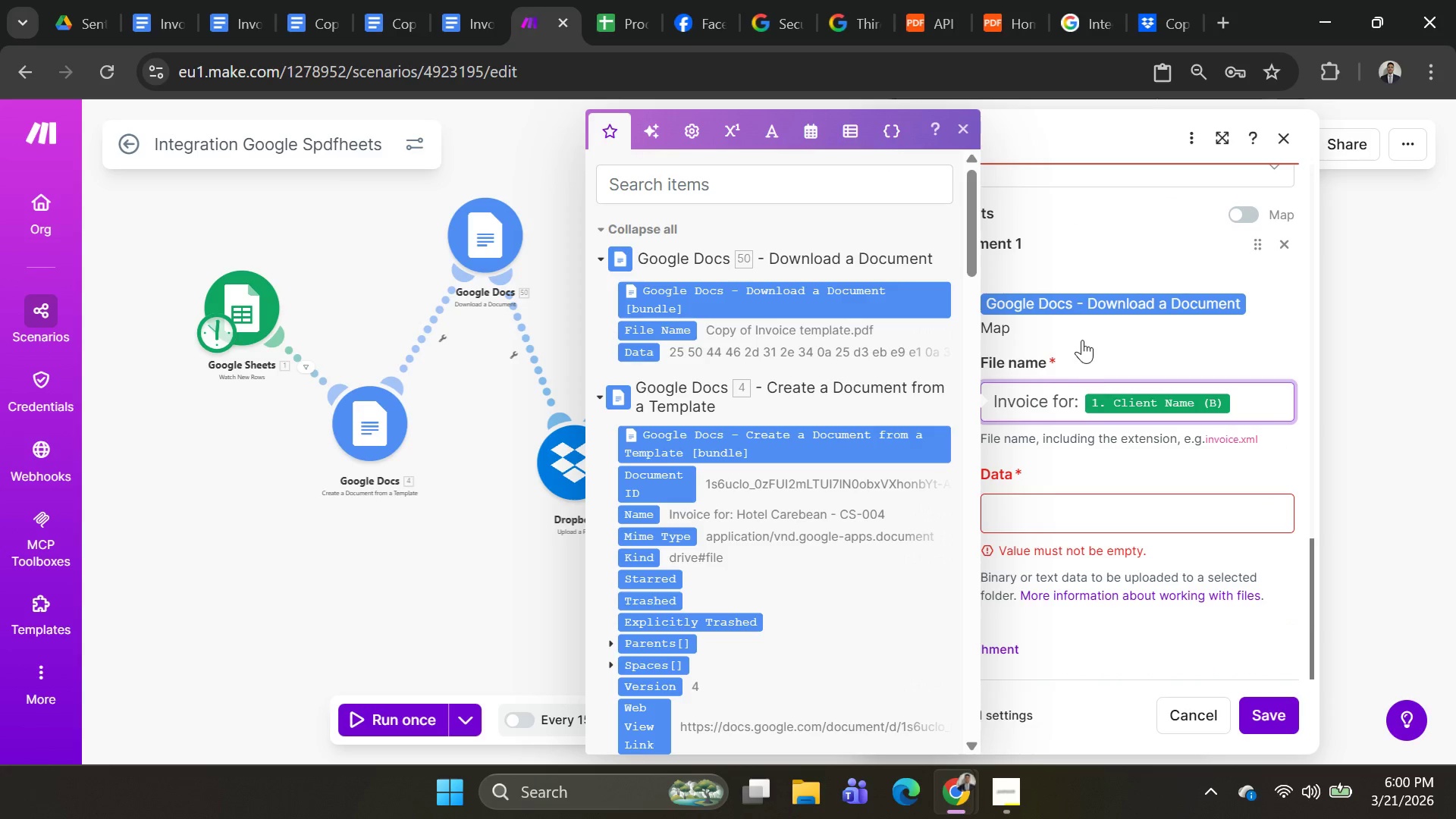 
left_click([1082, 340])
 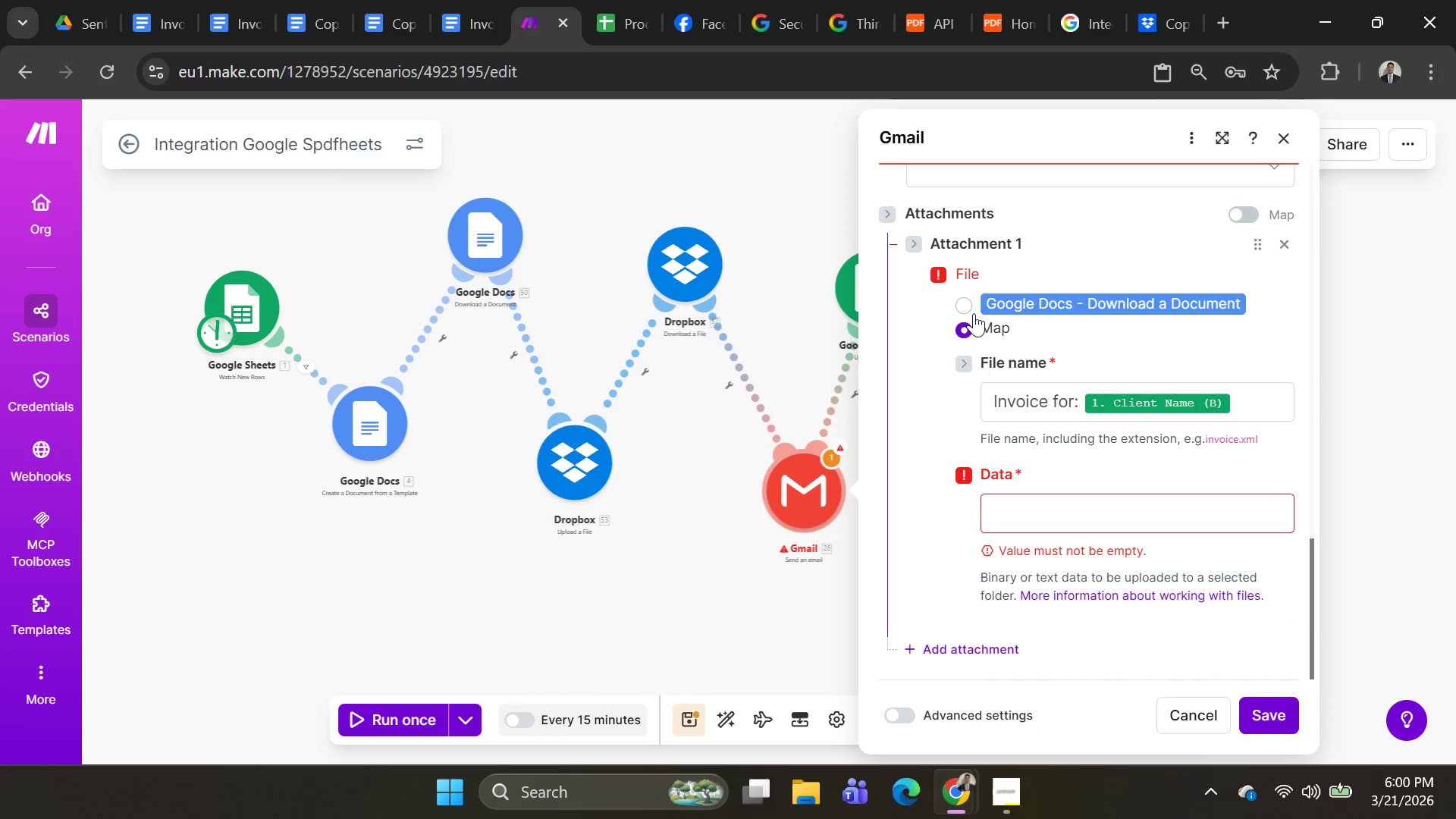 
left_click([966, 308])
 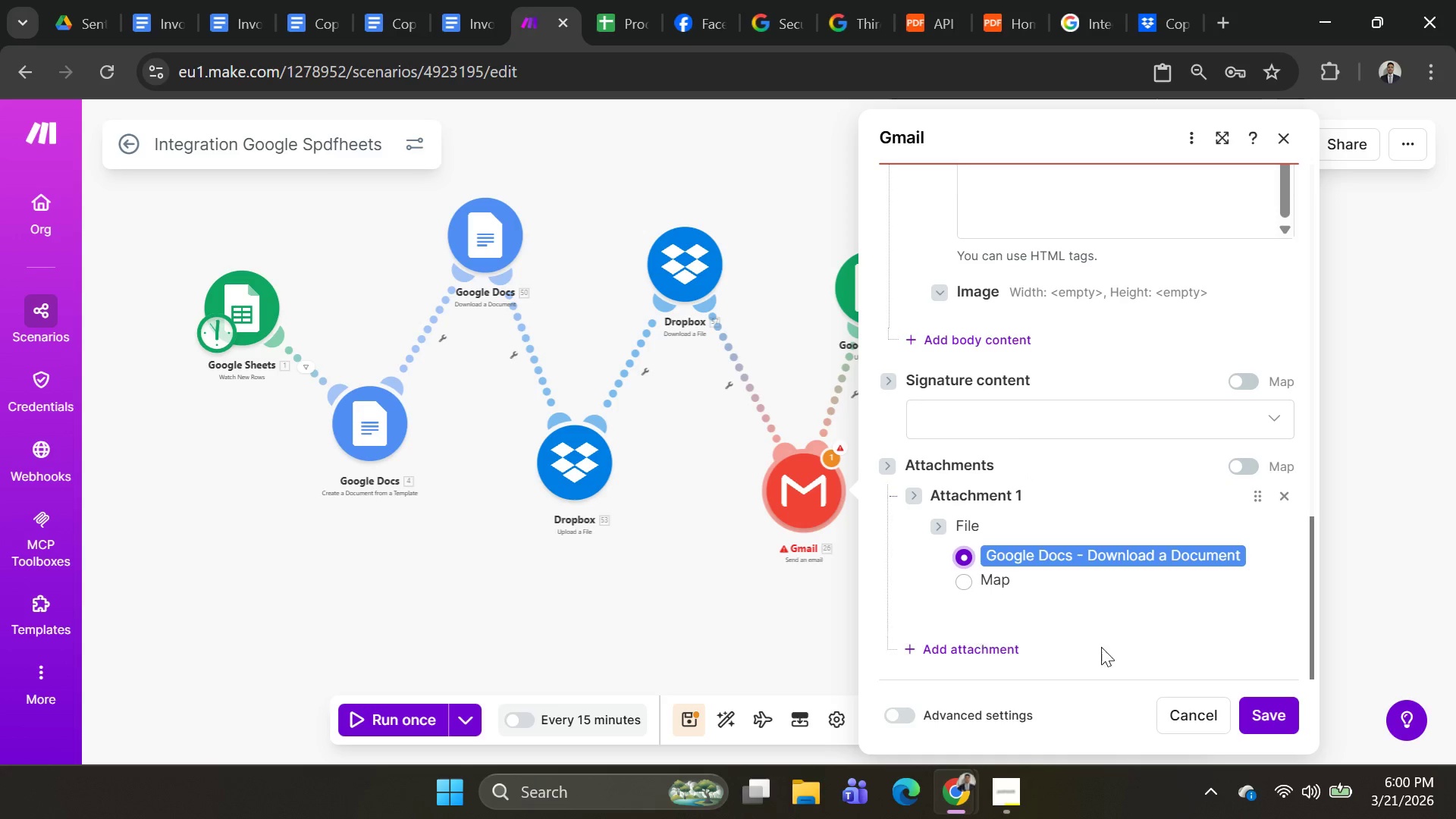 
scroll: coordinate [1133, 647], scroll_direction: down, amount: 2.0
 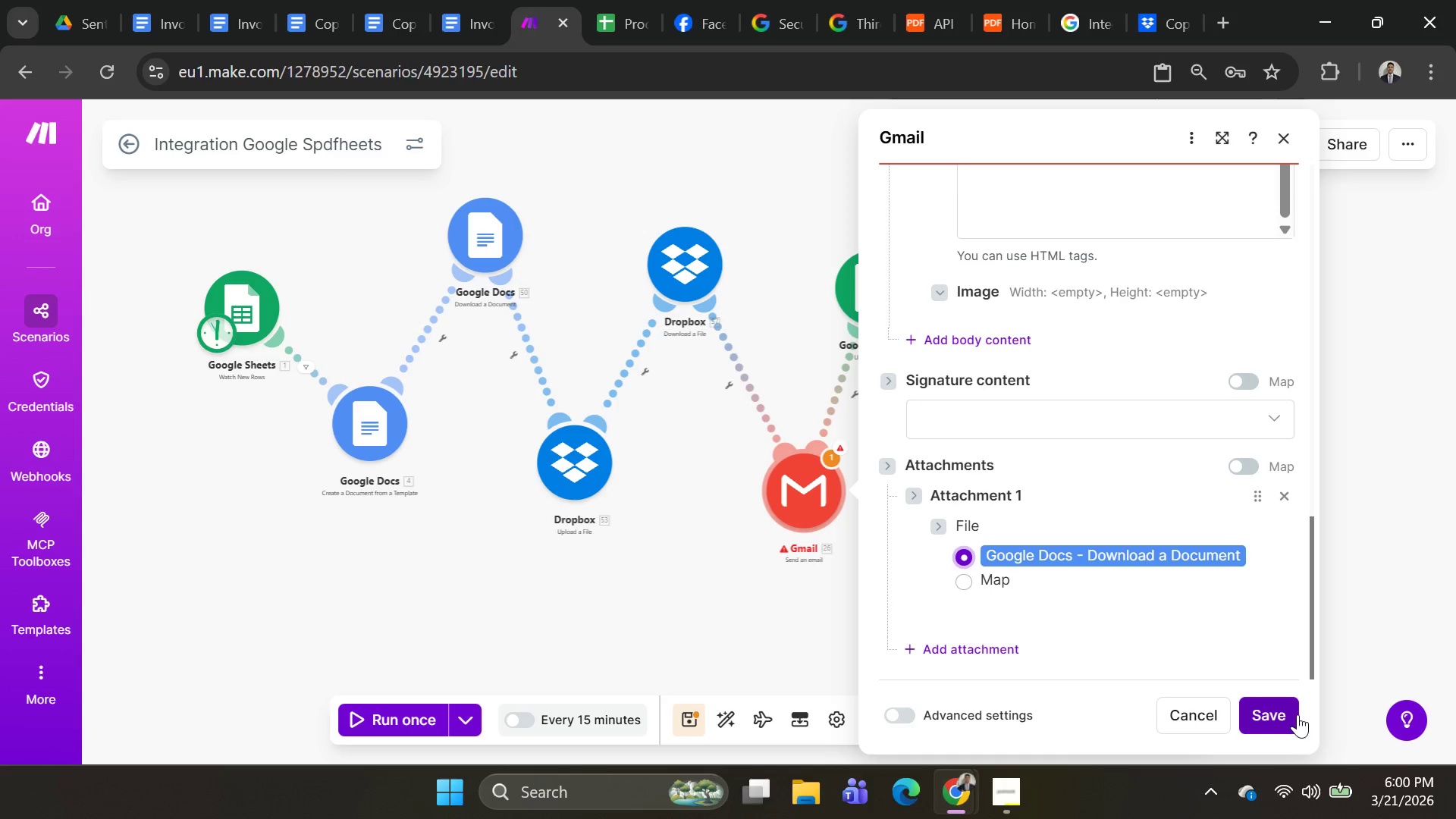 
left_click([1286, 714])
 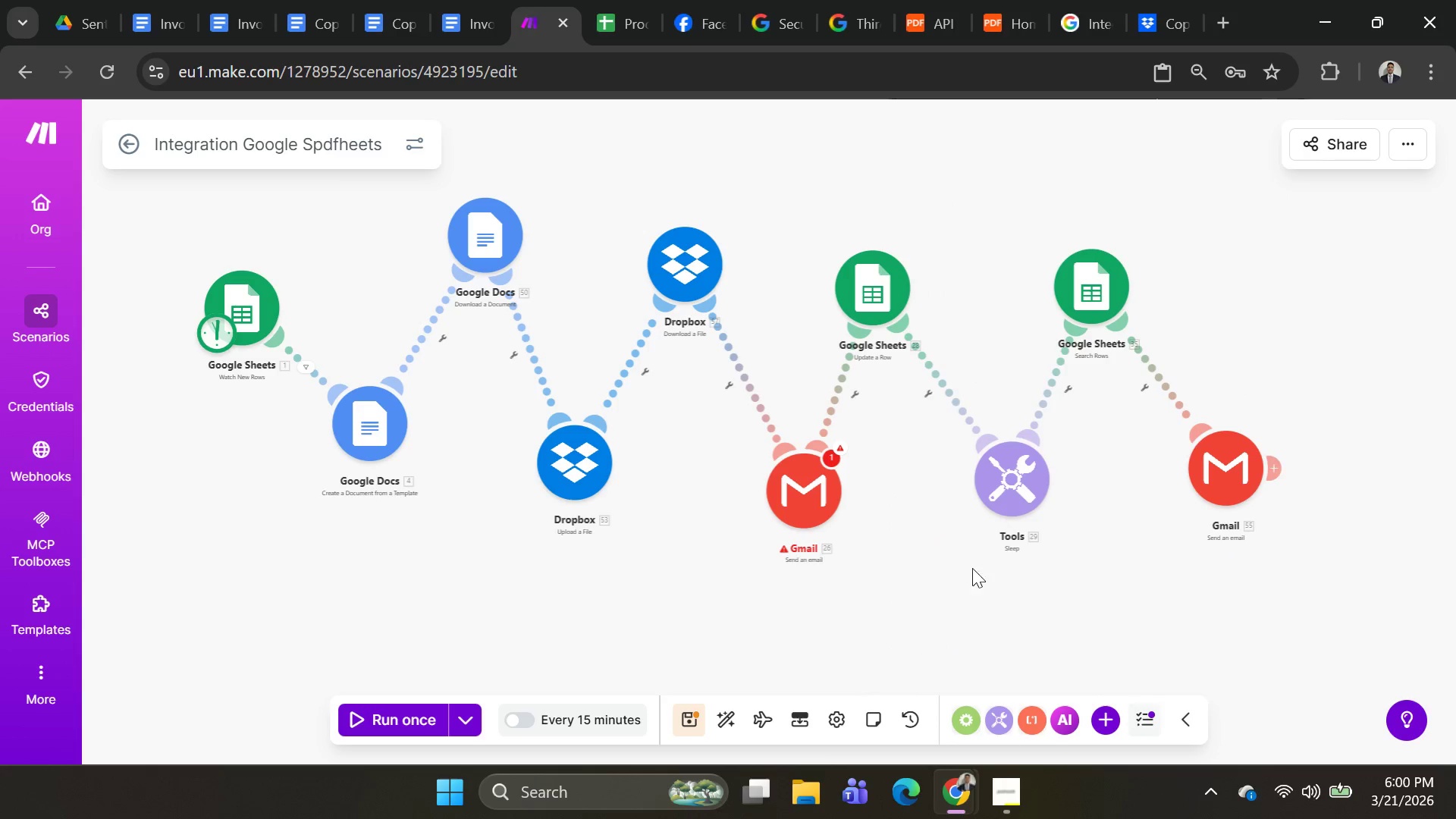 
left_click([808, 497])
 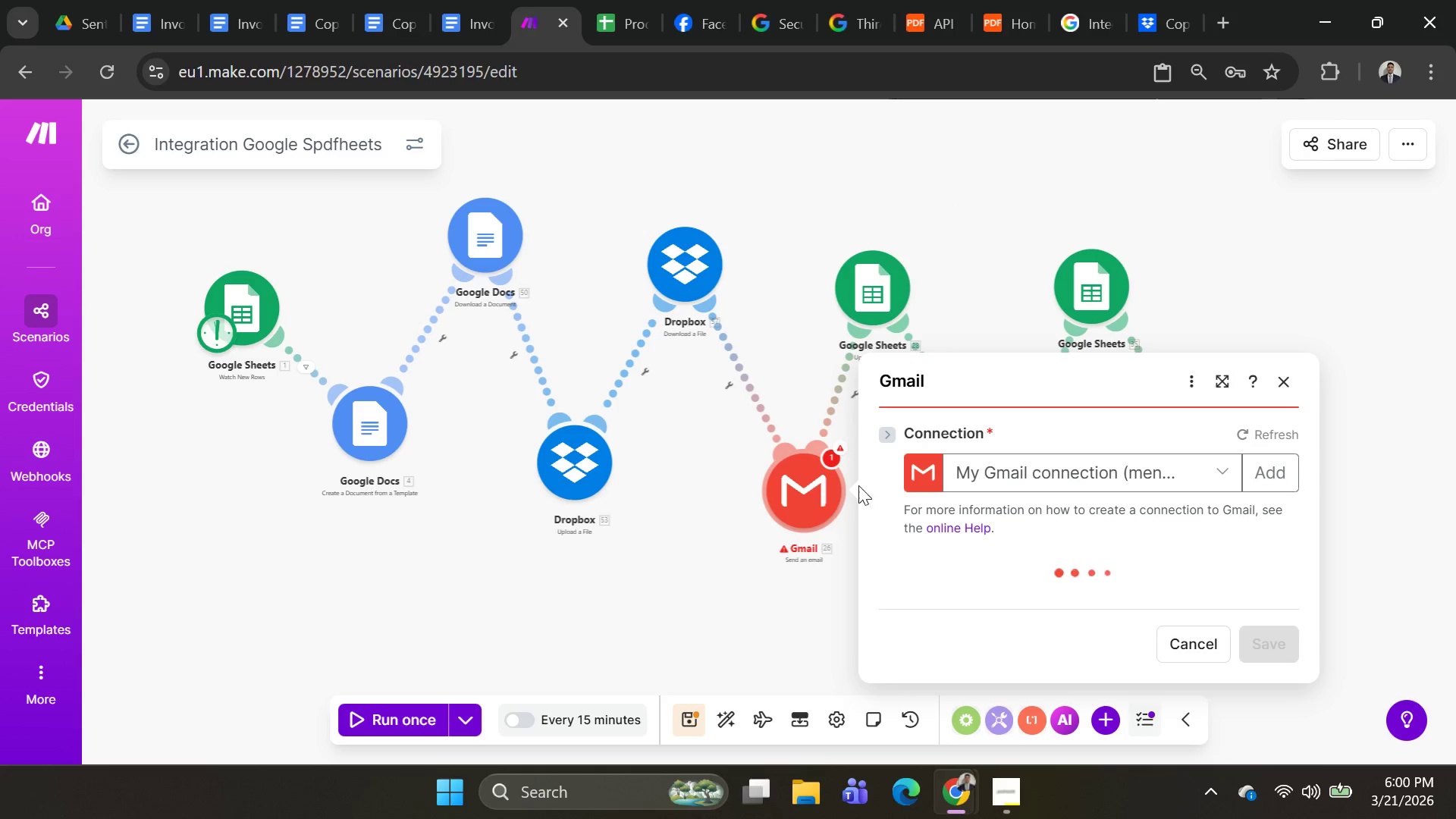 
scroll: coordinate [1235, 663], scroll_direction: down, amount: 15.0
 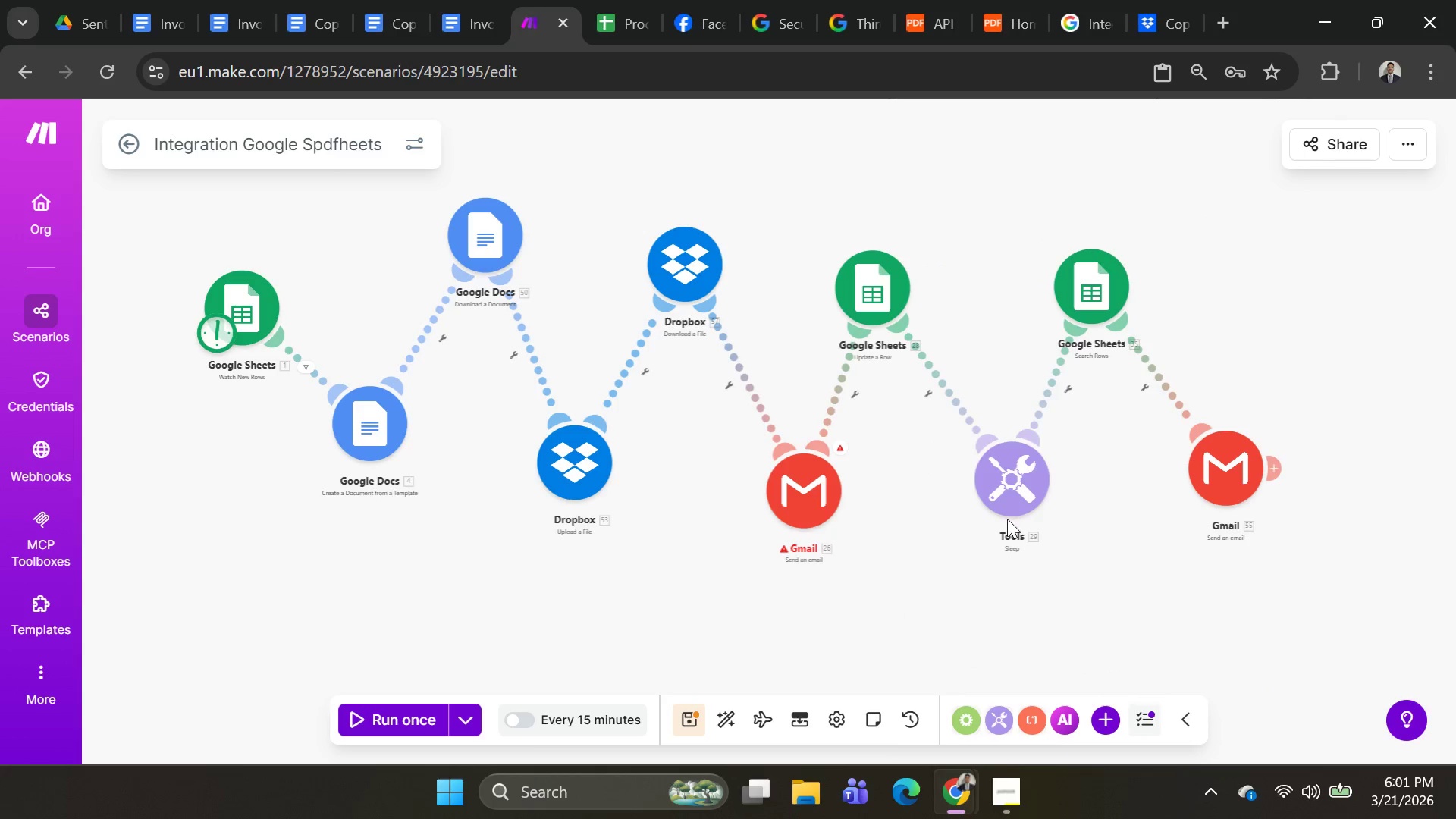 
right_click([791, 500])
 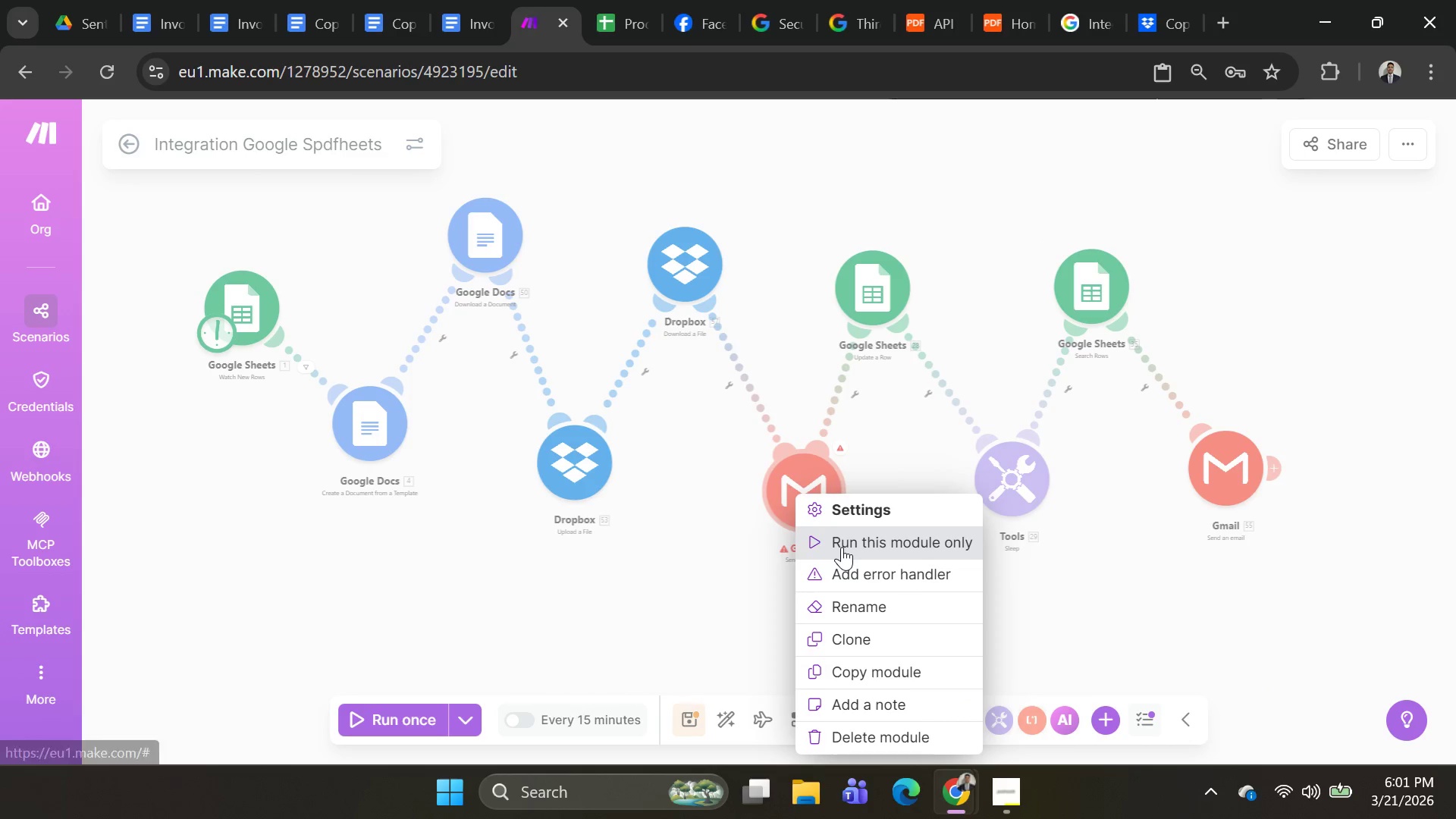 
left_click([842, 547])
 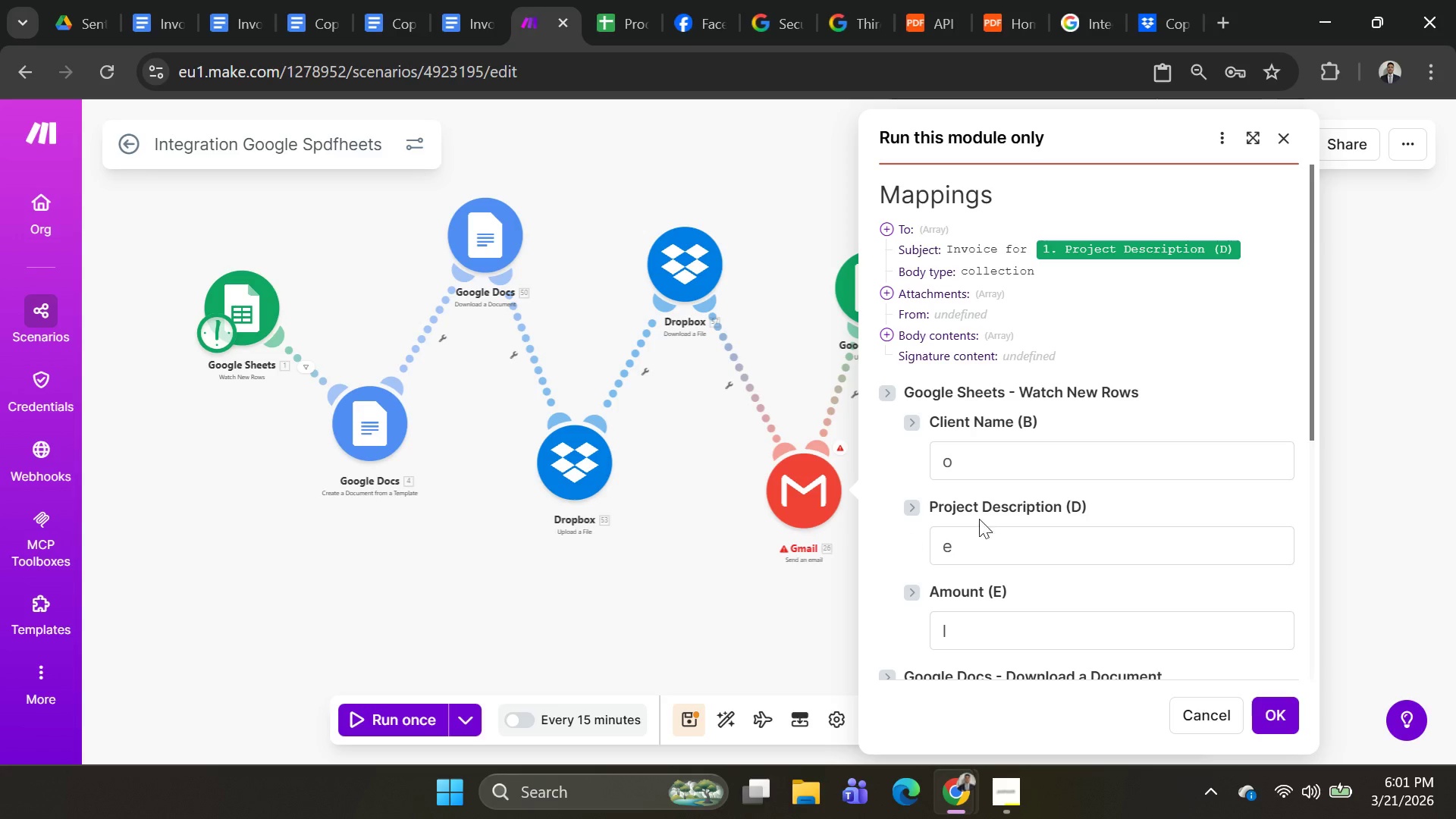 
scroll: coordinate [1210, 617], scroll_direction: down, amount: 5.0
 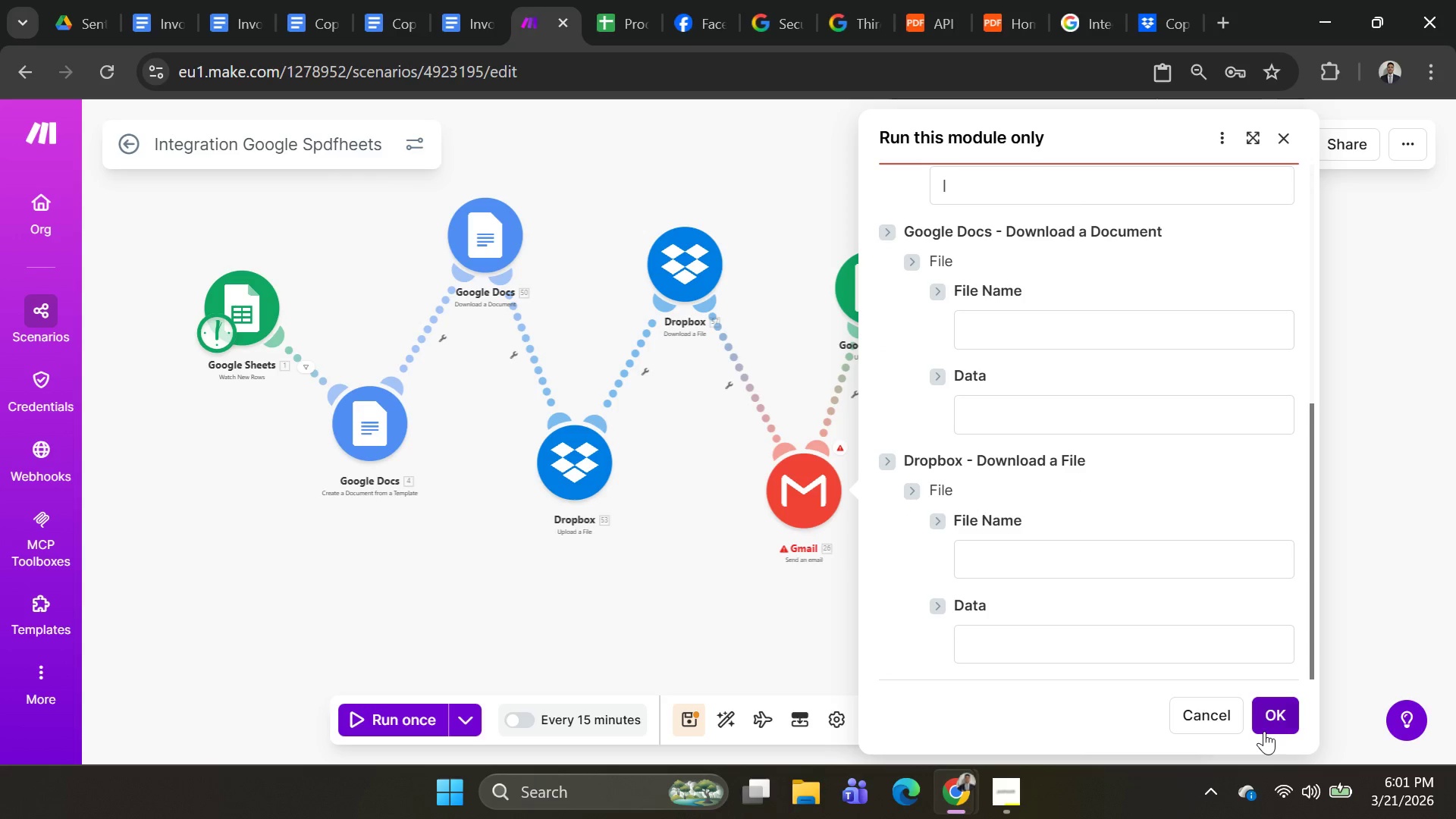 
left_click([1272, 725])
 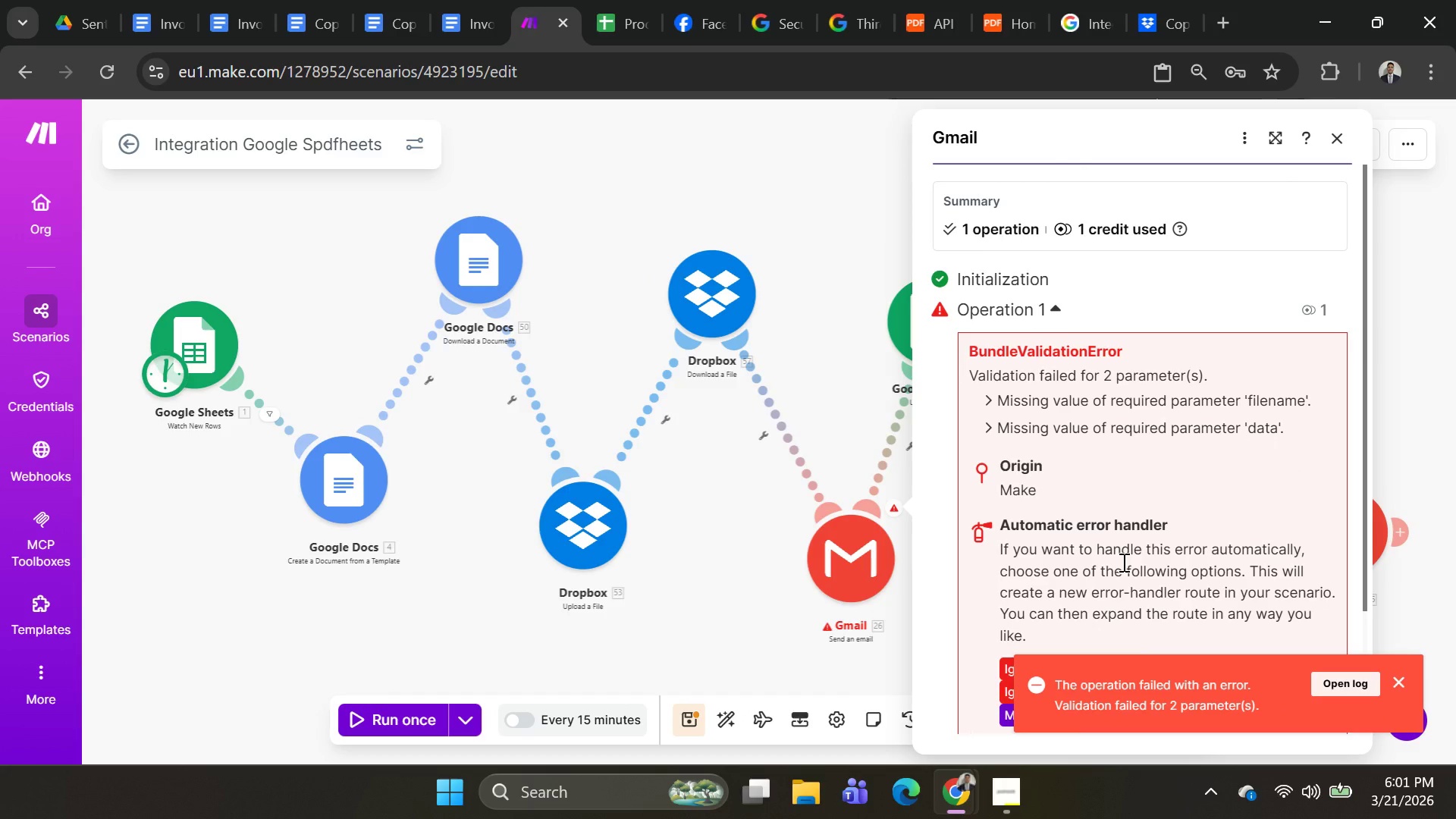 
scroll: coordinate [1123, 555], scroll_direction: down, amount: 3.0
 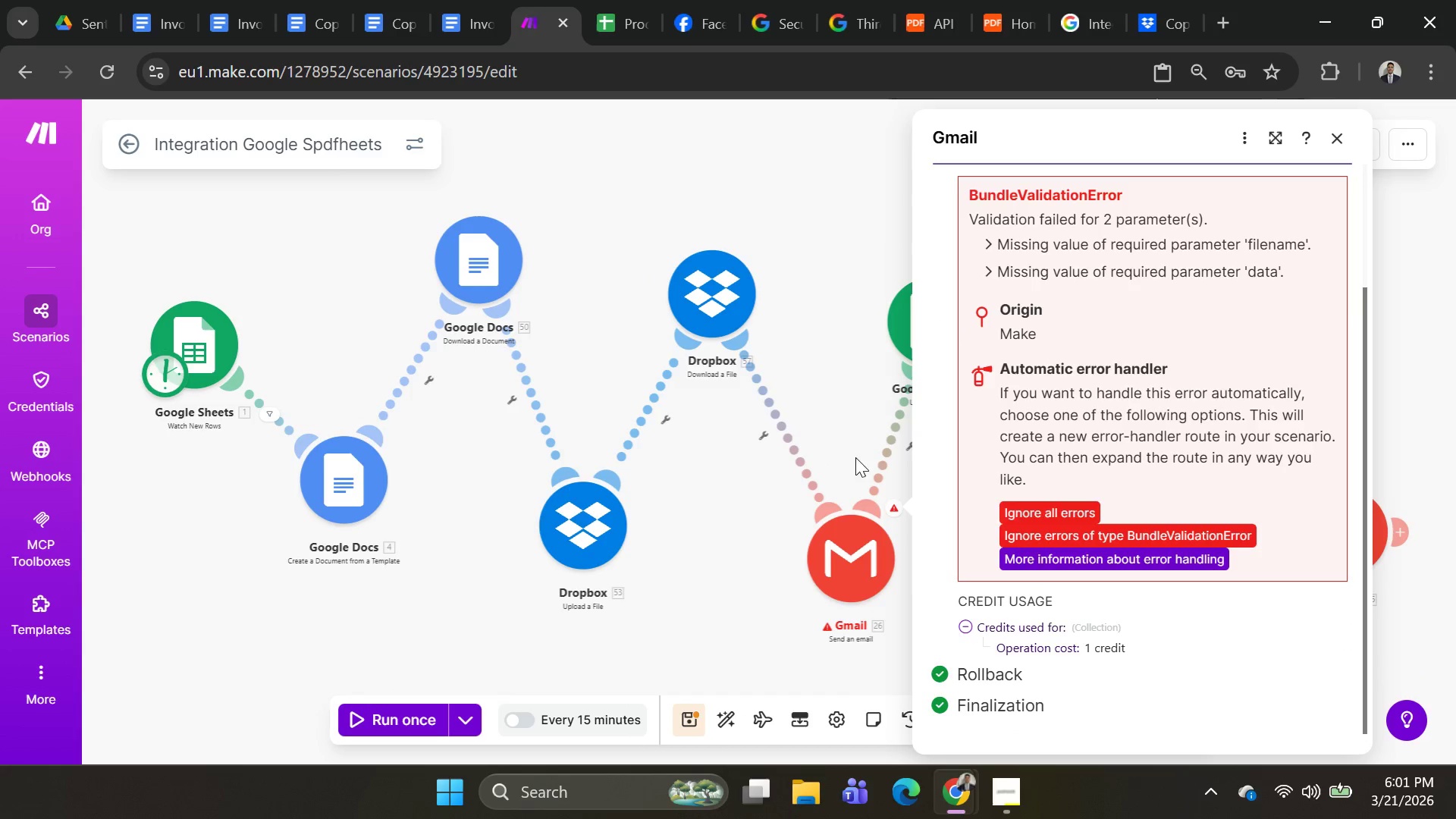 
left_click([844, 578])
 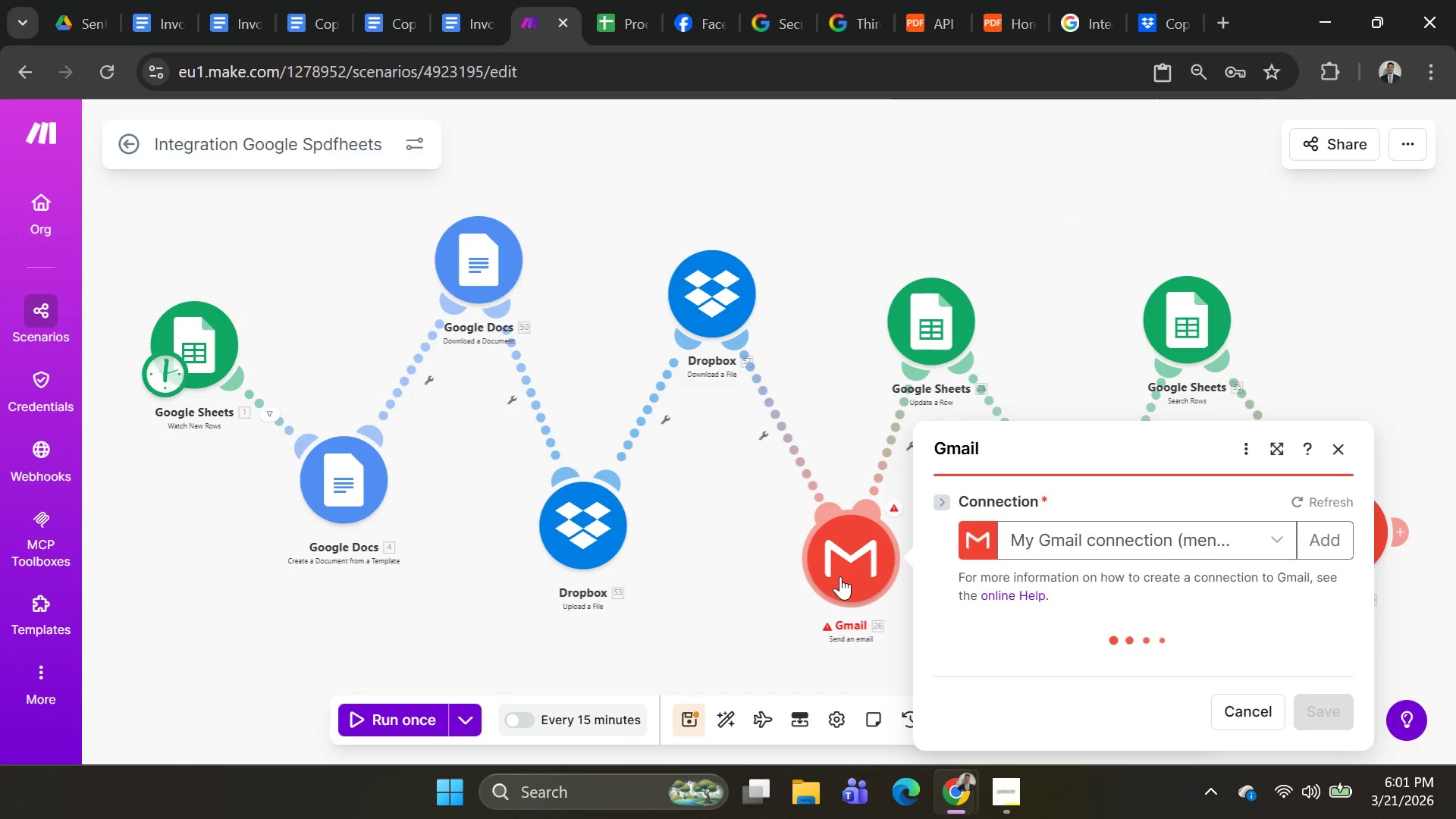 
scroll: coordinate [1226, 560], scroll_direction: down, amount: 18.0
 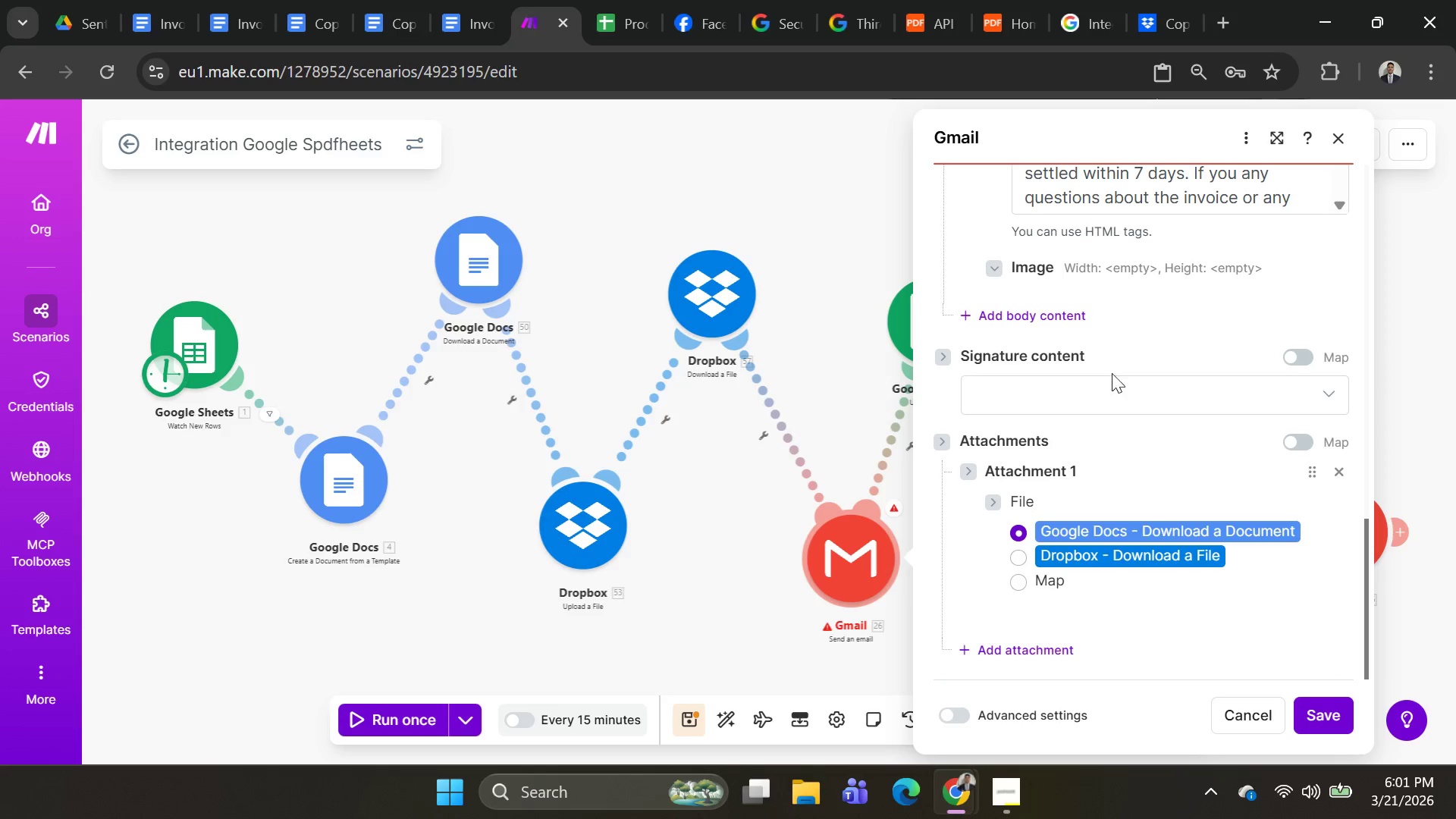 
scroll: coordinate [1106, 369], scroll_direction: none, amount: 0.0
 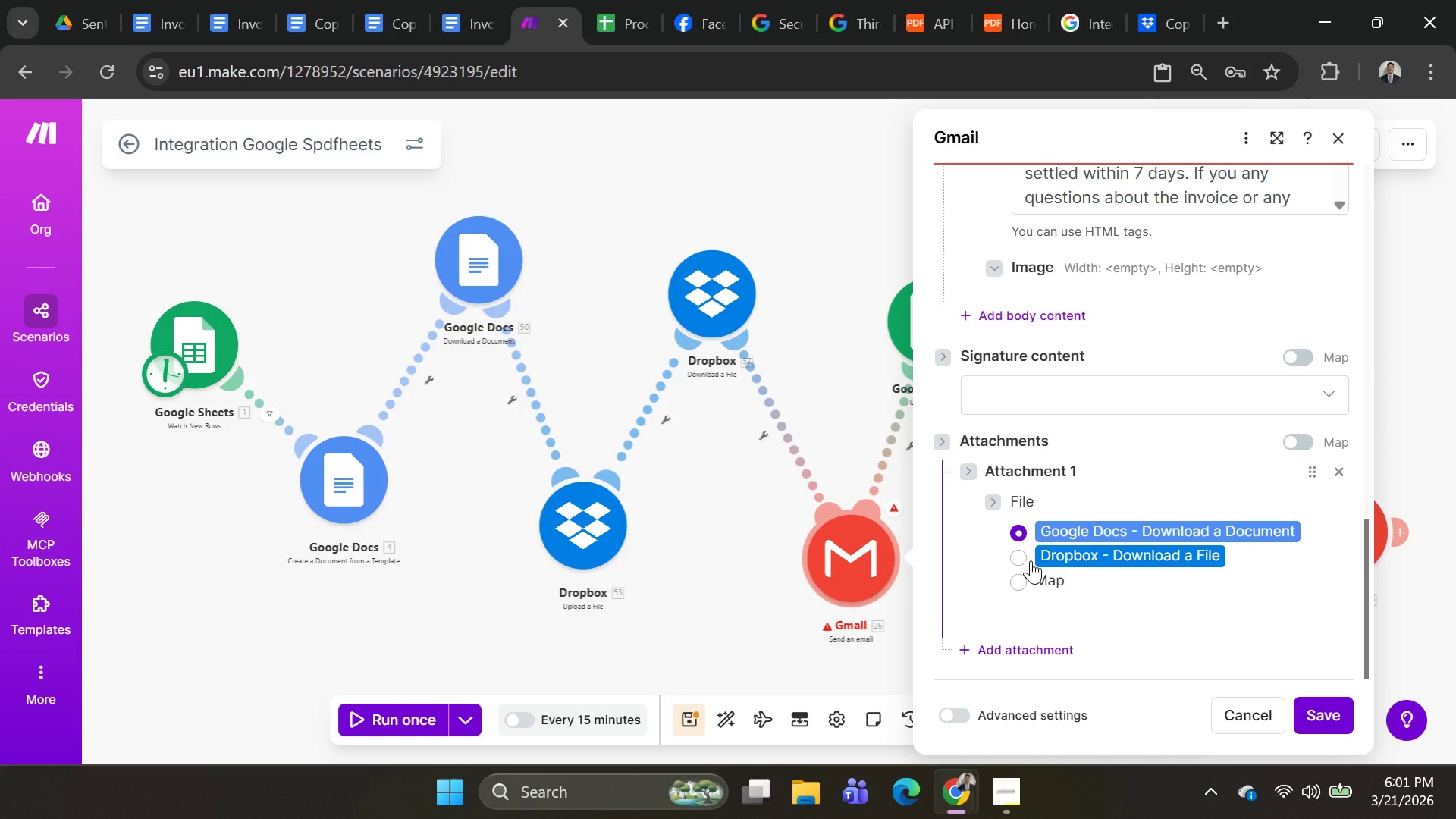 
left_click([1029, 558])
 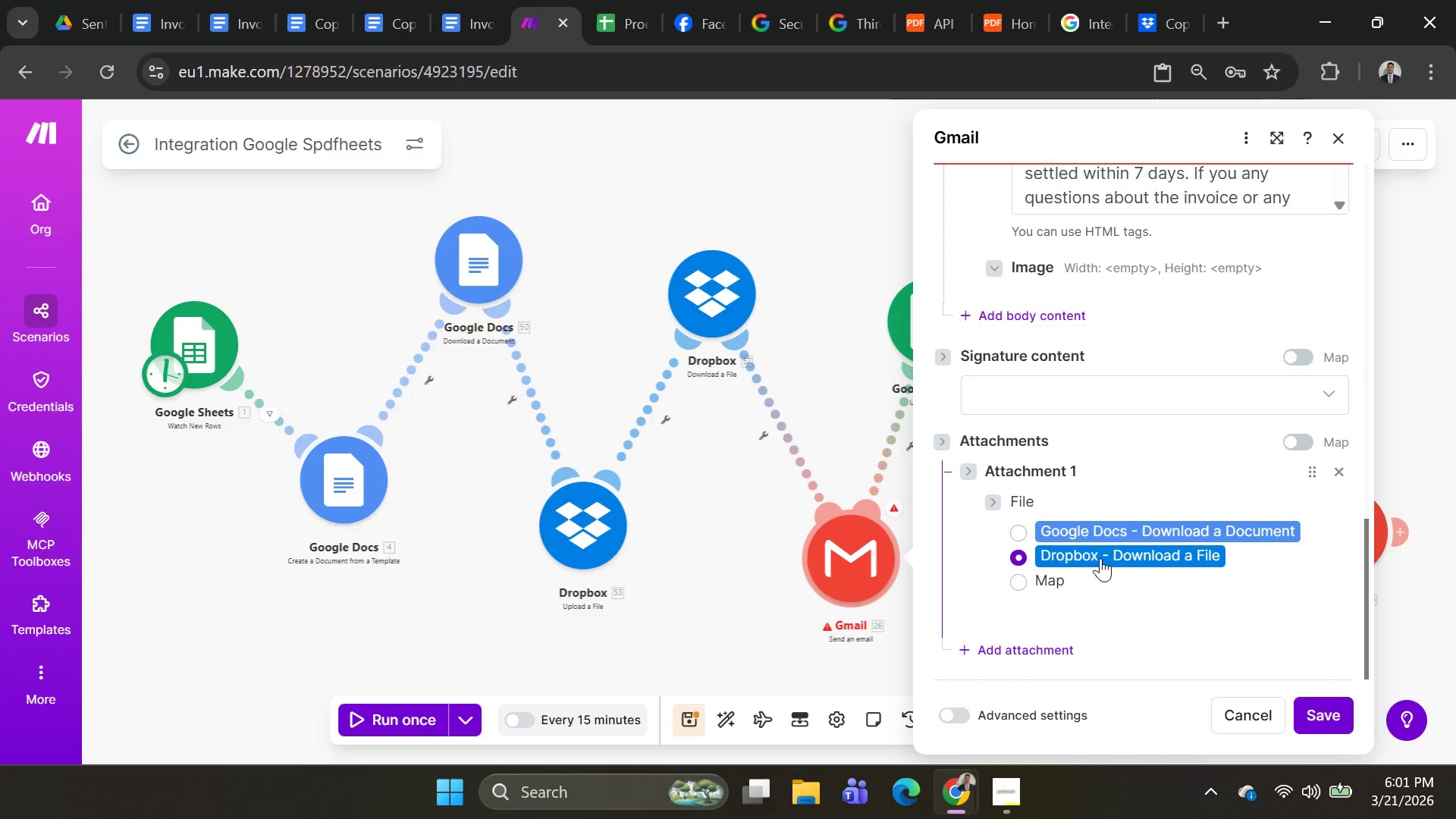 
scroll: coordinate [1107, 549], scroll_direction: down, amount: 4.0
 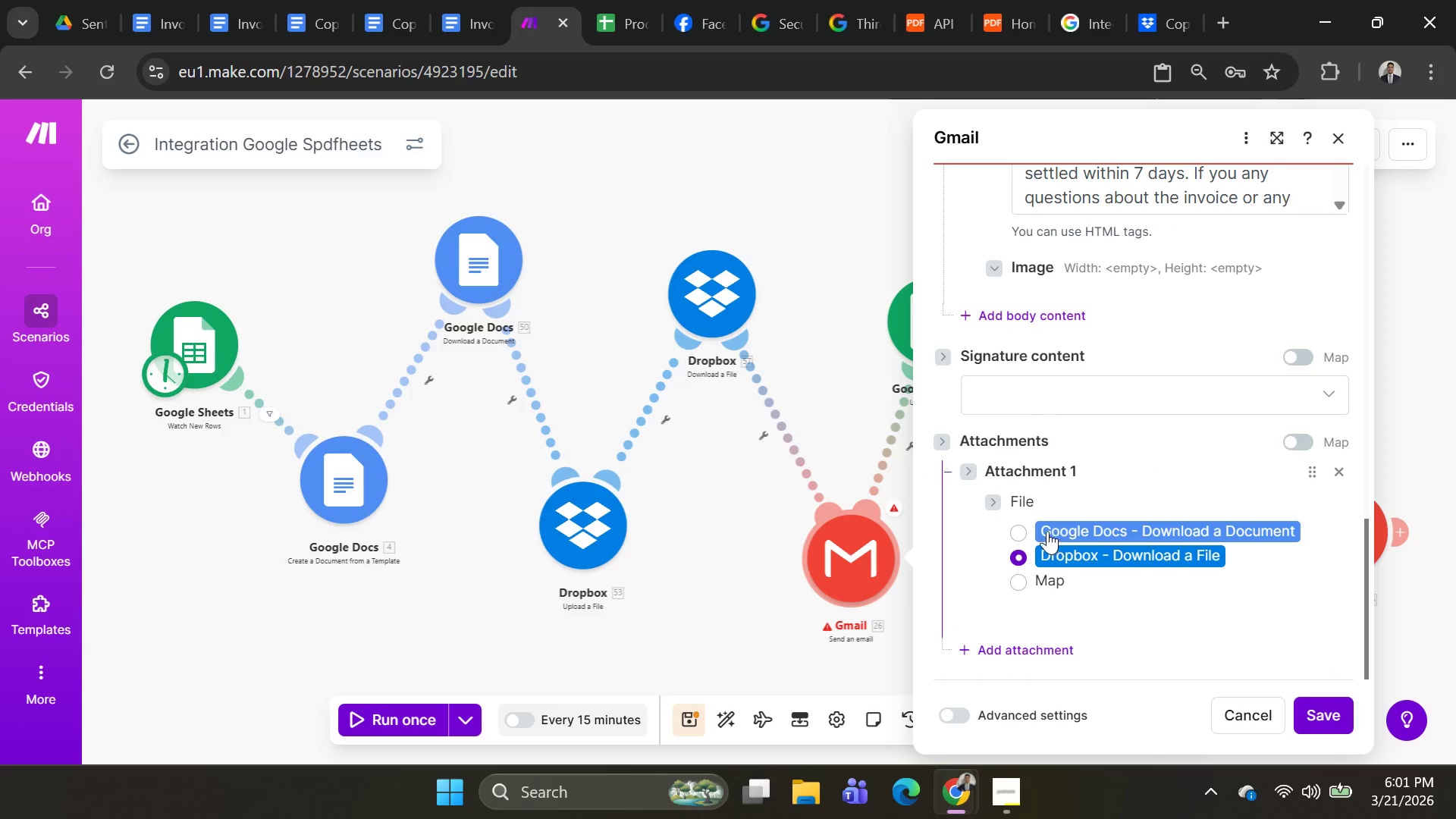 
left_click([1313, 700])
 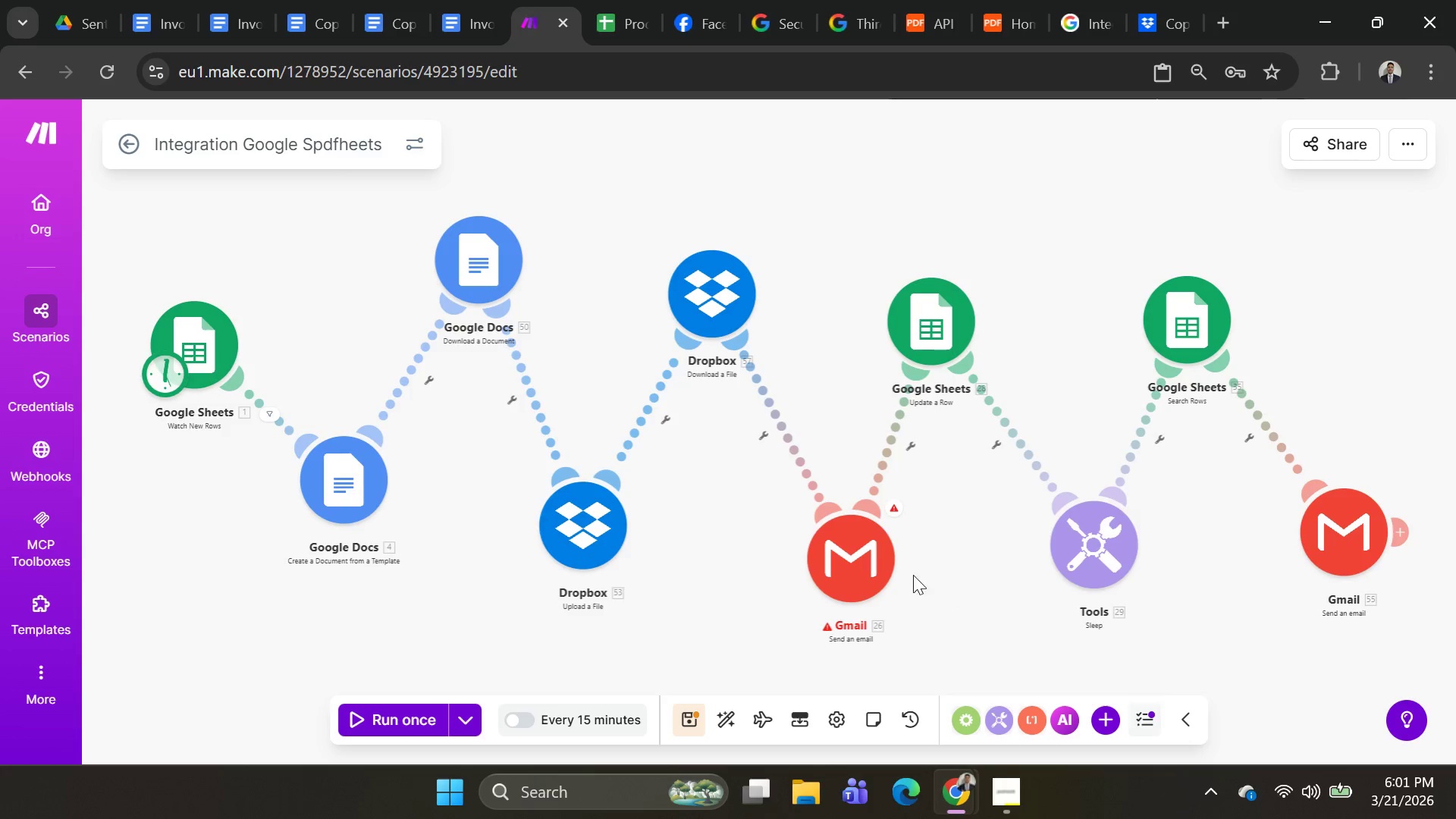 
right_click([855, 563])
 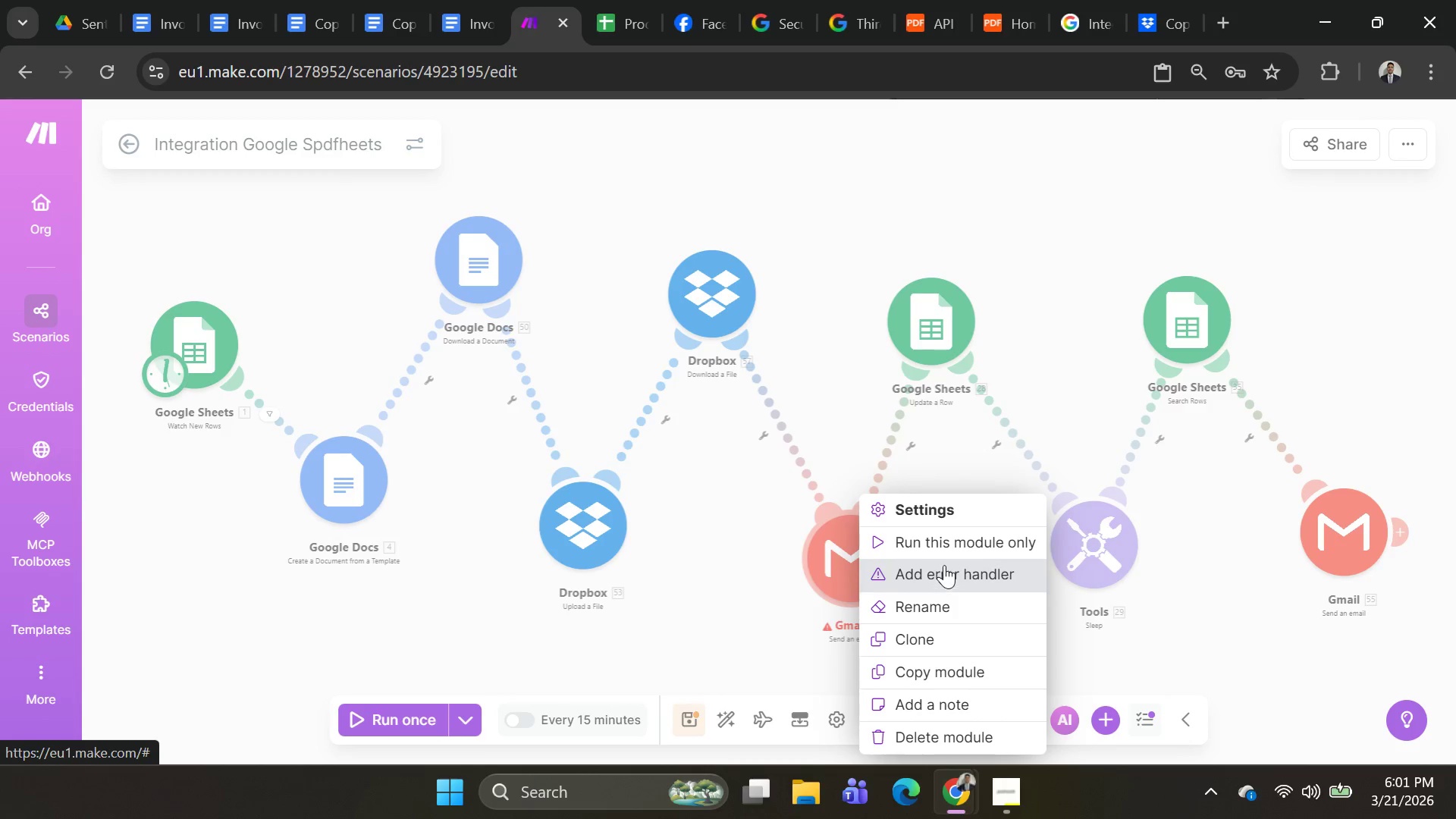 
scroll: coordinate [967, 605], scroll_direction: down, amount: 3.0
 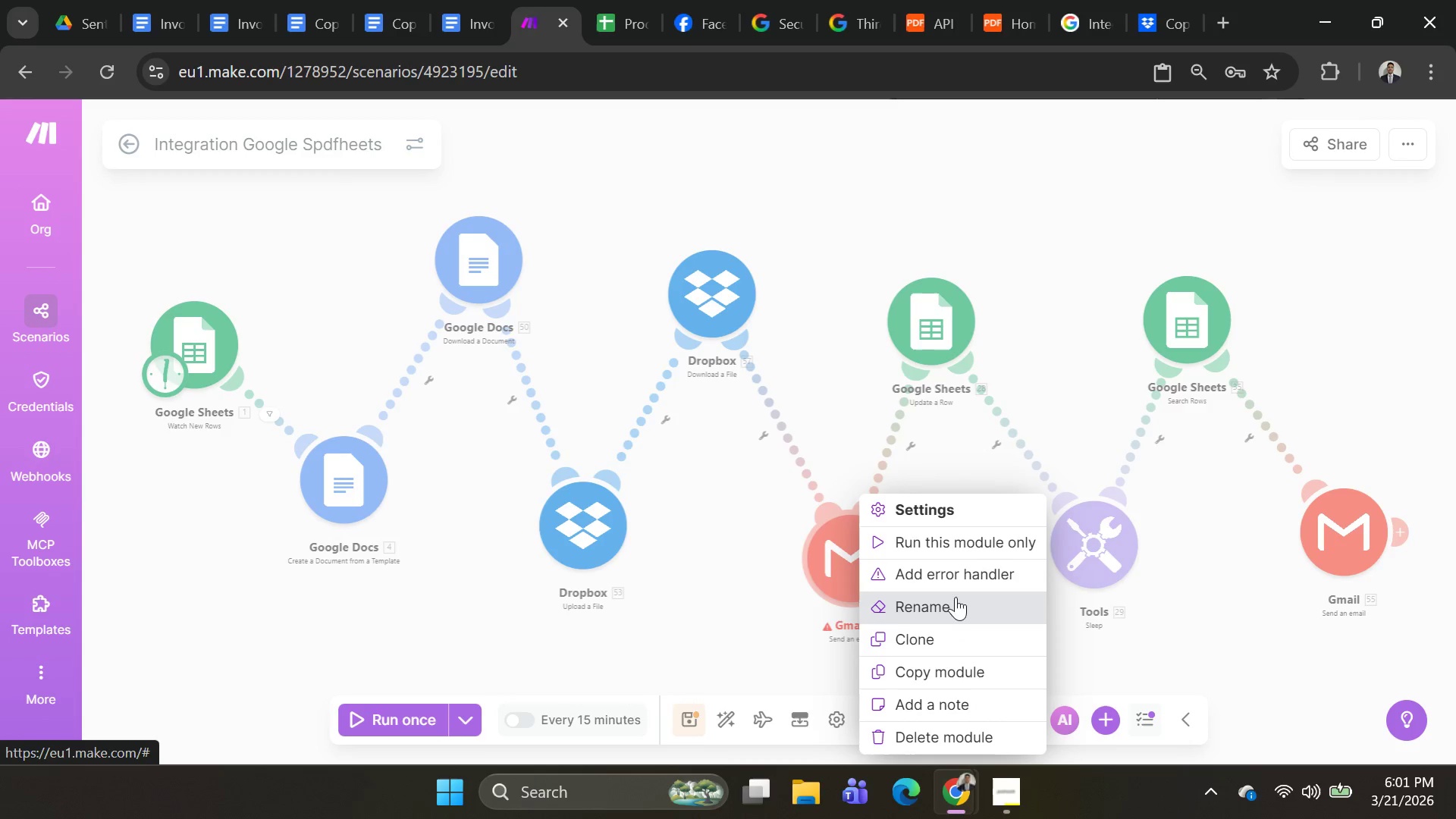 
left_click([961, 534])
 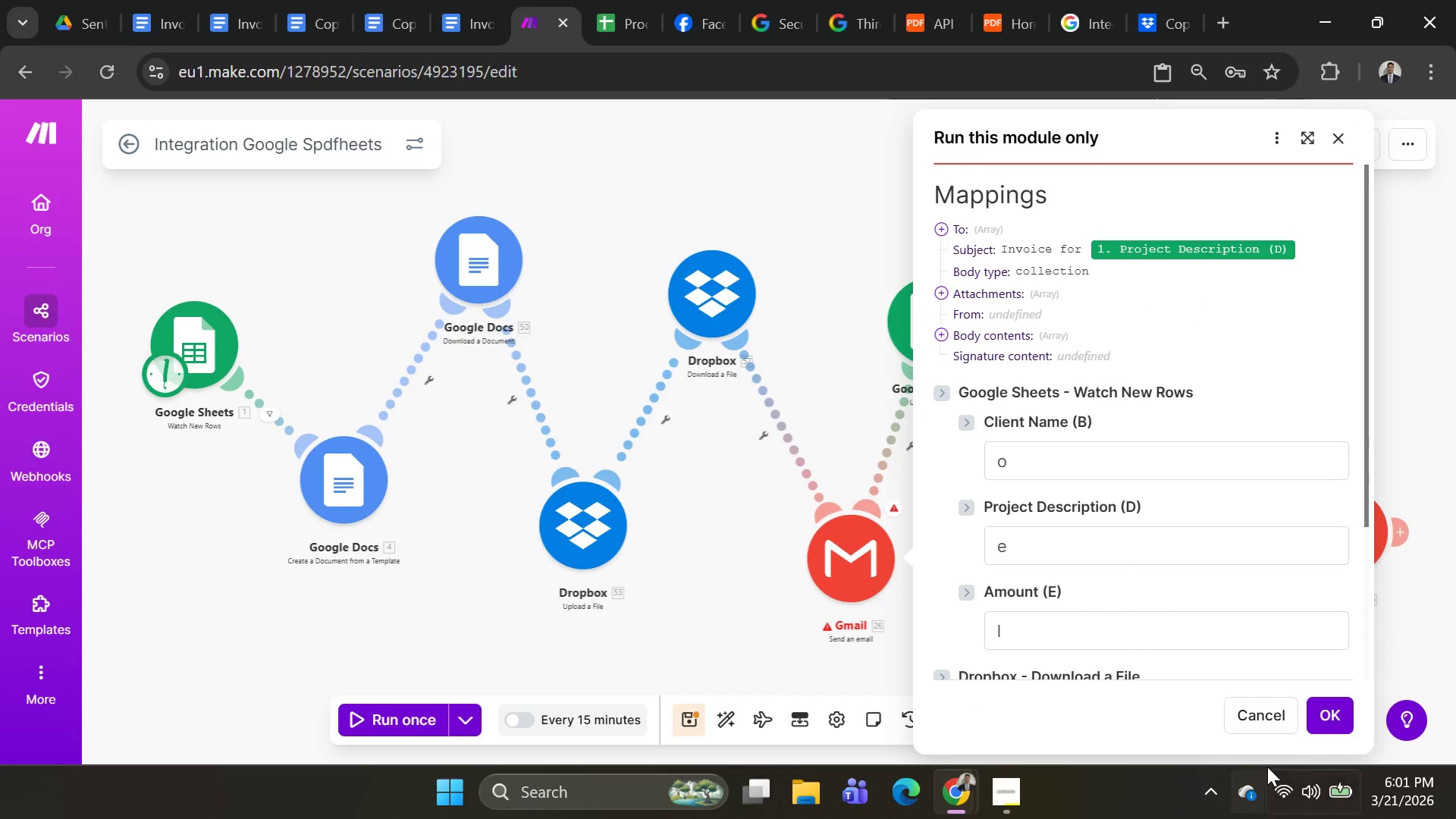 
left_click([1317, 709])
 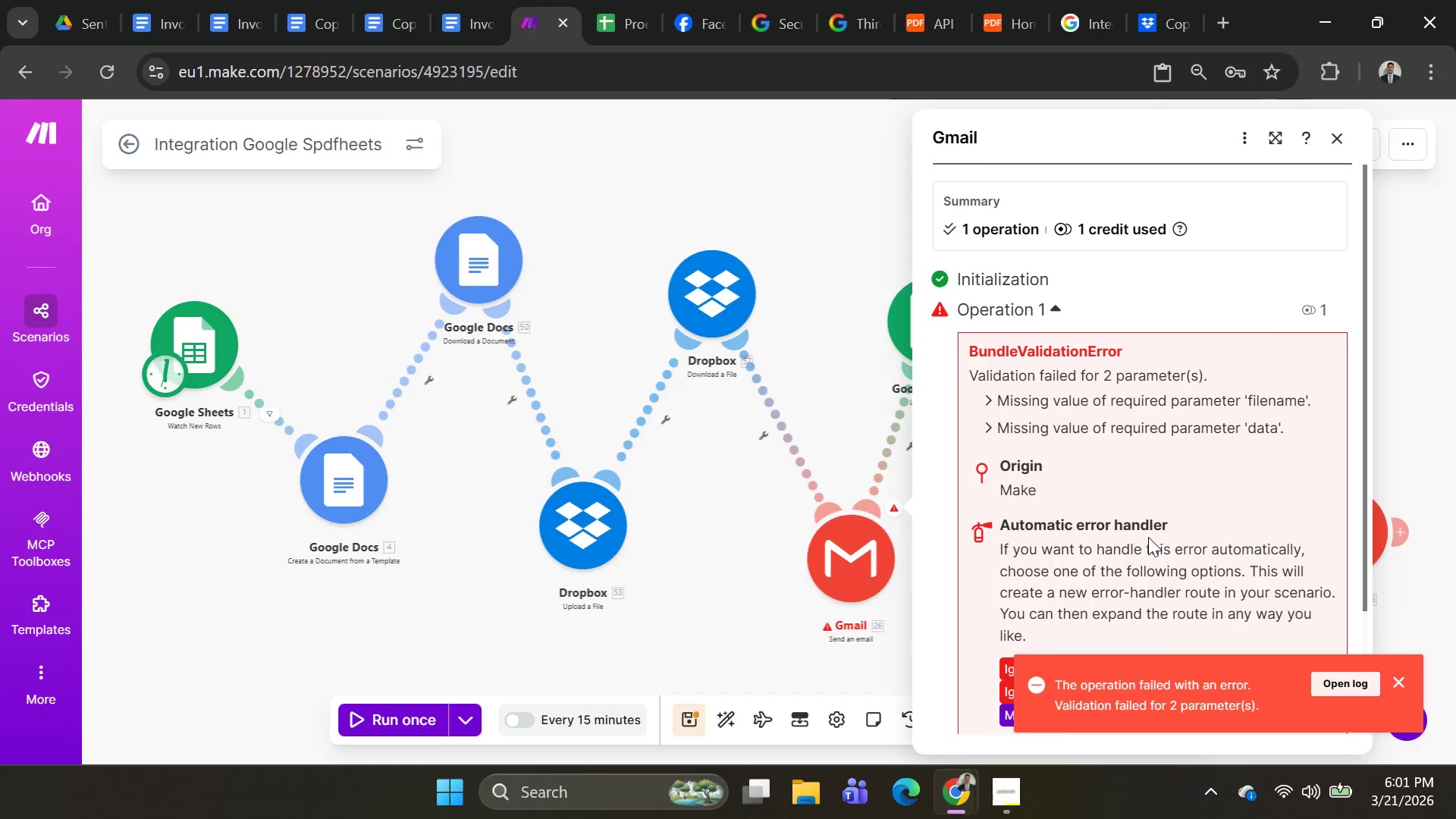 
scroll: coordinate [1140, 575], scroll_direction: down, amount: 3.0
 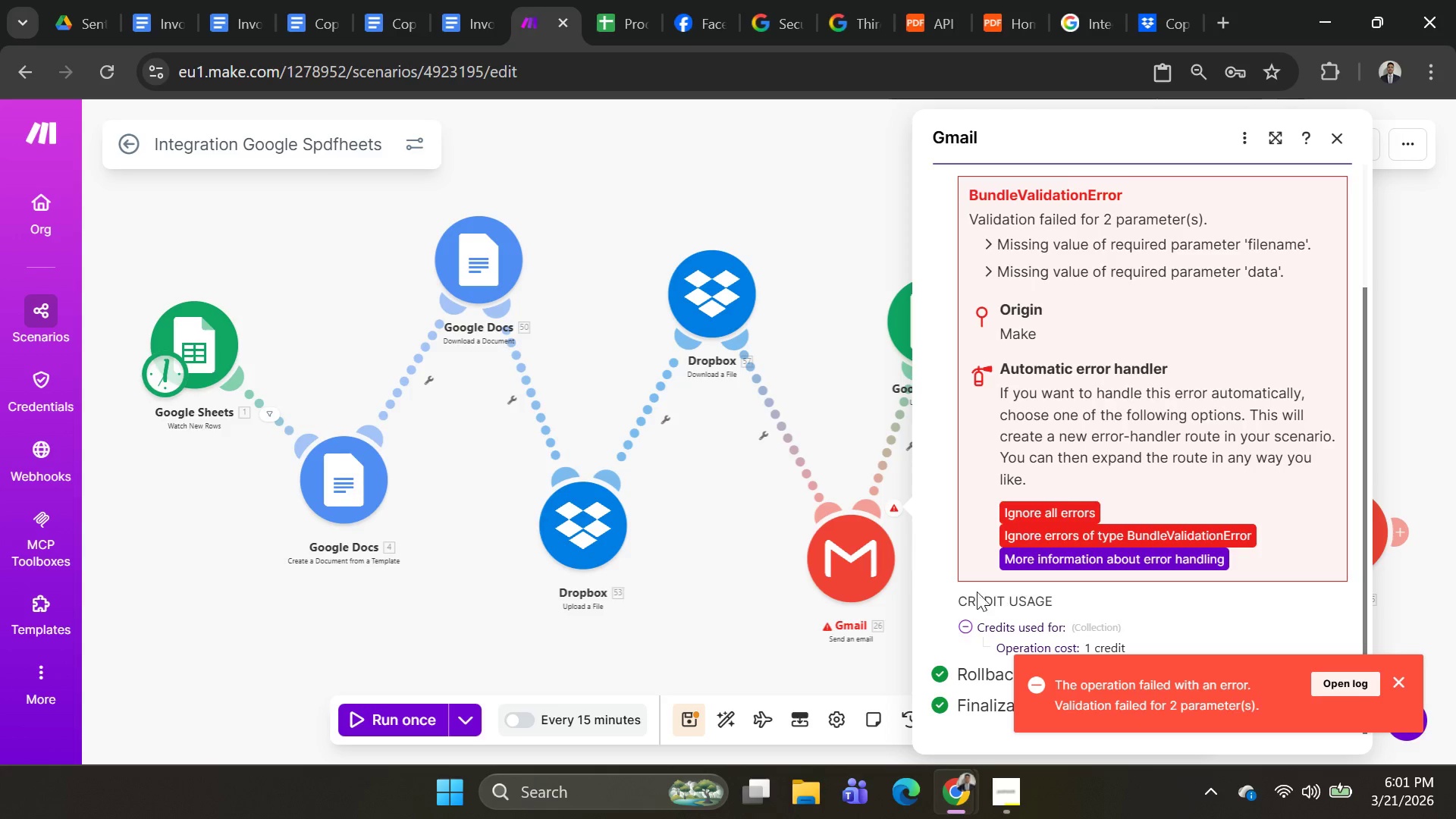 
left_click([861, 559])
 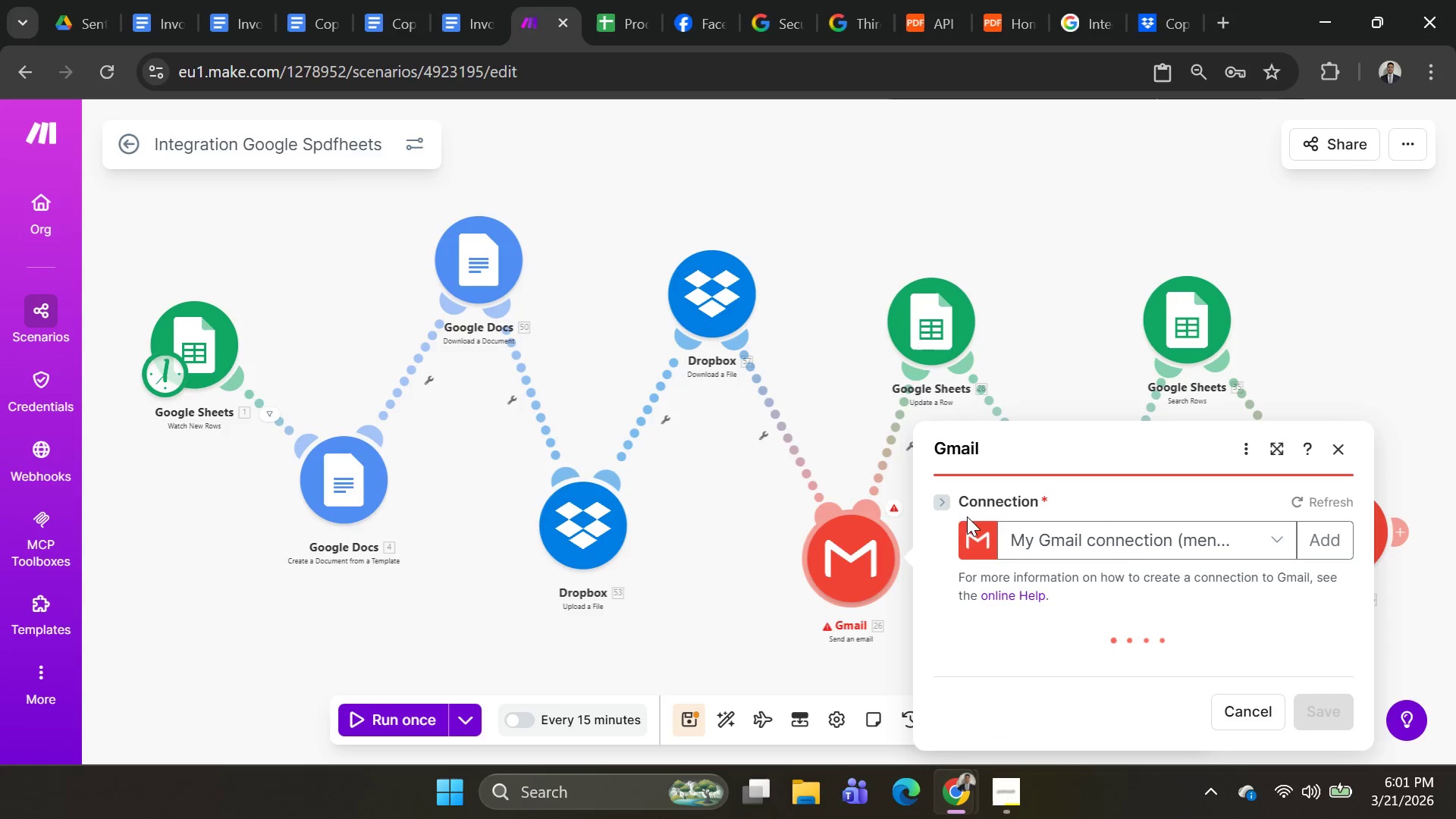 
scroll: coordinate [1145, 572], scroll_direction: down, amount: 24.0
 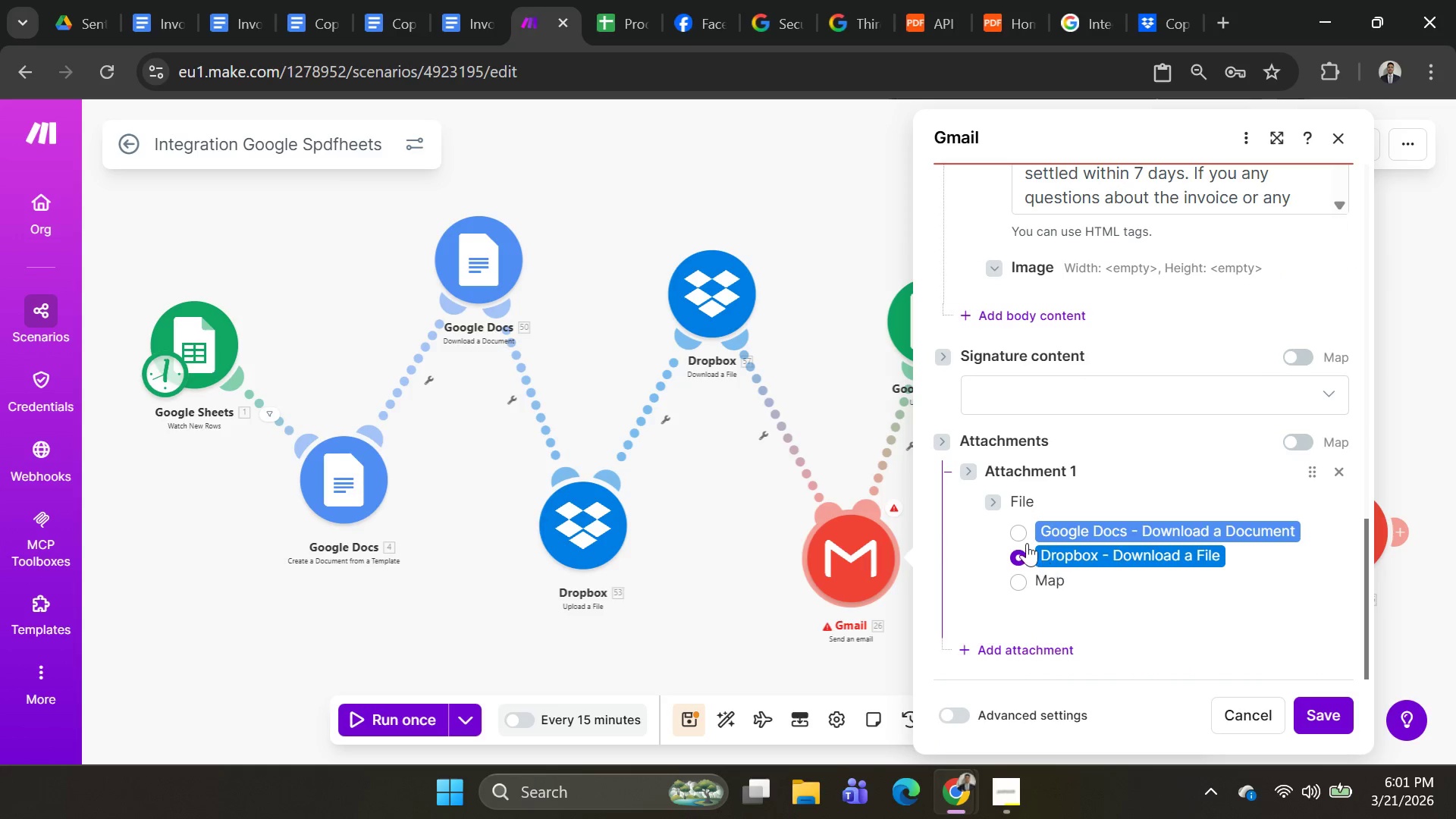 
left_click([1017, 527])
 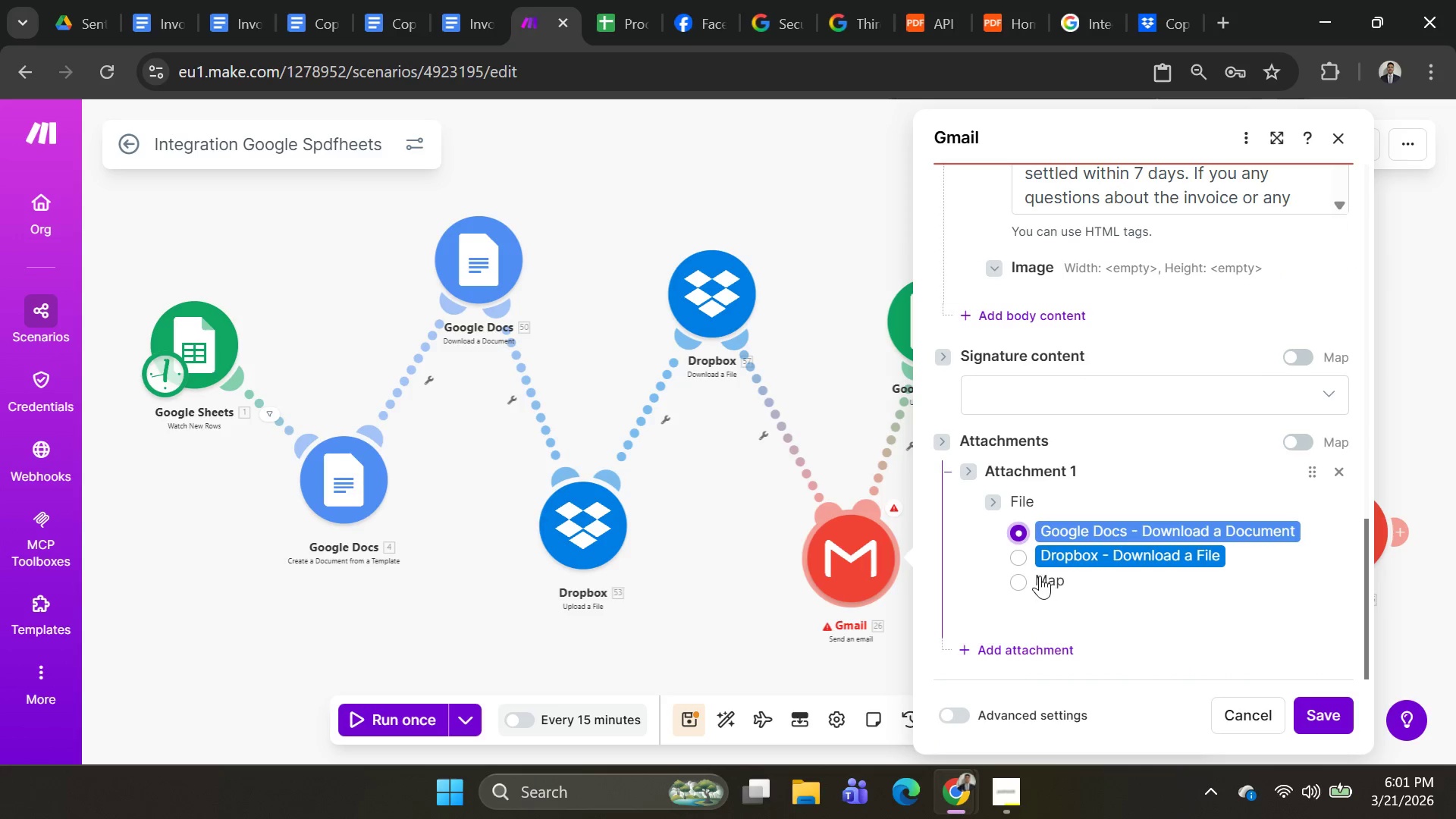 
scroll: coordinate [1095, 572], scroll_direction: down, amount: 3.0
 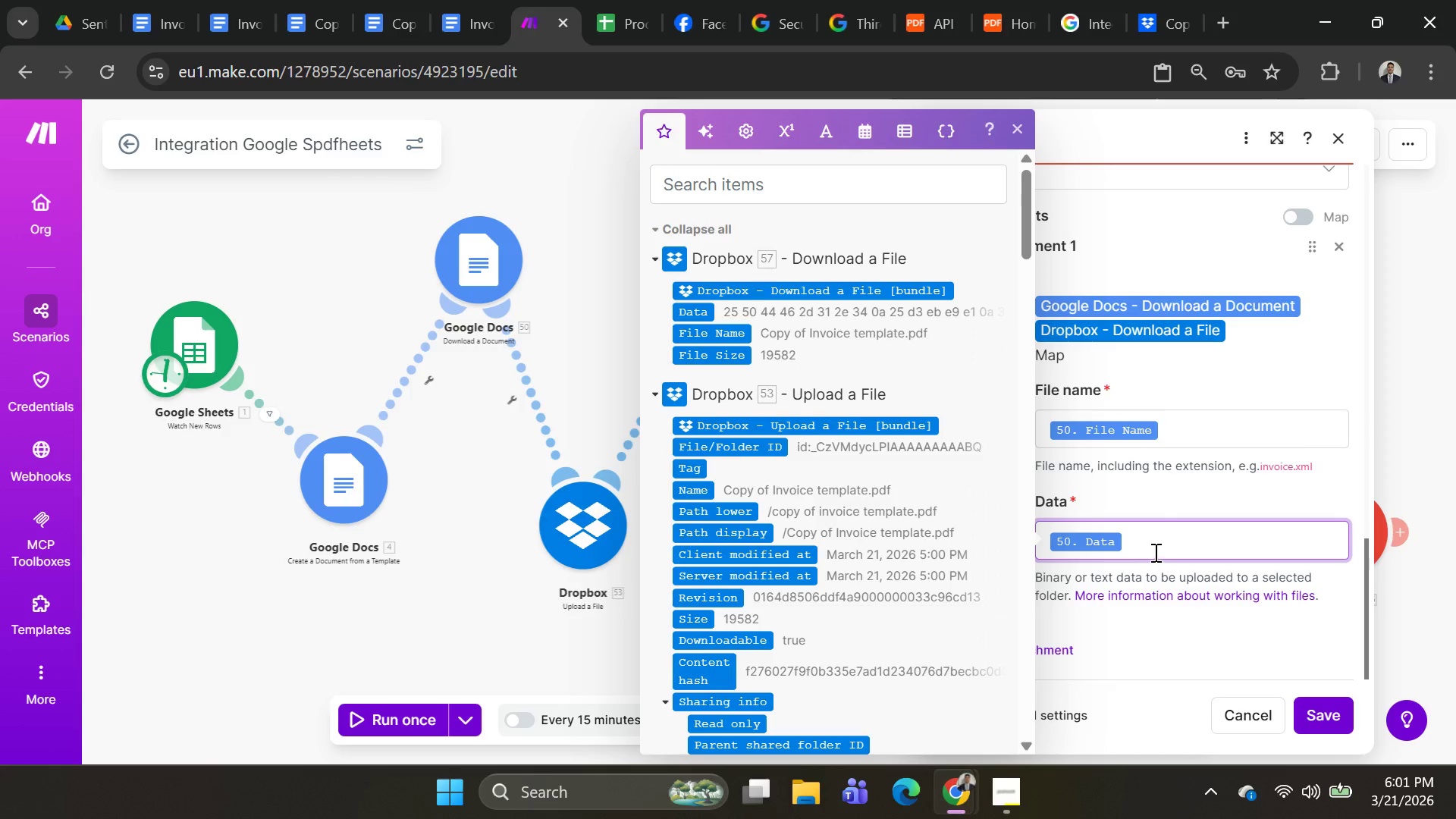 
key(Backspace)
 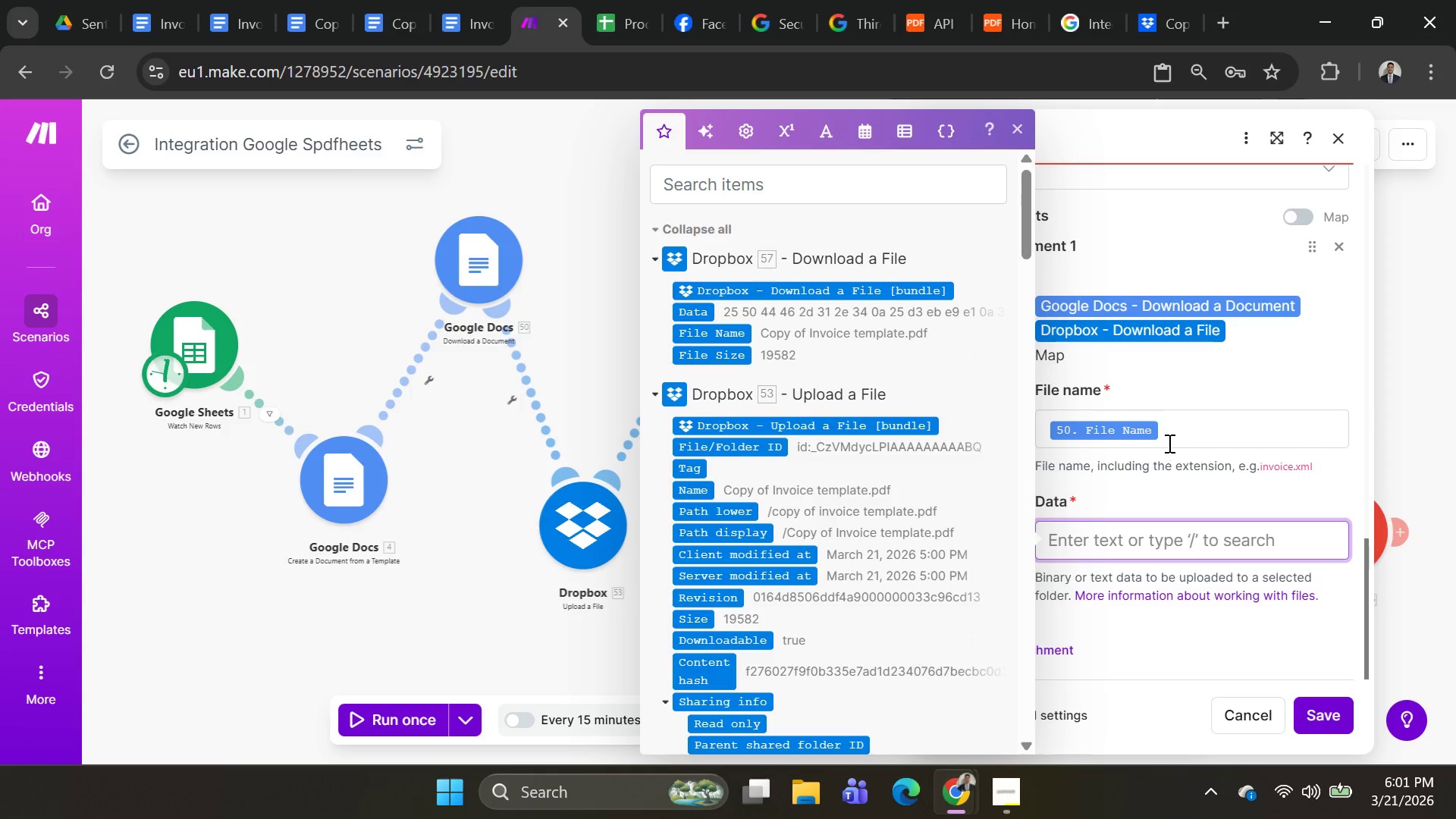 
left_click([1168, 443])
 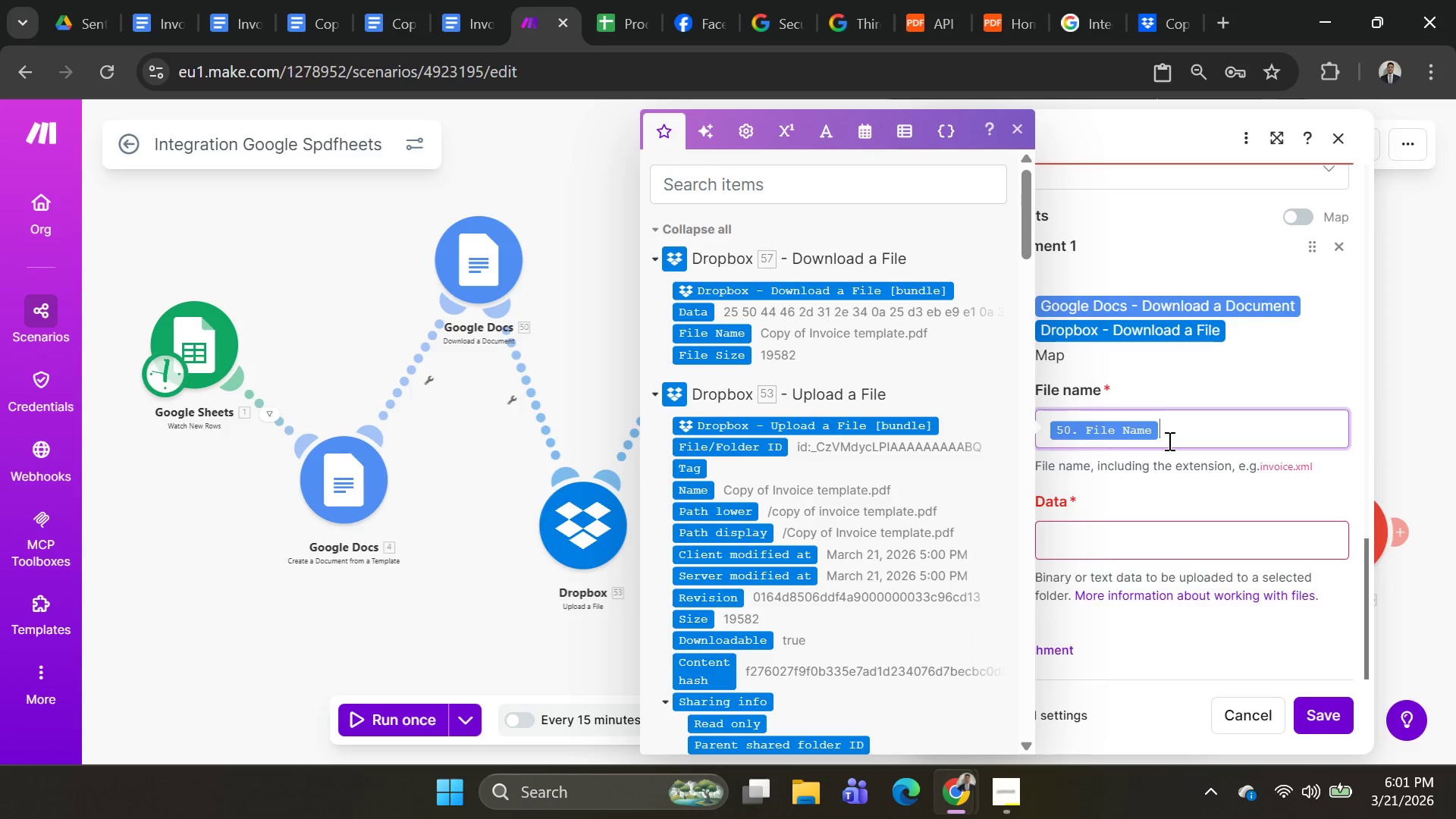 
key(Backspace)
 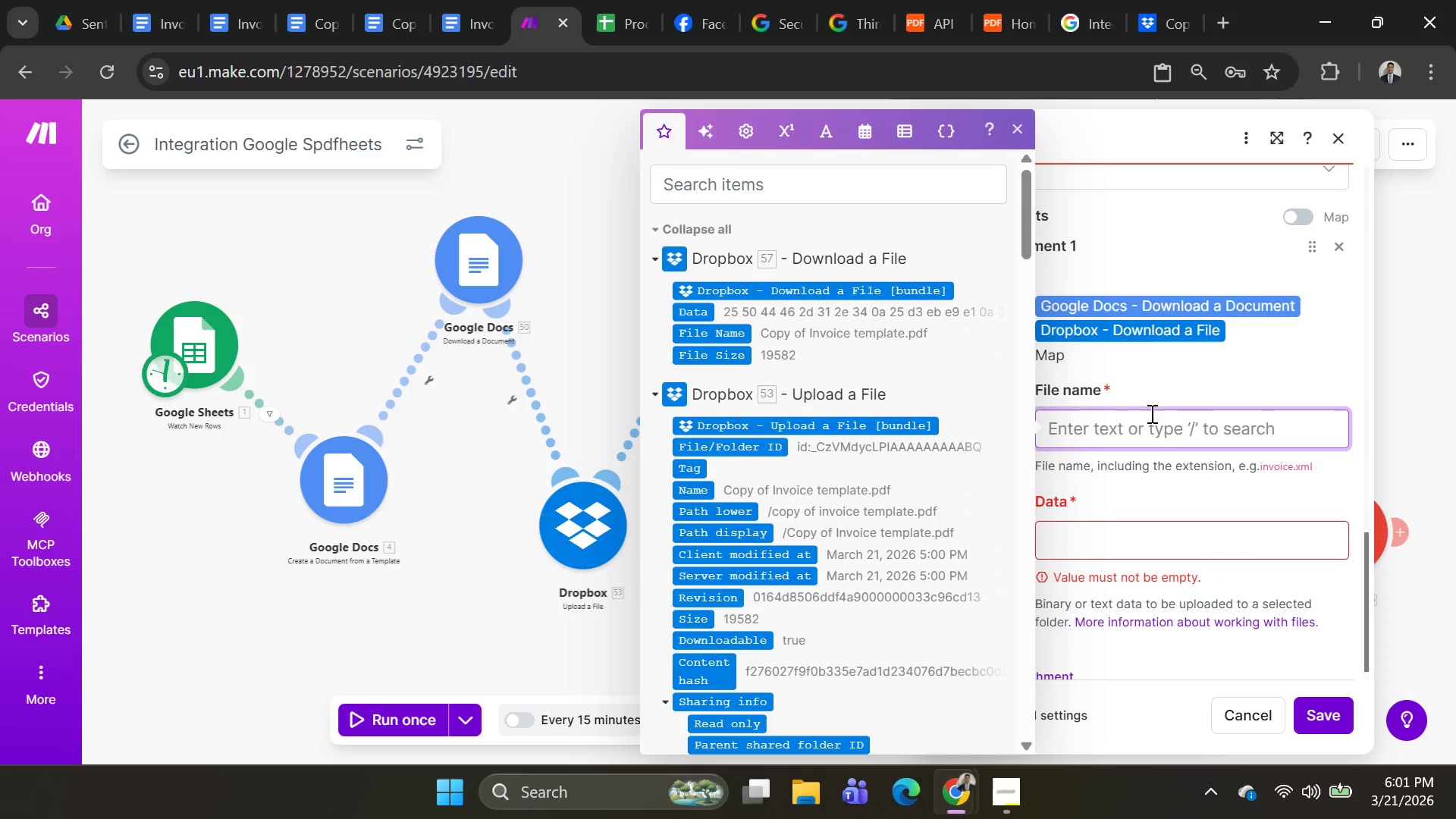 
left_click([1151, 400])
 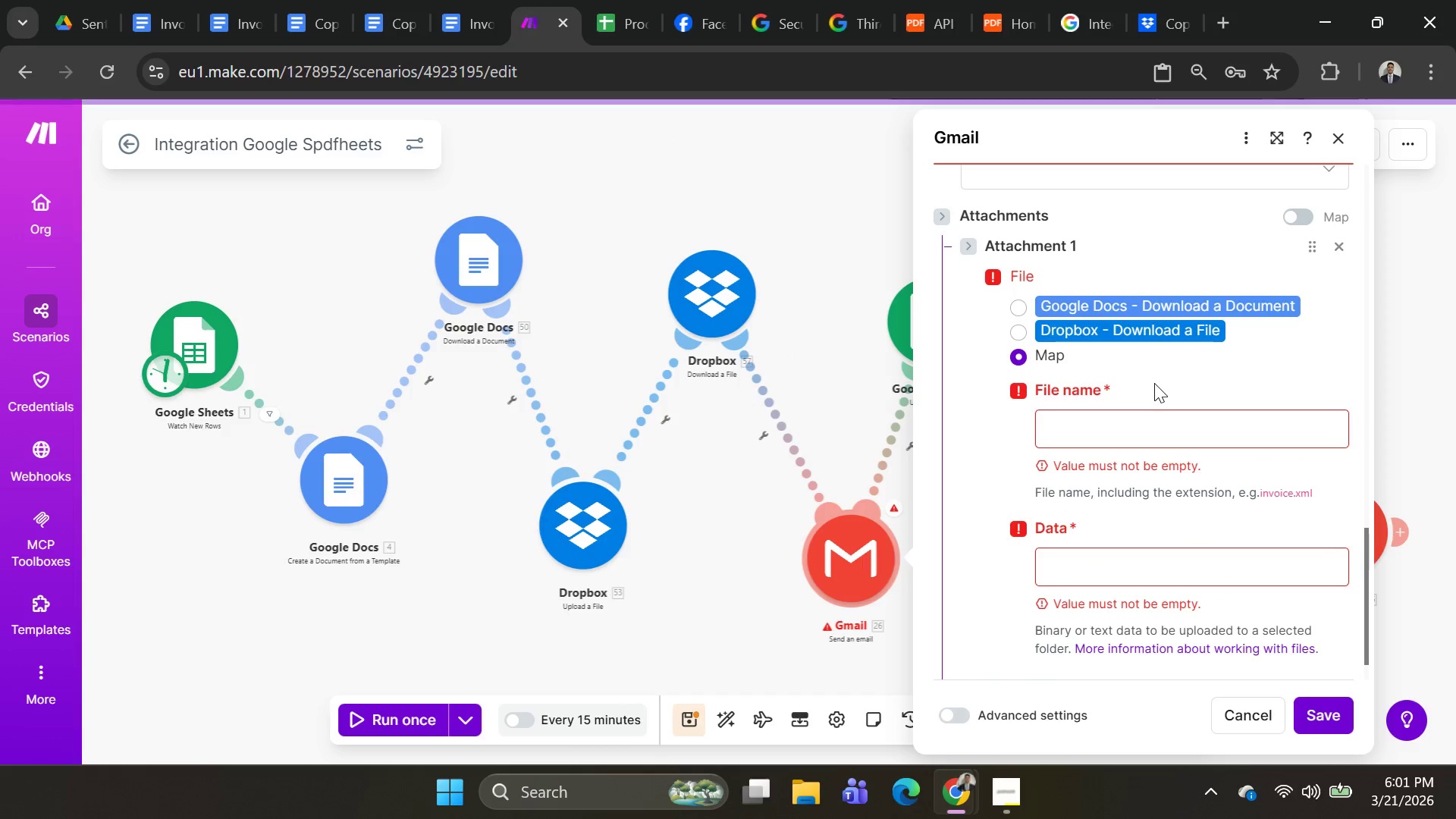 
left_click([1155, 382])
 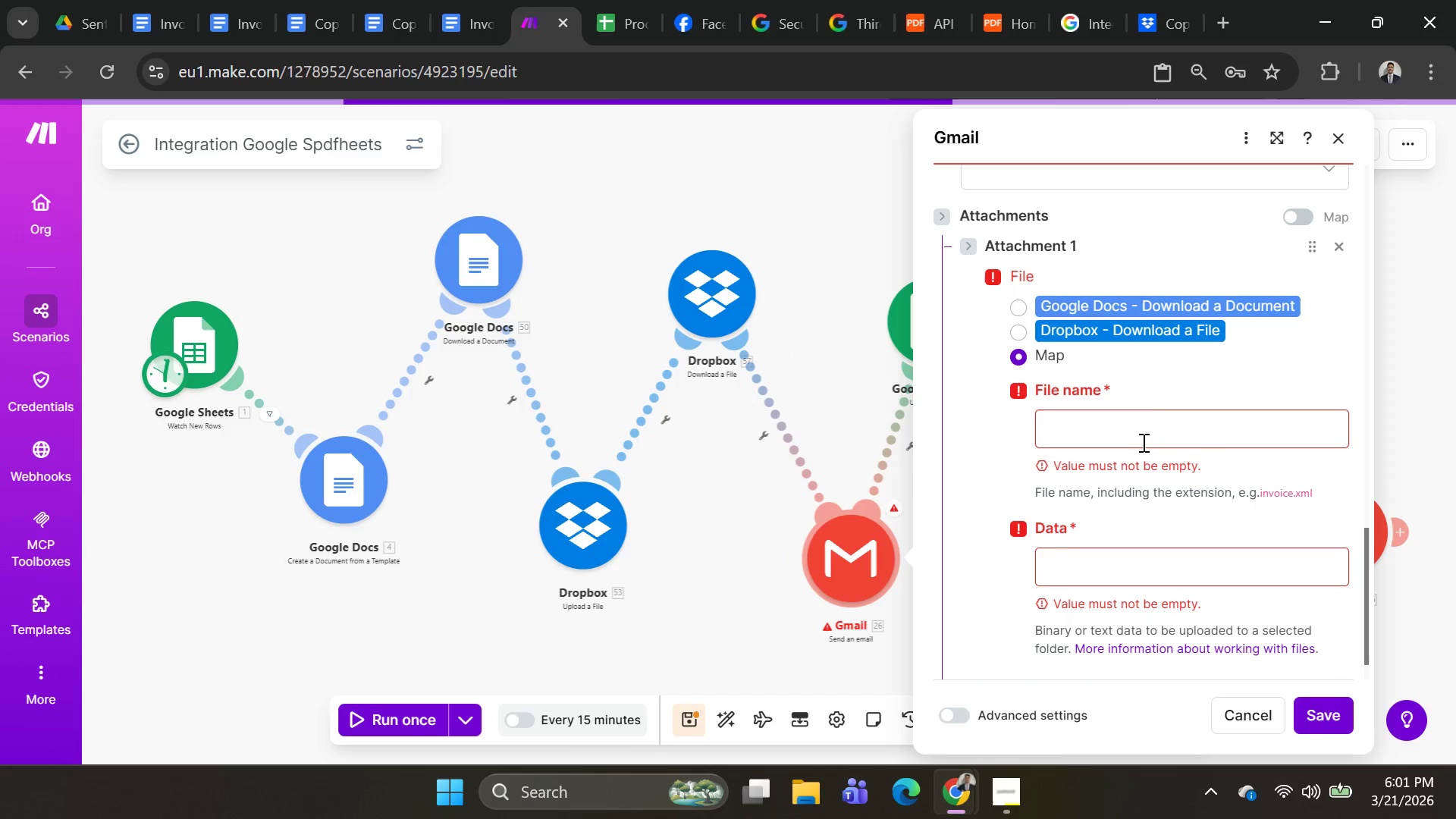 
left_click([1138, 443])
 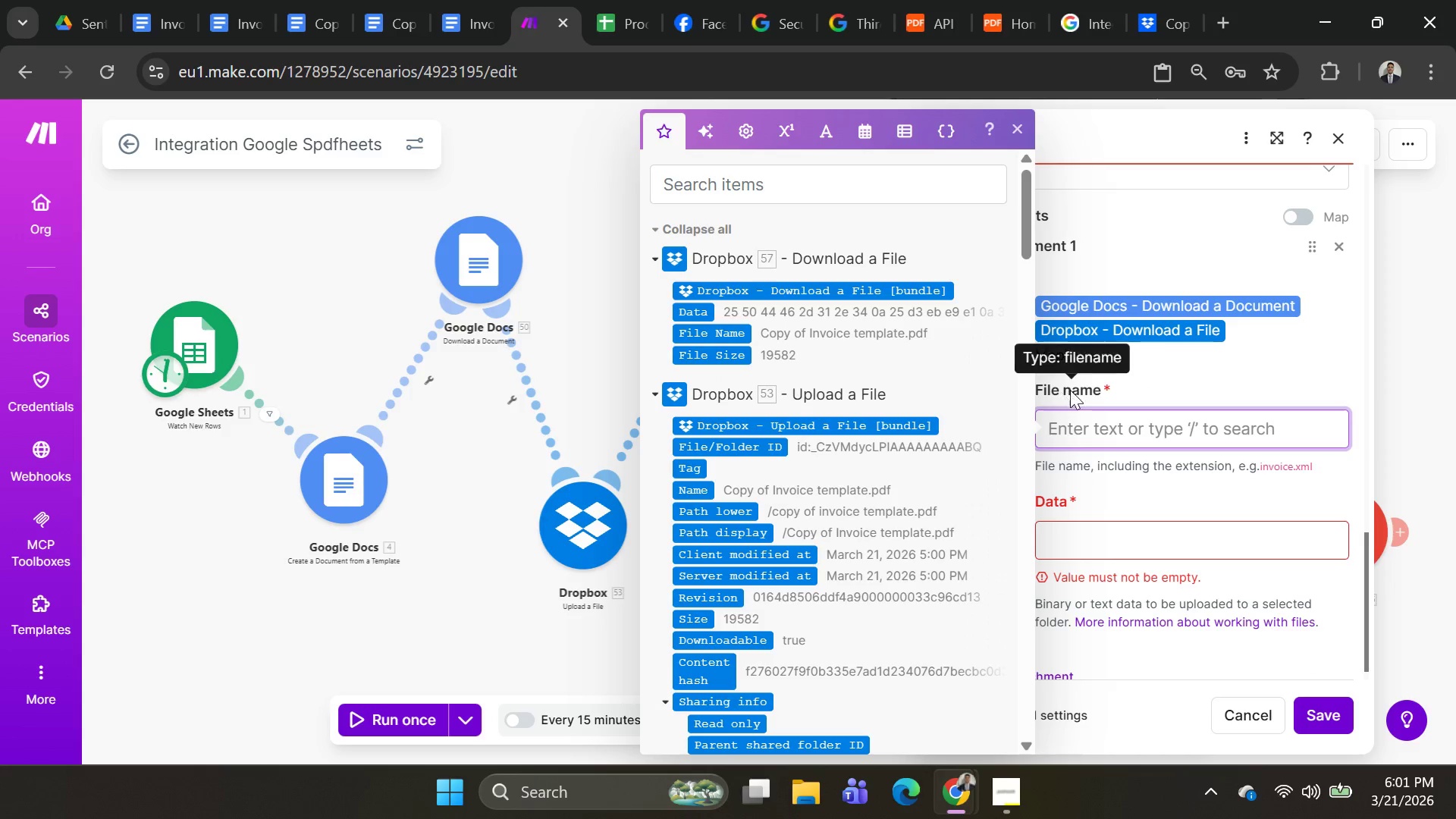 
left_click([1127, 377])
 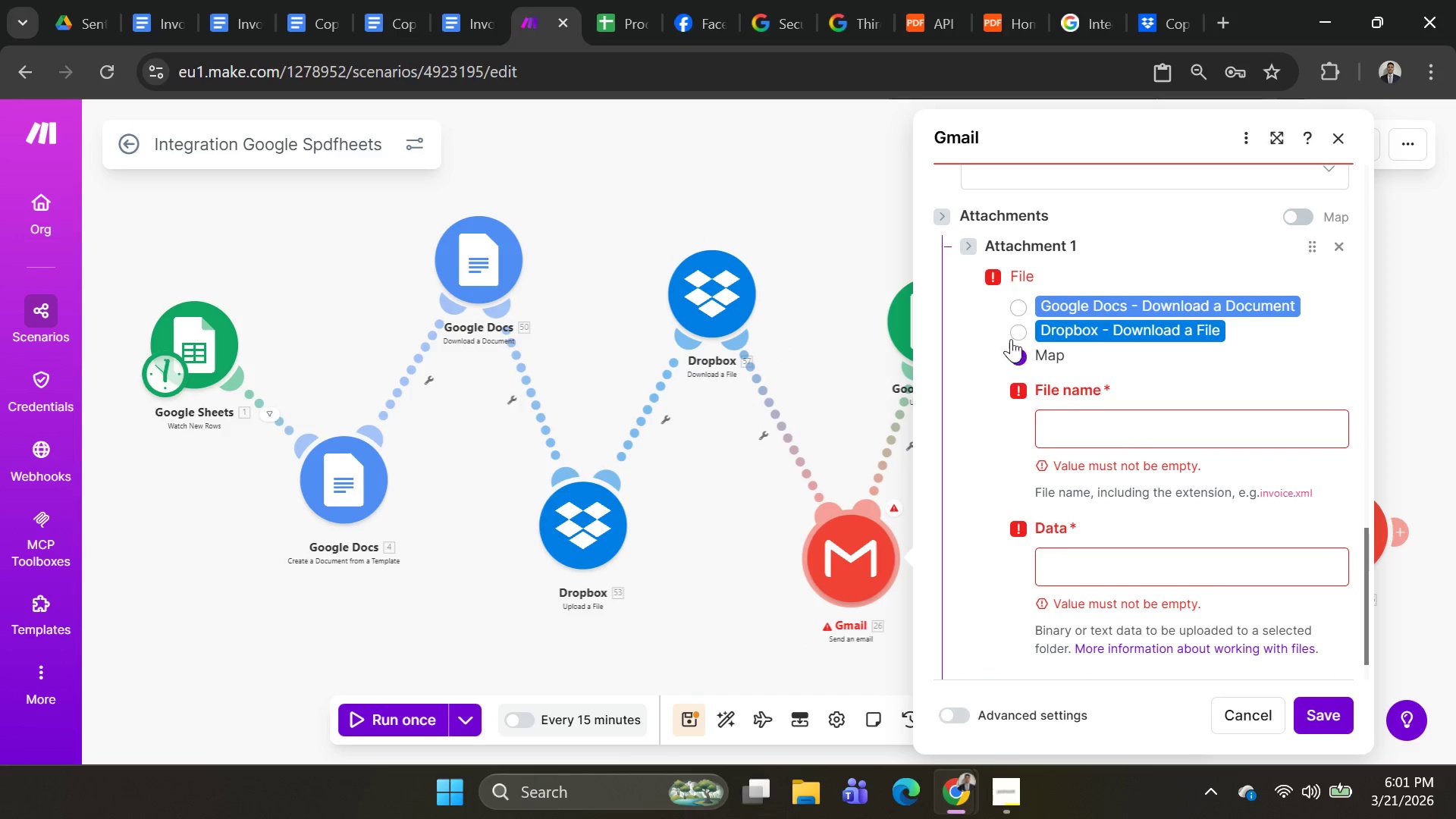 
left_click([1015, 335])
 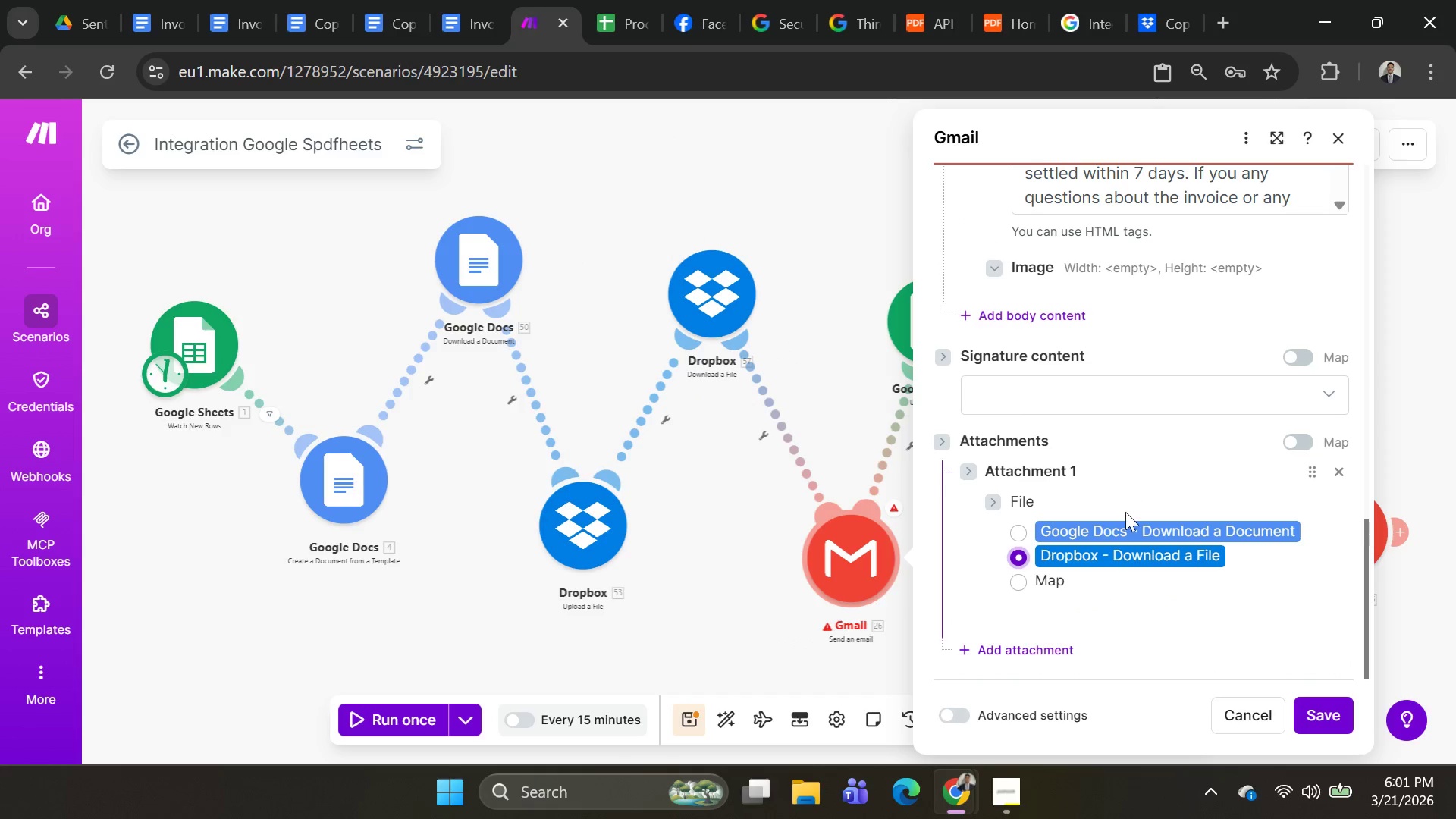 
scroll: coordinate [1132, 510], scroll_direction: down, amount: 3.0
 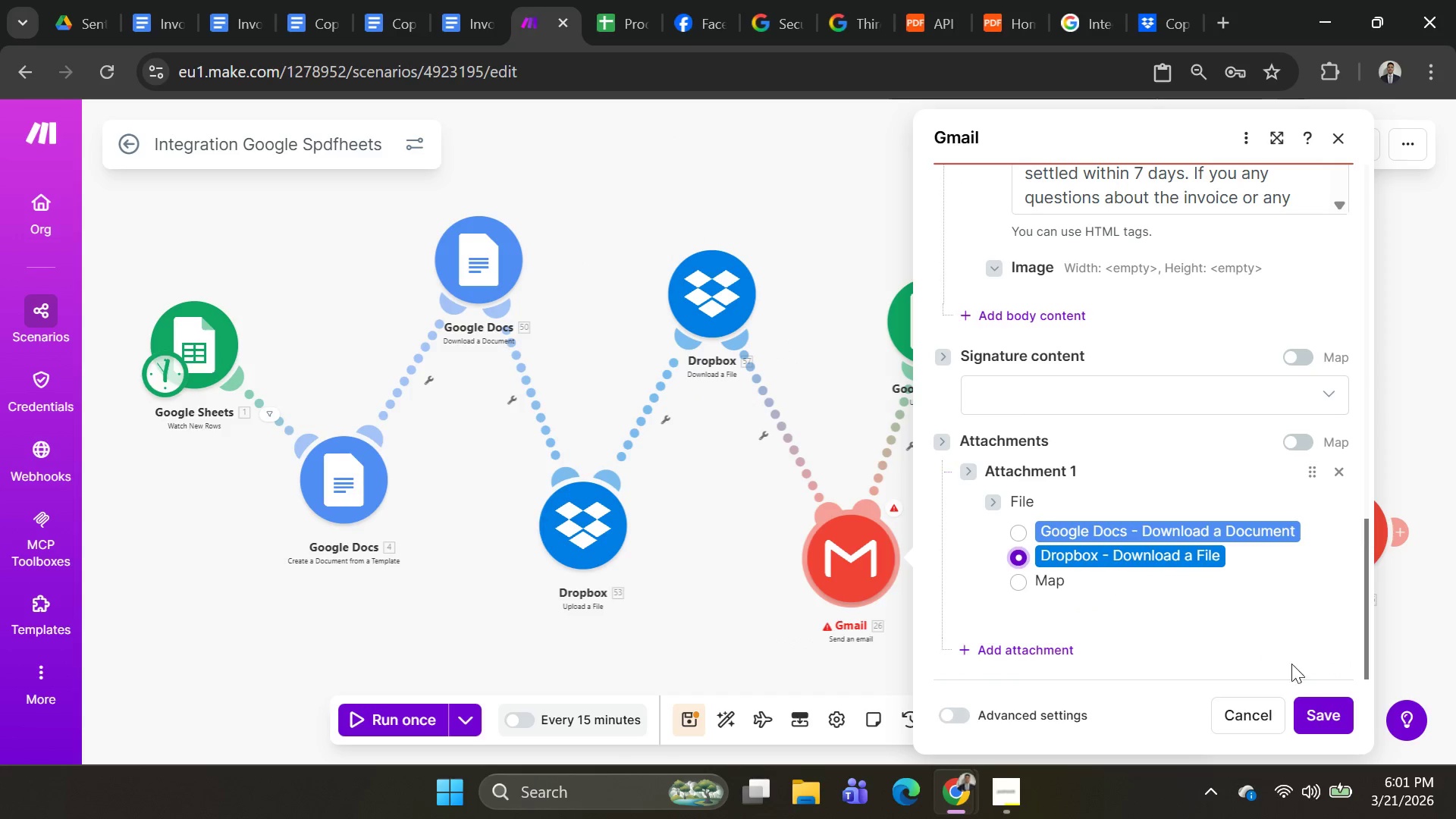 
left_click([1306, 704])
 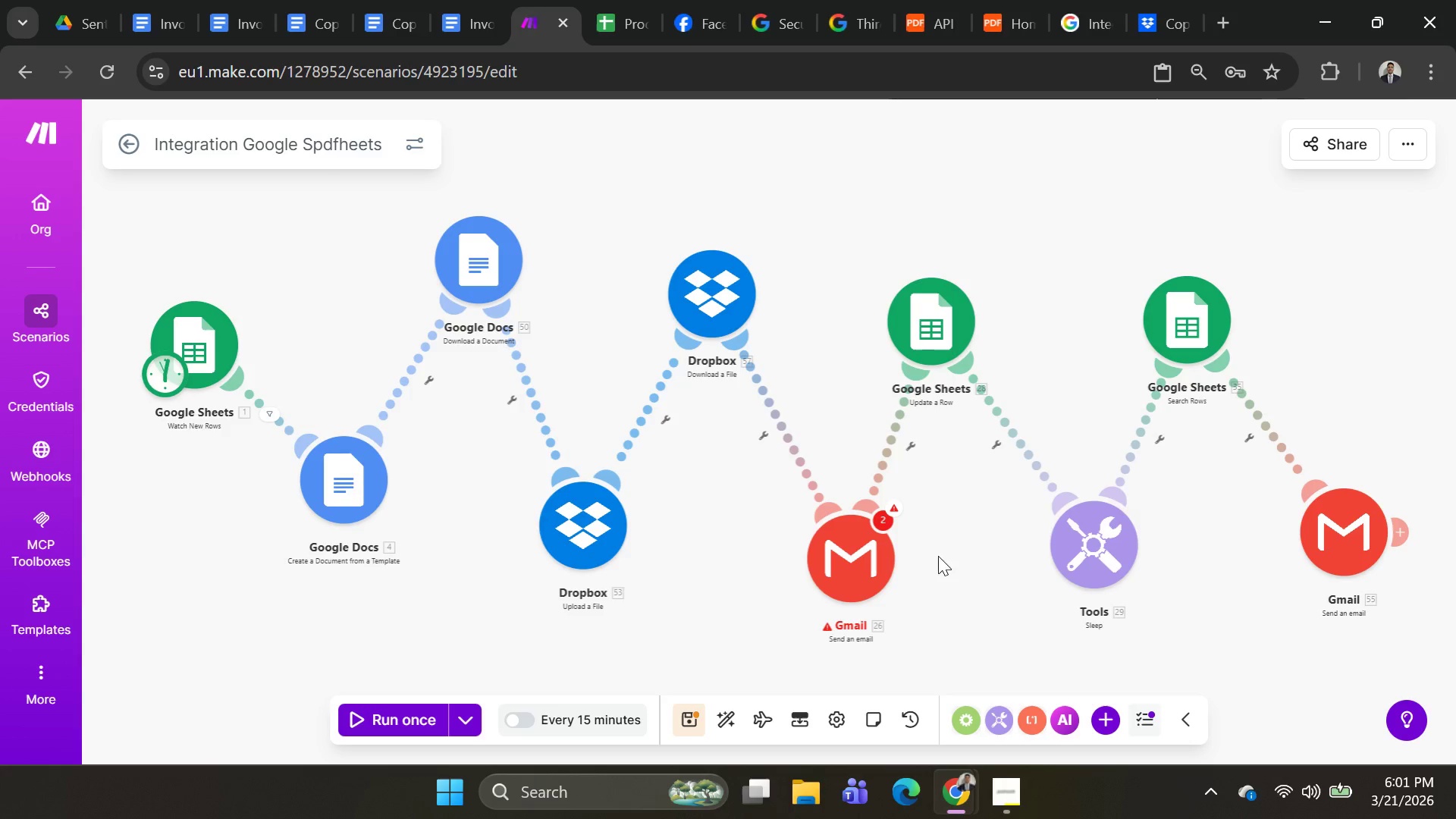 
left_click([869, 558])
 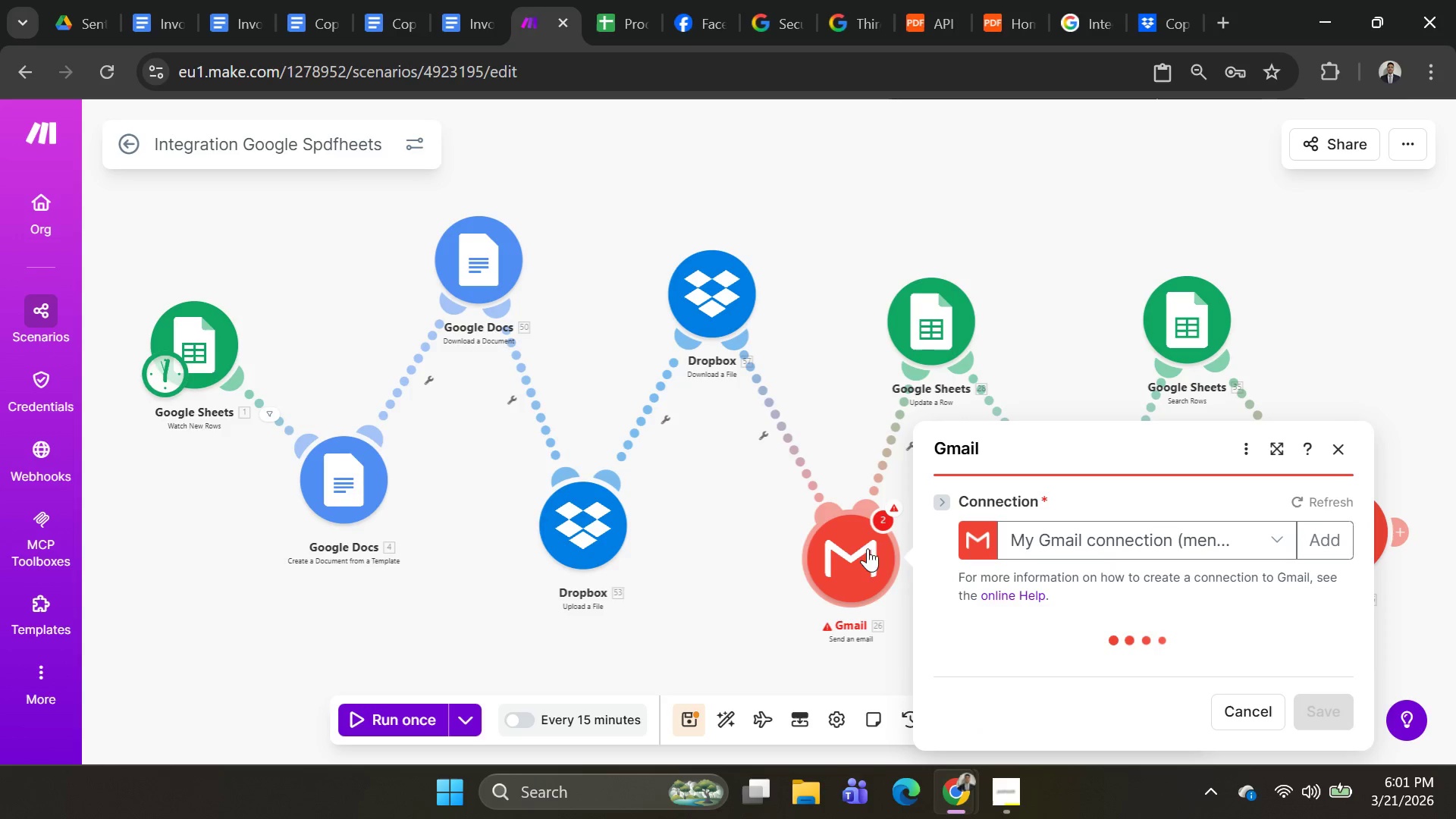 
left_click([720, 306])
 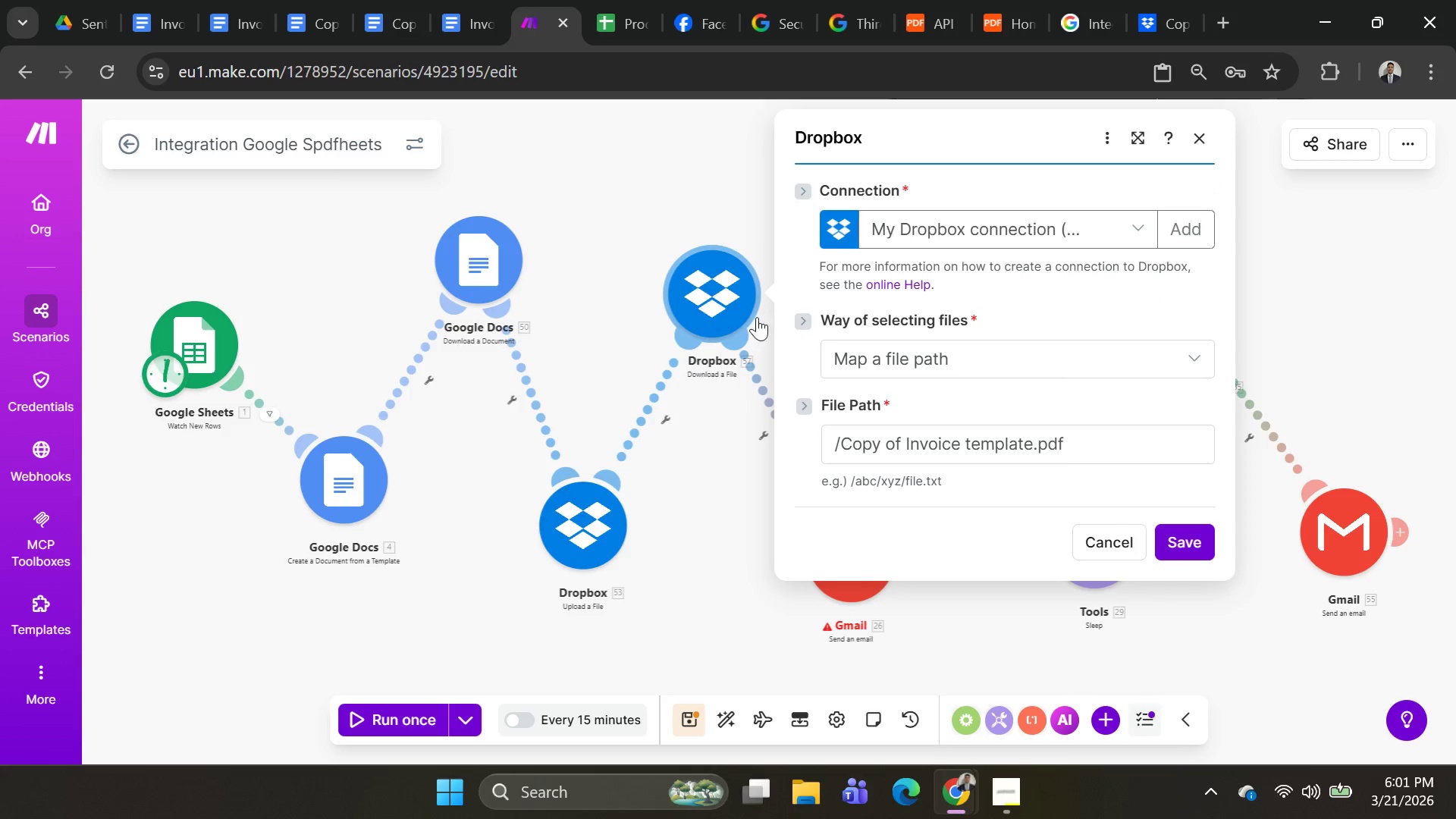 
scroll: coordinate [1014, 439], scroll_direction: down, amount: 2.0
 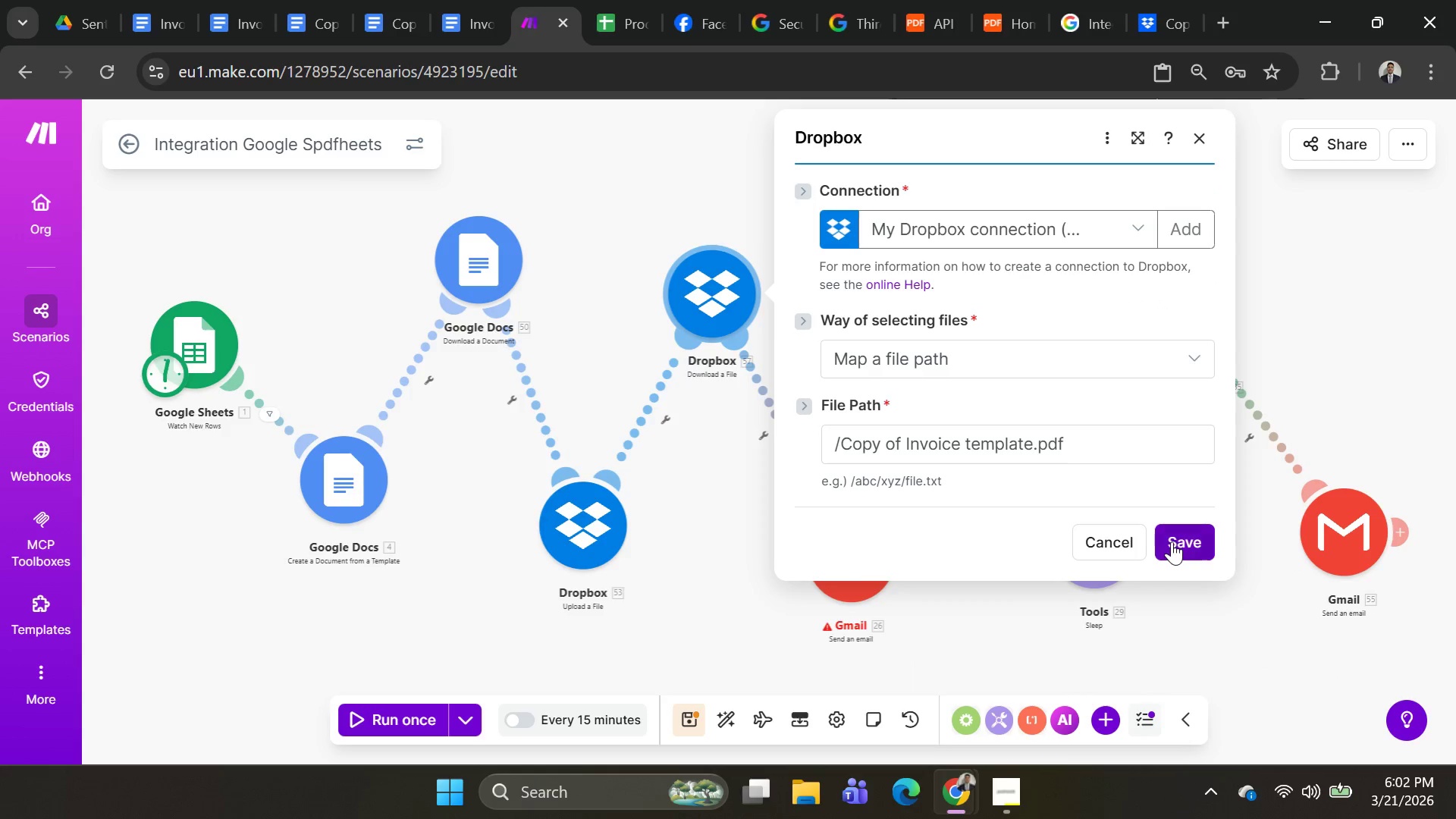 
left_click([1172, 541])
 